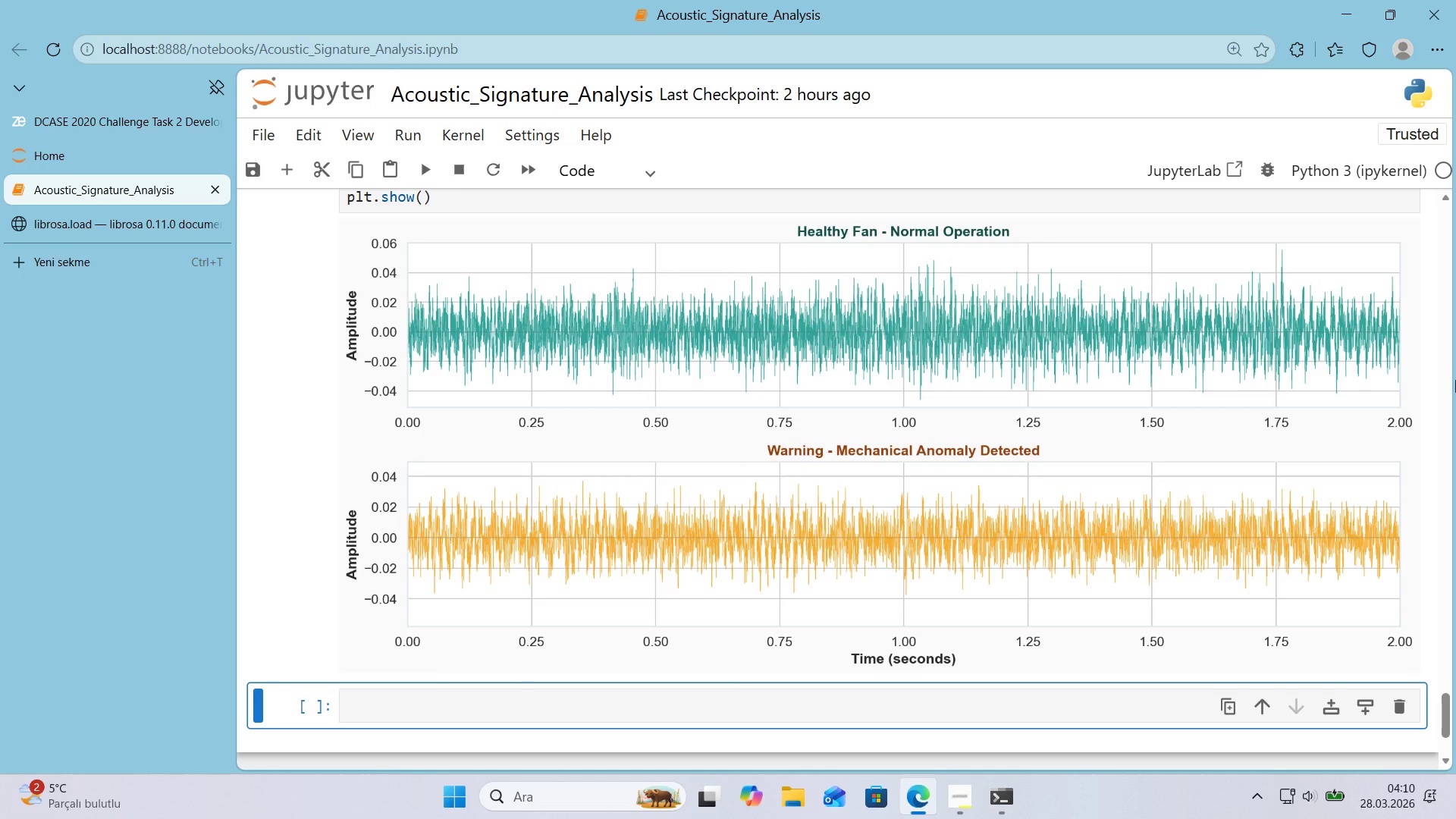 
scroll: coordinate [1452, 380], scroll_direction: up, amount: 9.0
 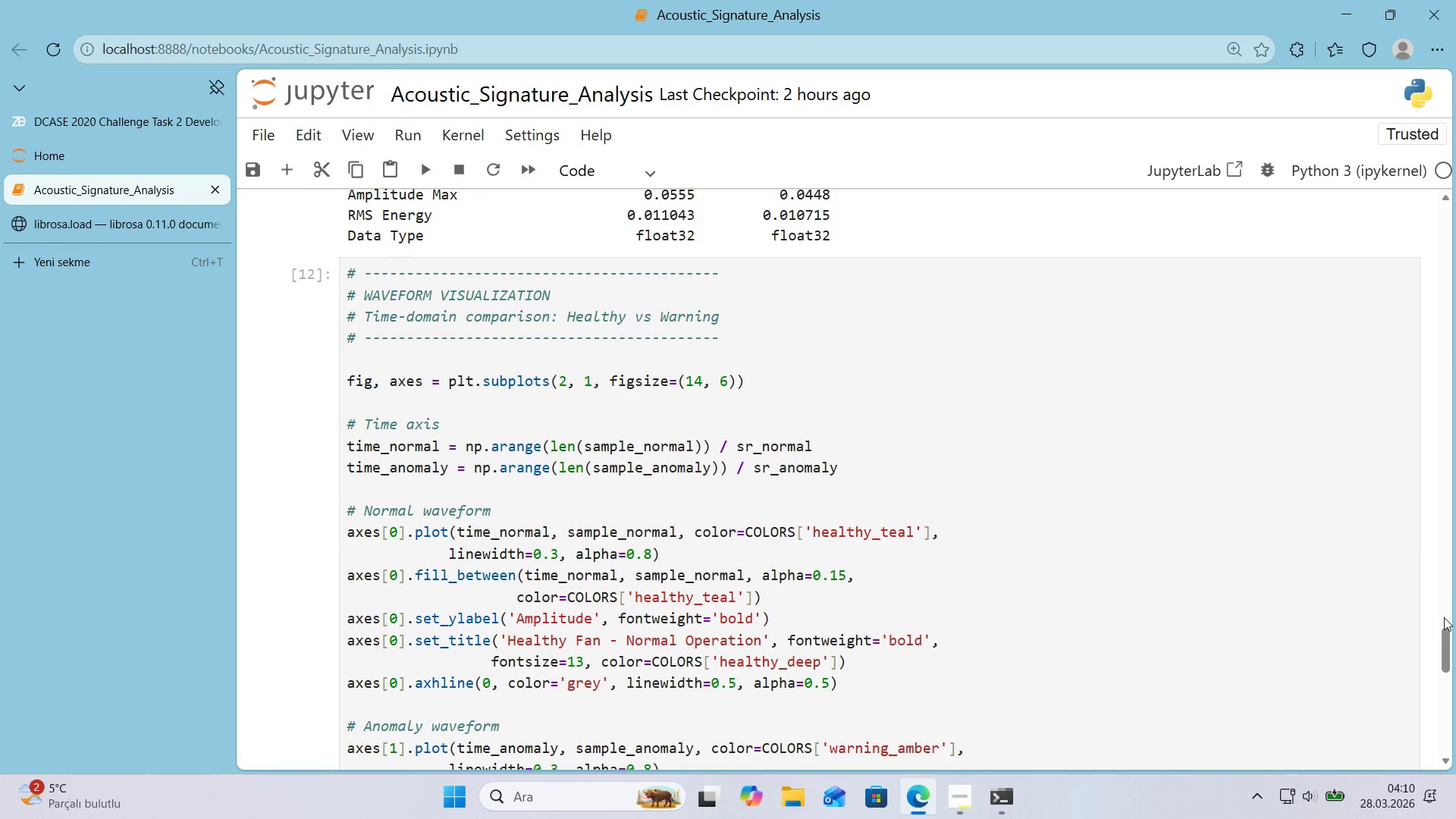 
left_click_drag(start_coordinate=[1445, 629], to_coordinate=[1445, 635])
 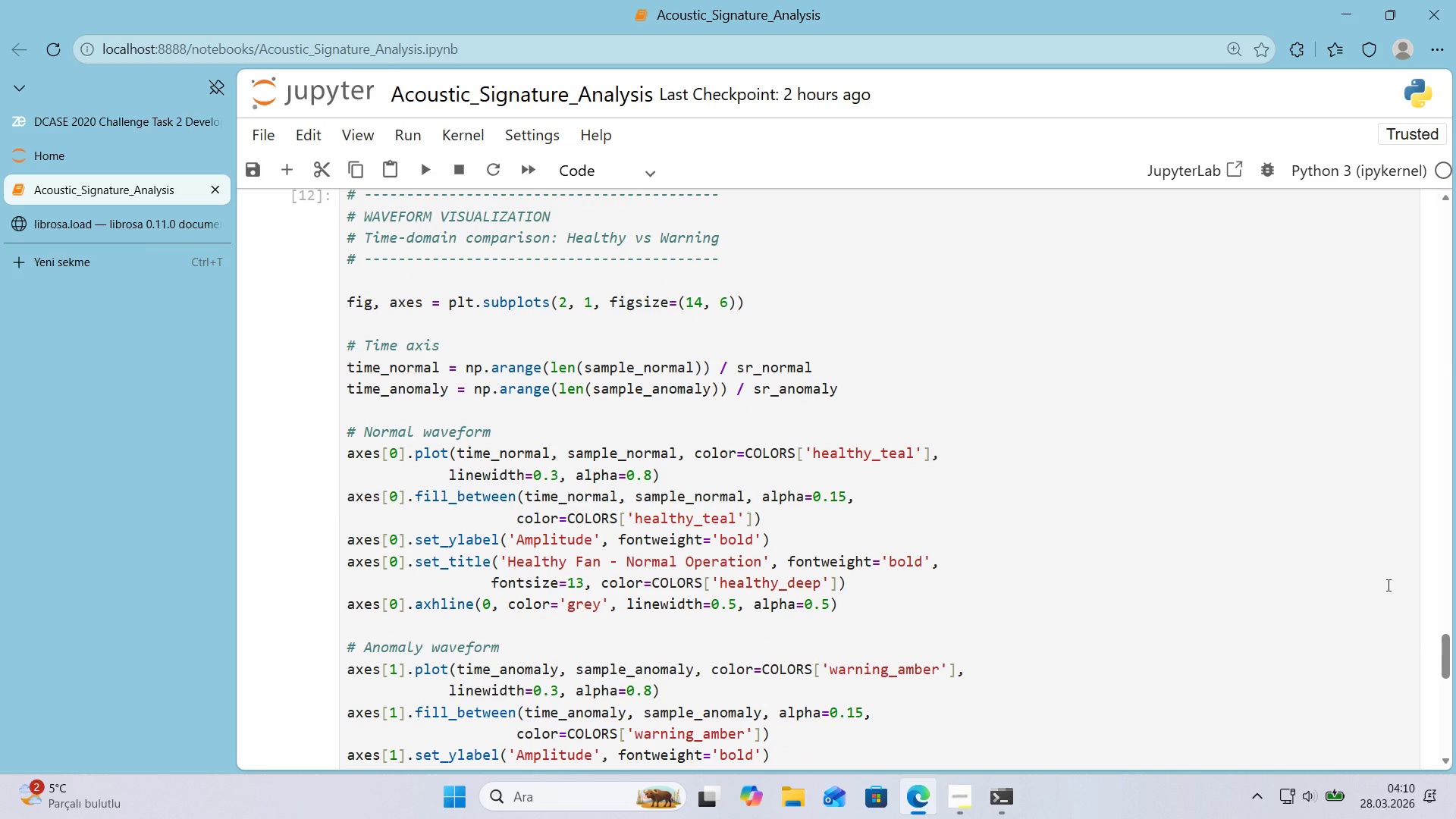 
wait(7.91)
 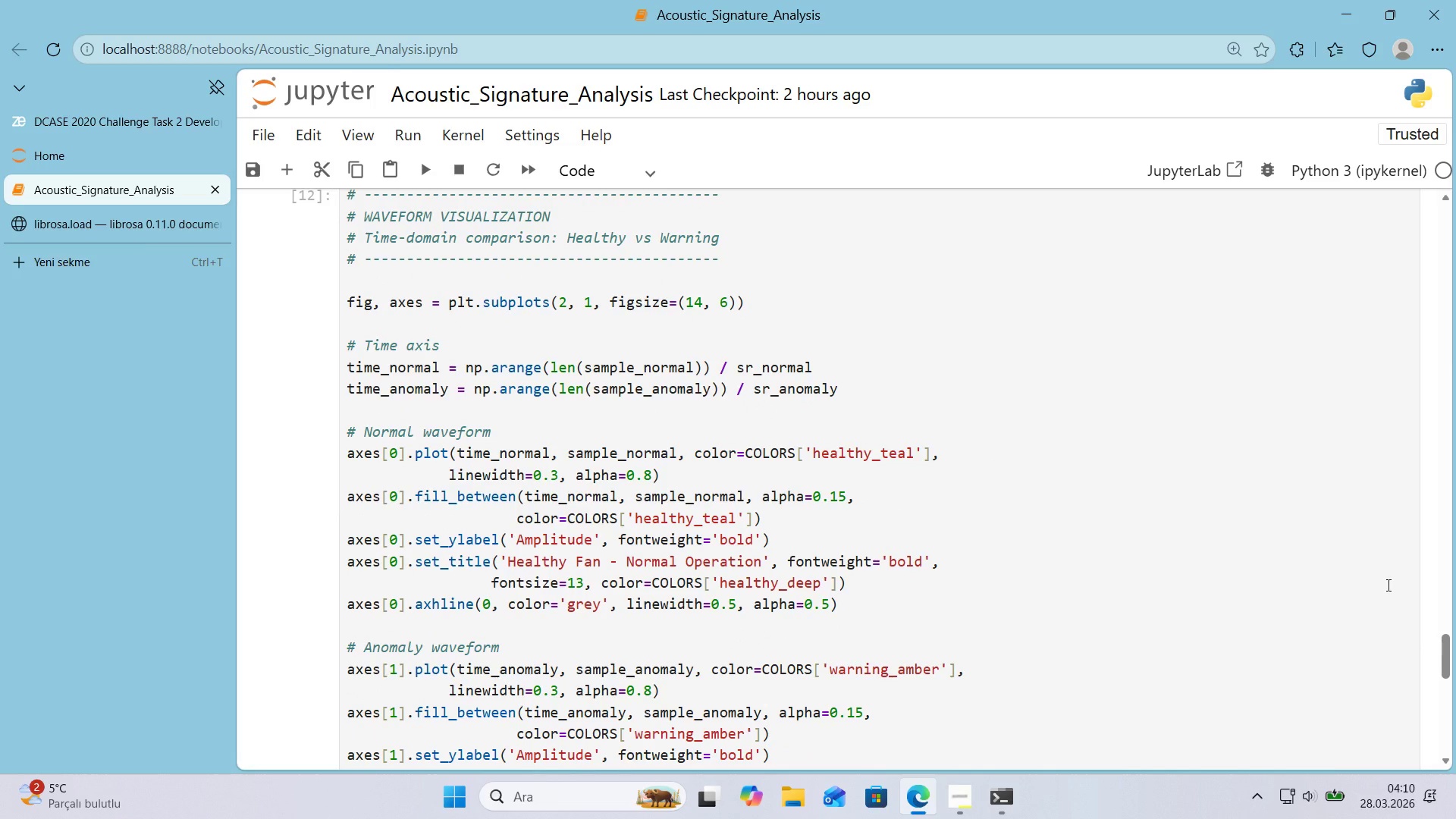 
scroll: coordinate [1384, 585], scroll_direction: down, amount: 4.0
 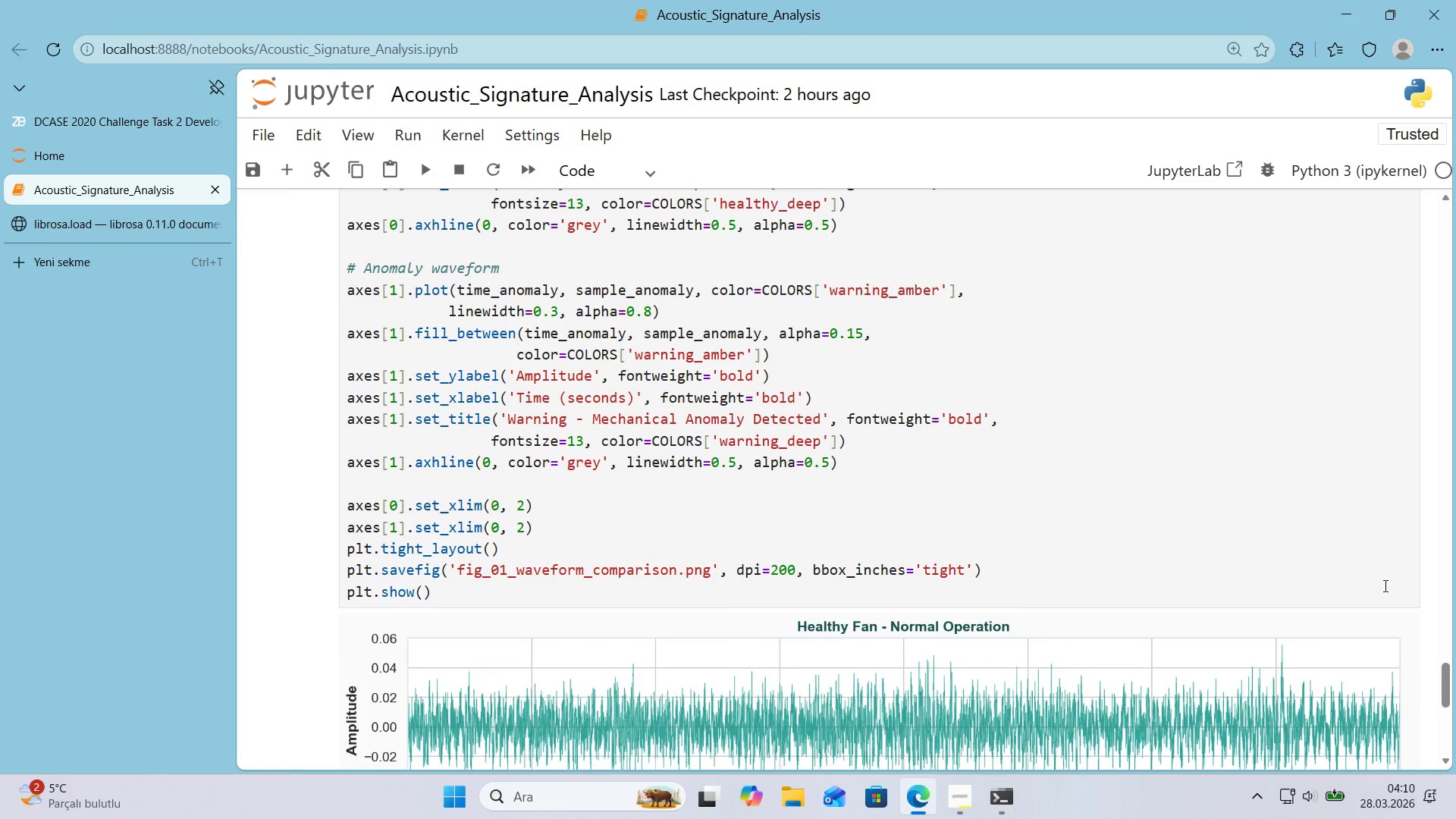 
wait(6.23)
 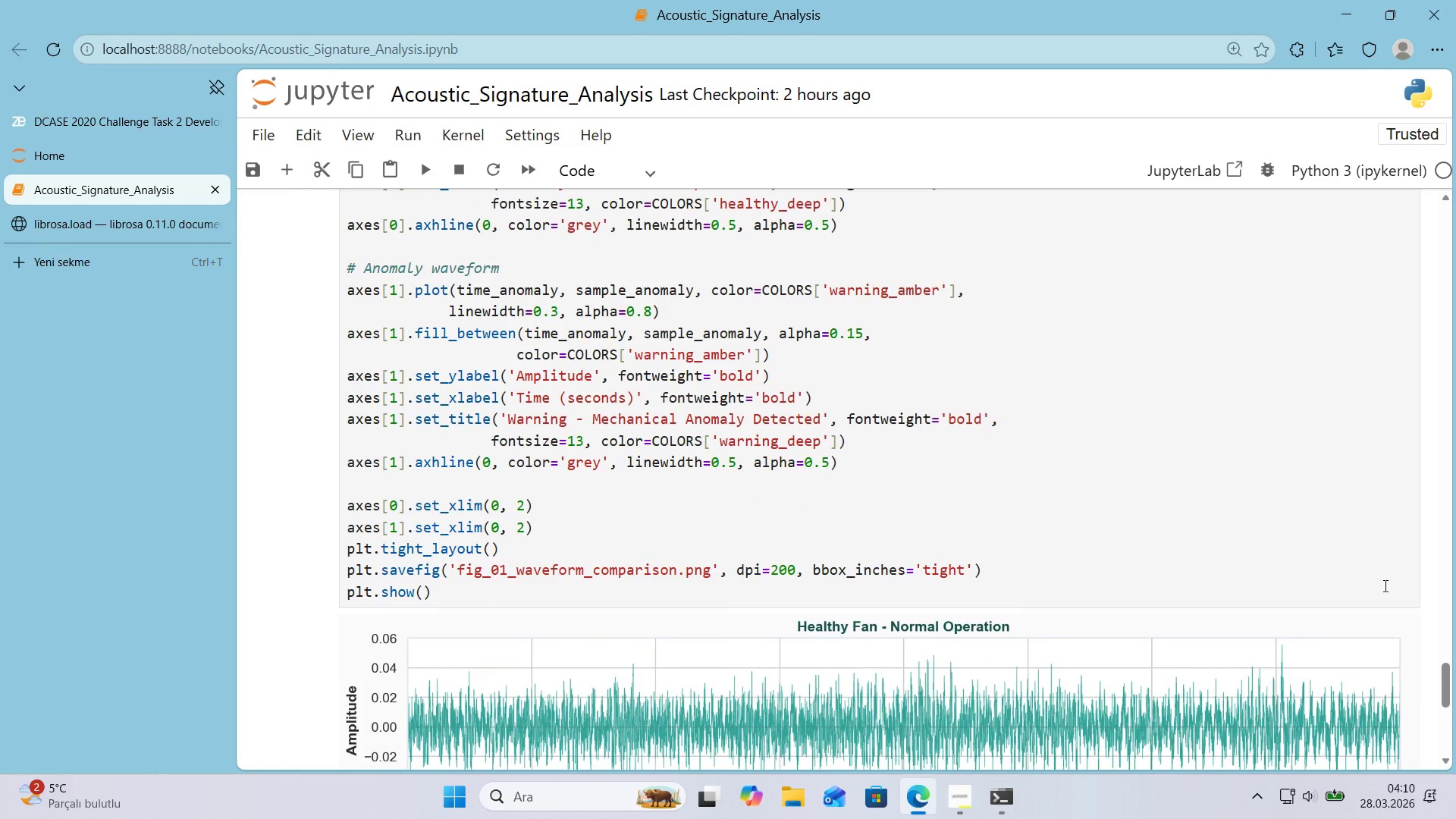 
scroll: coordinate [1429, 588], scroll_direction: down, amount: 4.0
 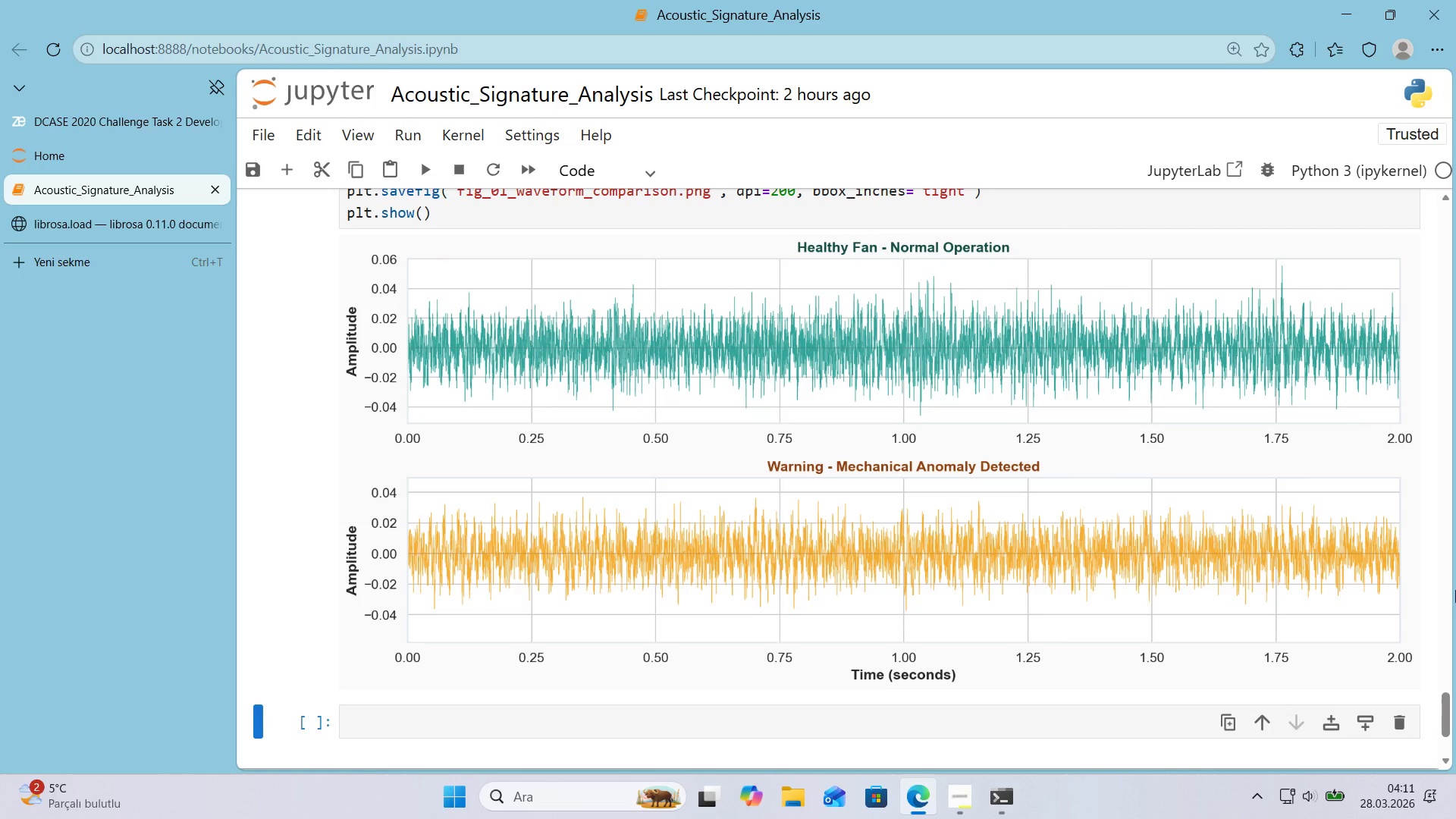 
wait(30.55)
 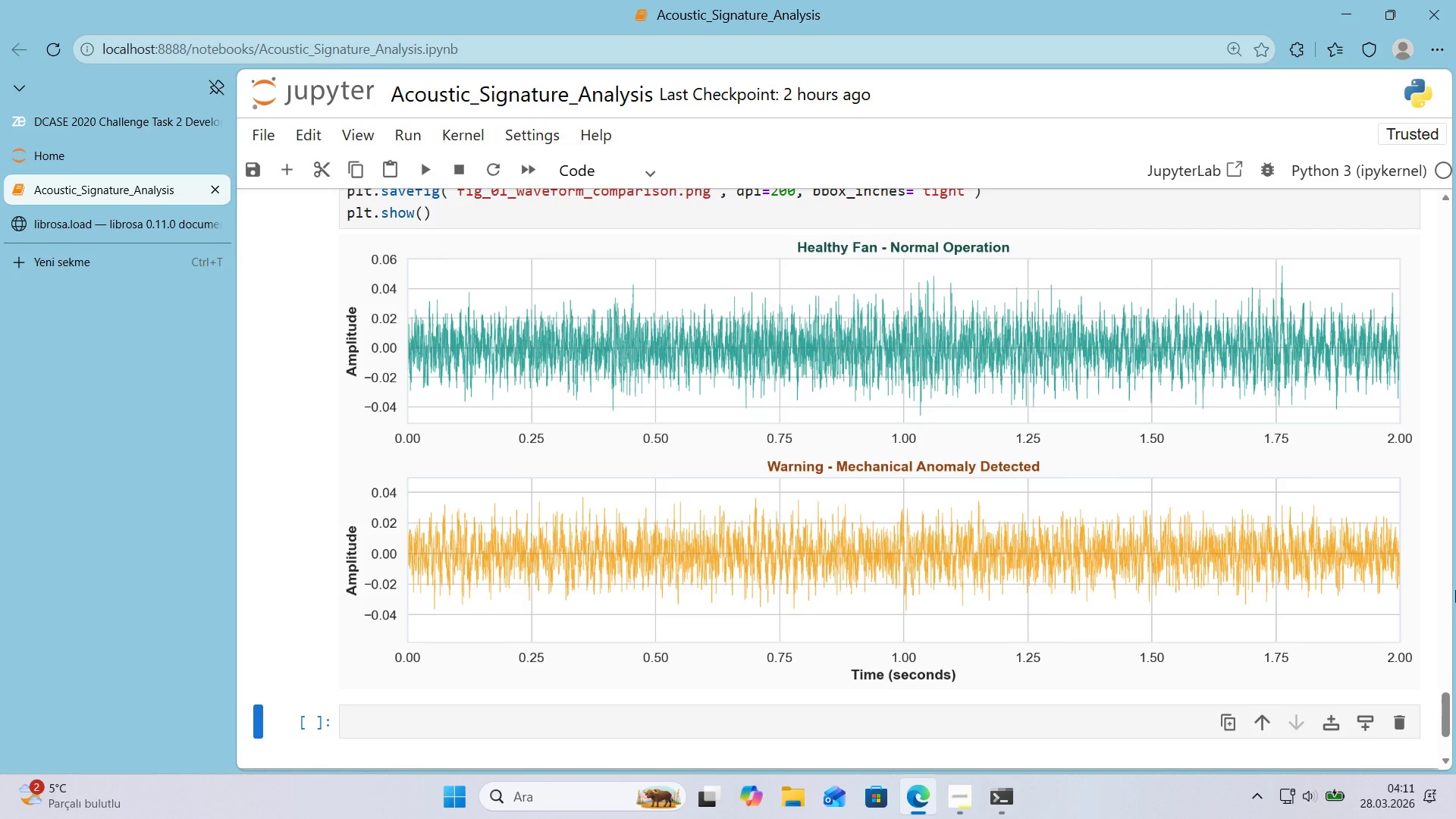 
scroll: coordinate [841, 489], scroll_direction: up, amount: 12.0
 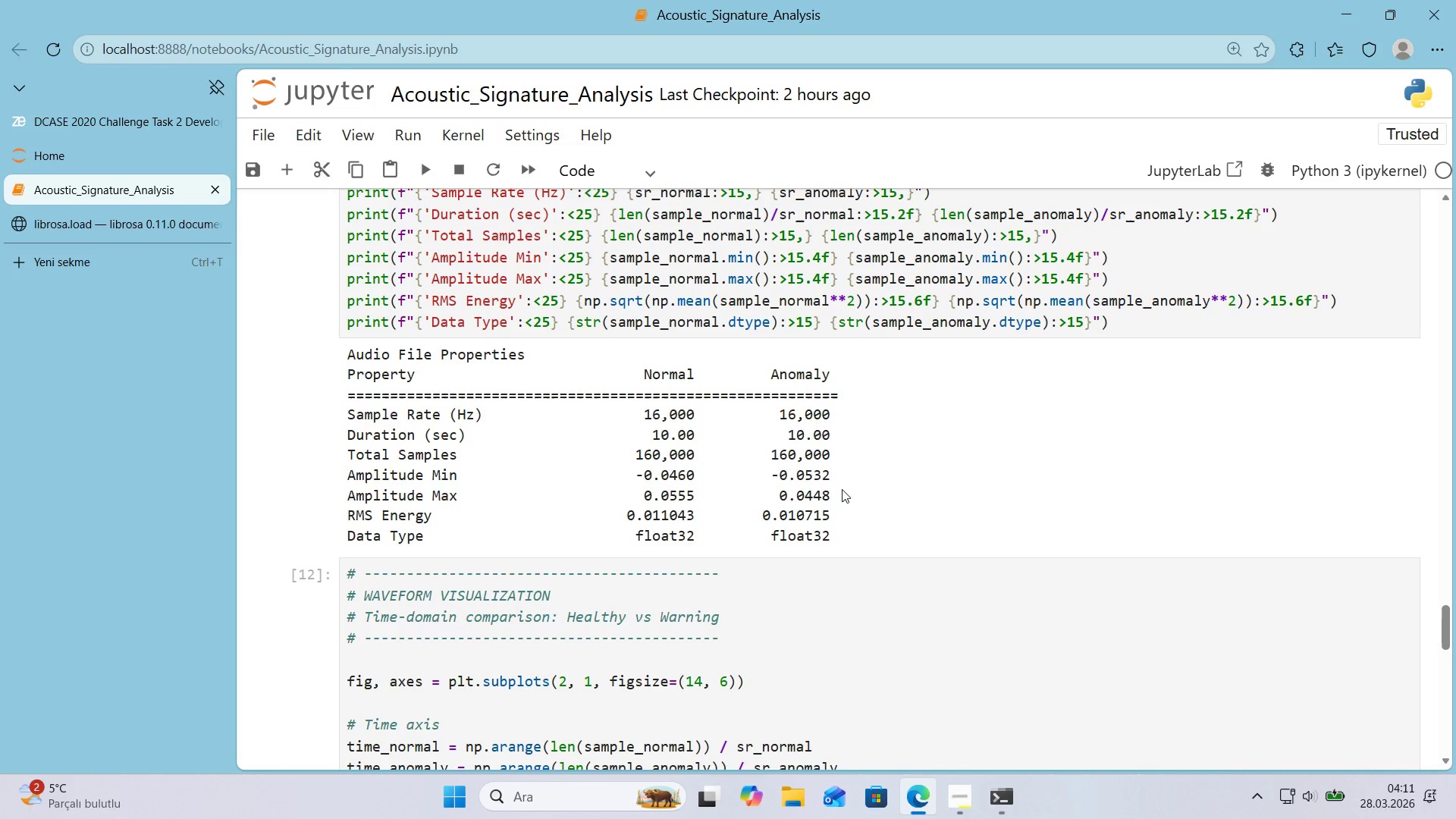 
wait(12.62)
 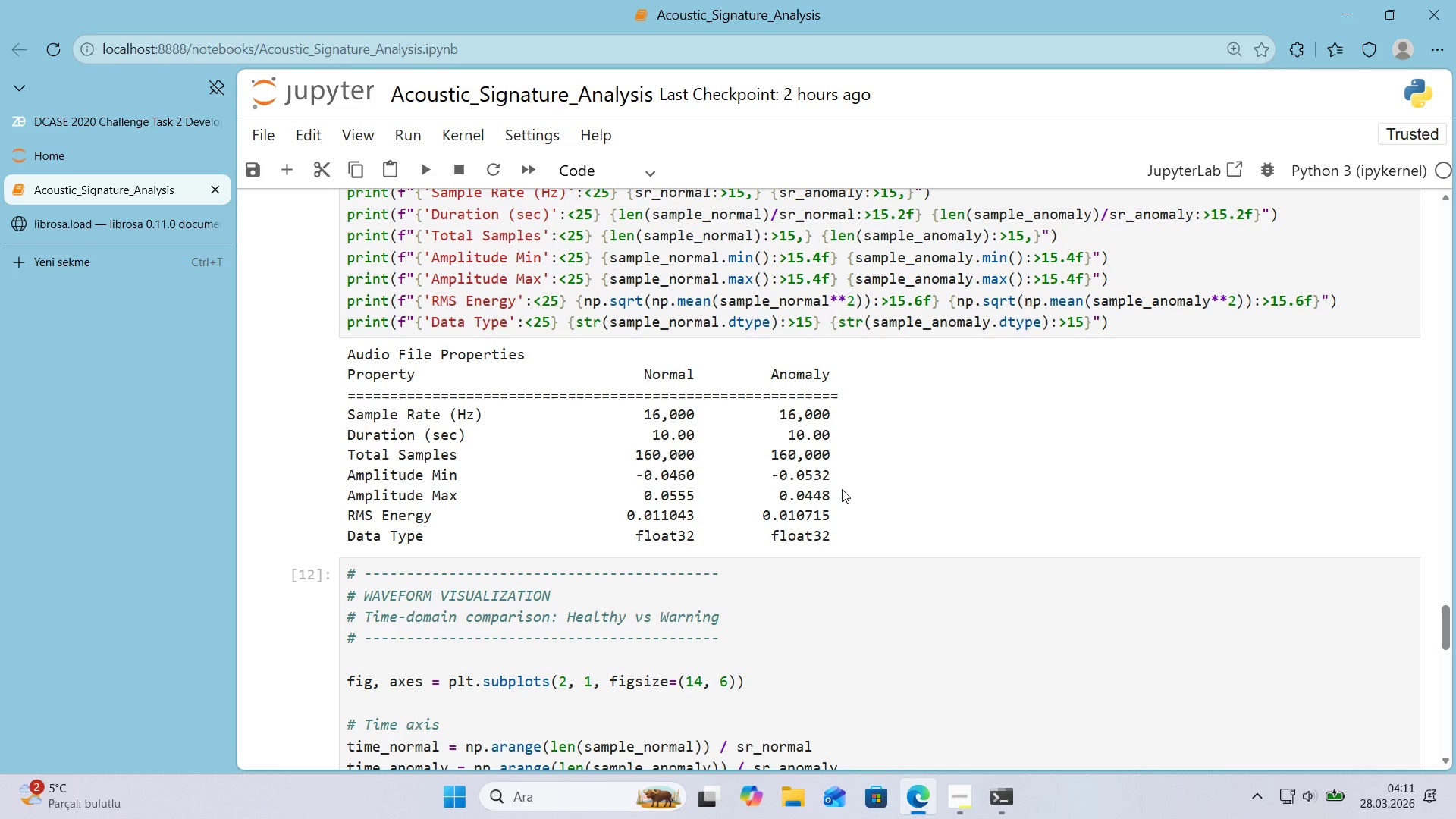 
scroll: coordinate [968, 477], scroll_direction: none, amount: 0.0
 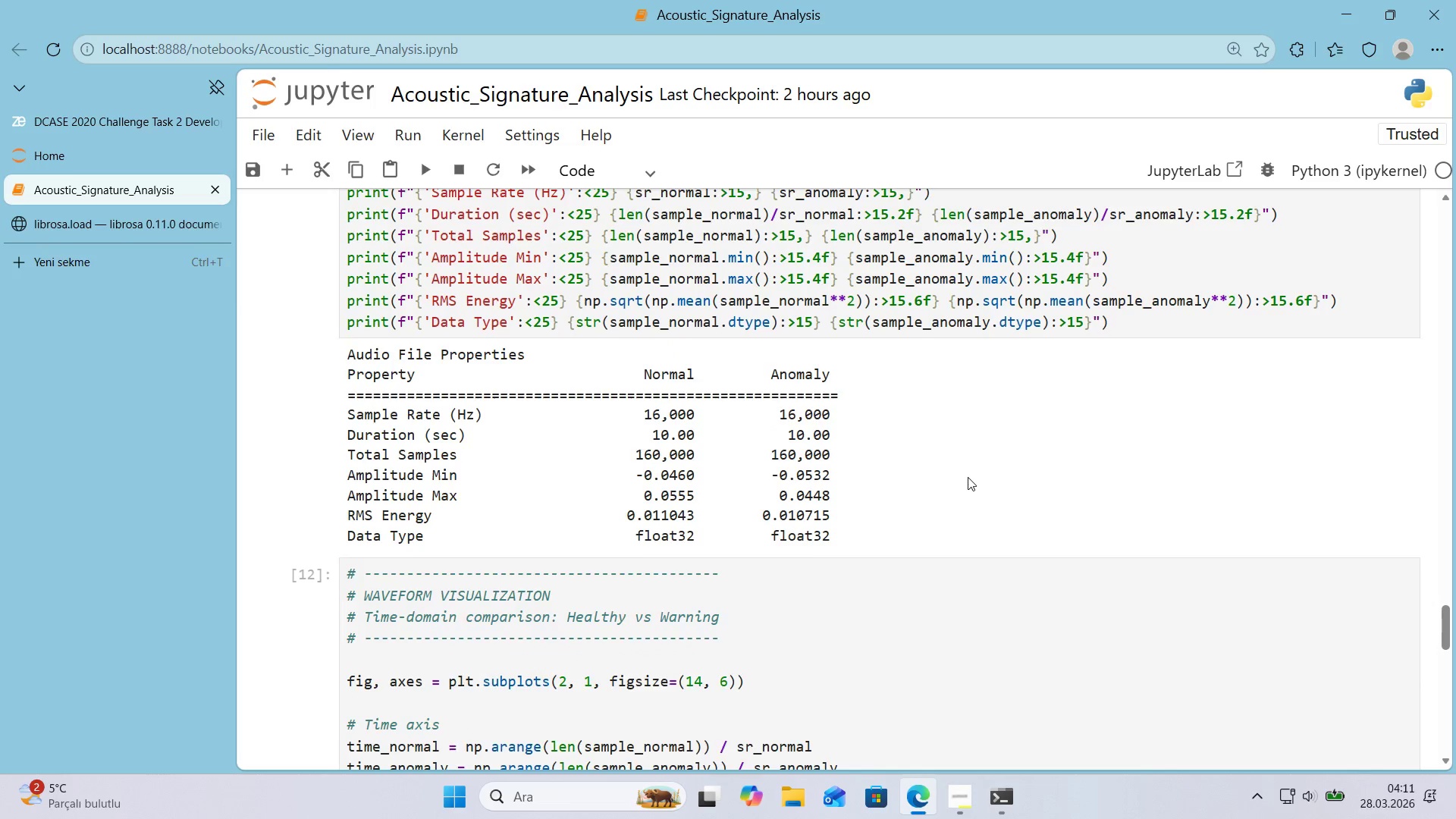 
scroll: coordinate [943, 491], scroll_direction: down, amount: 12.0
 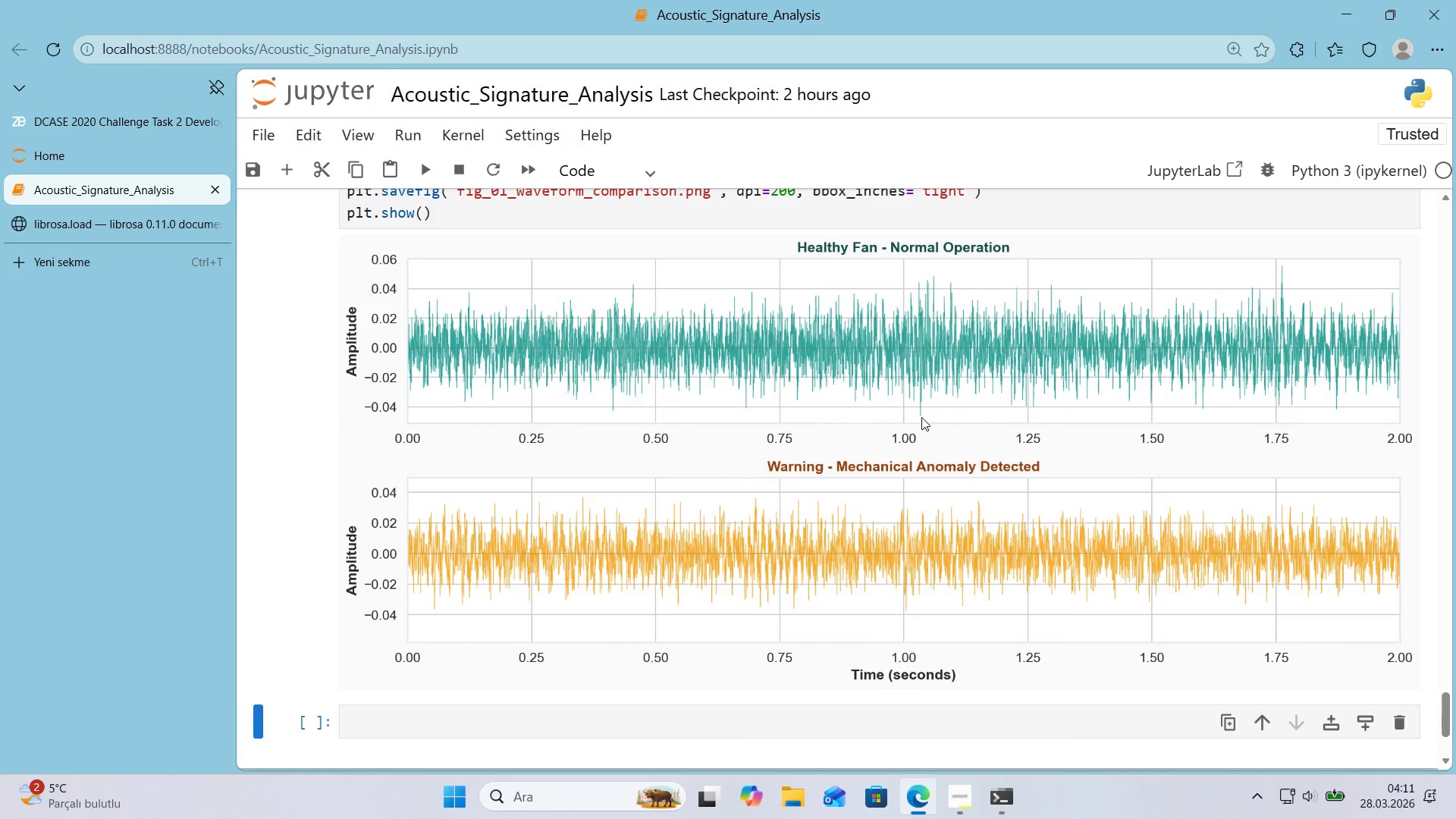 
wait(19.93)
 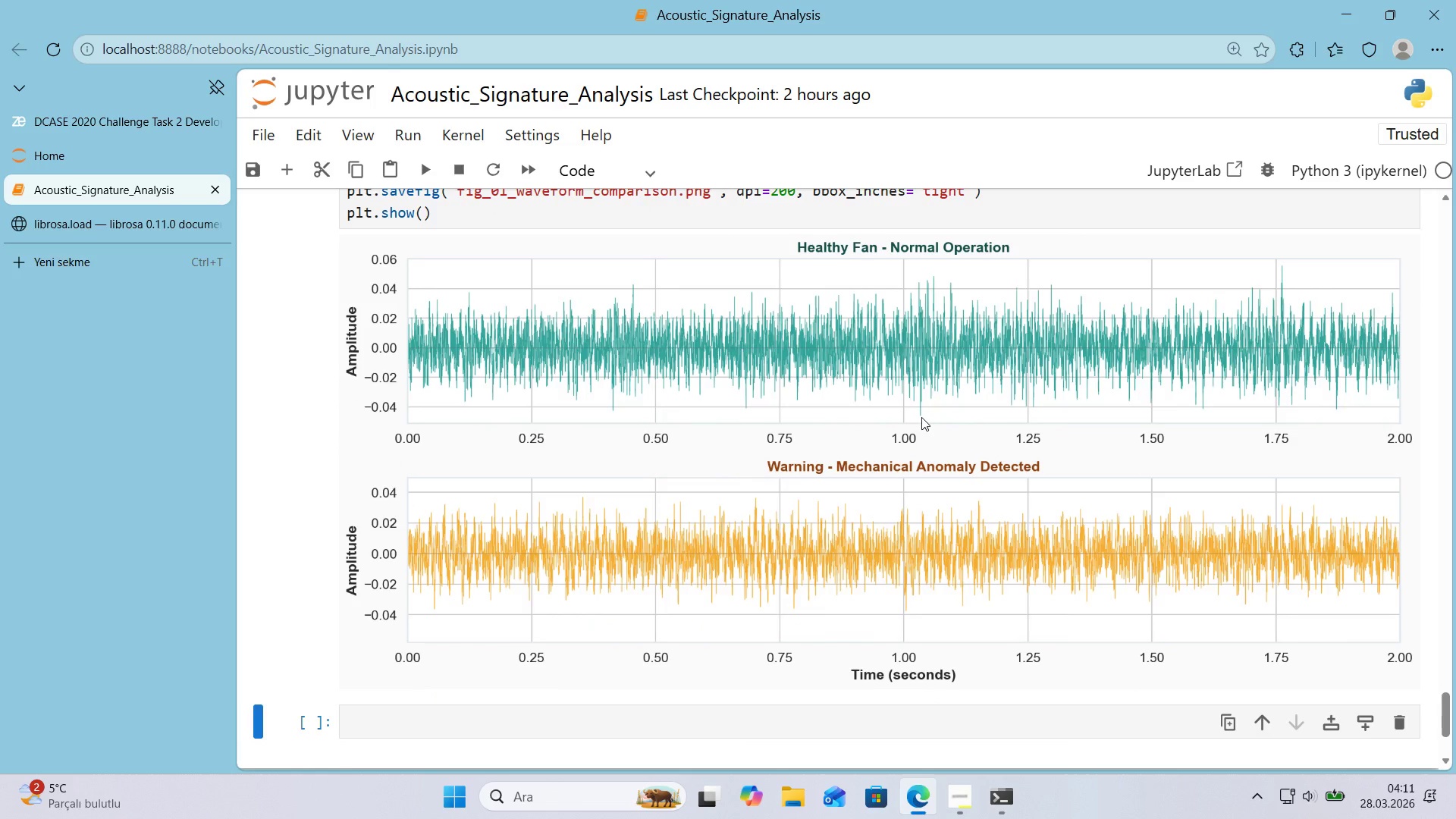 
scroll: coordinate [845, 408], scroll_direction: up, amount: 1.0
 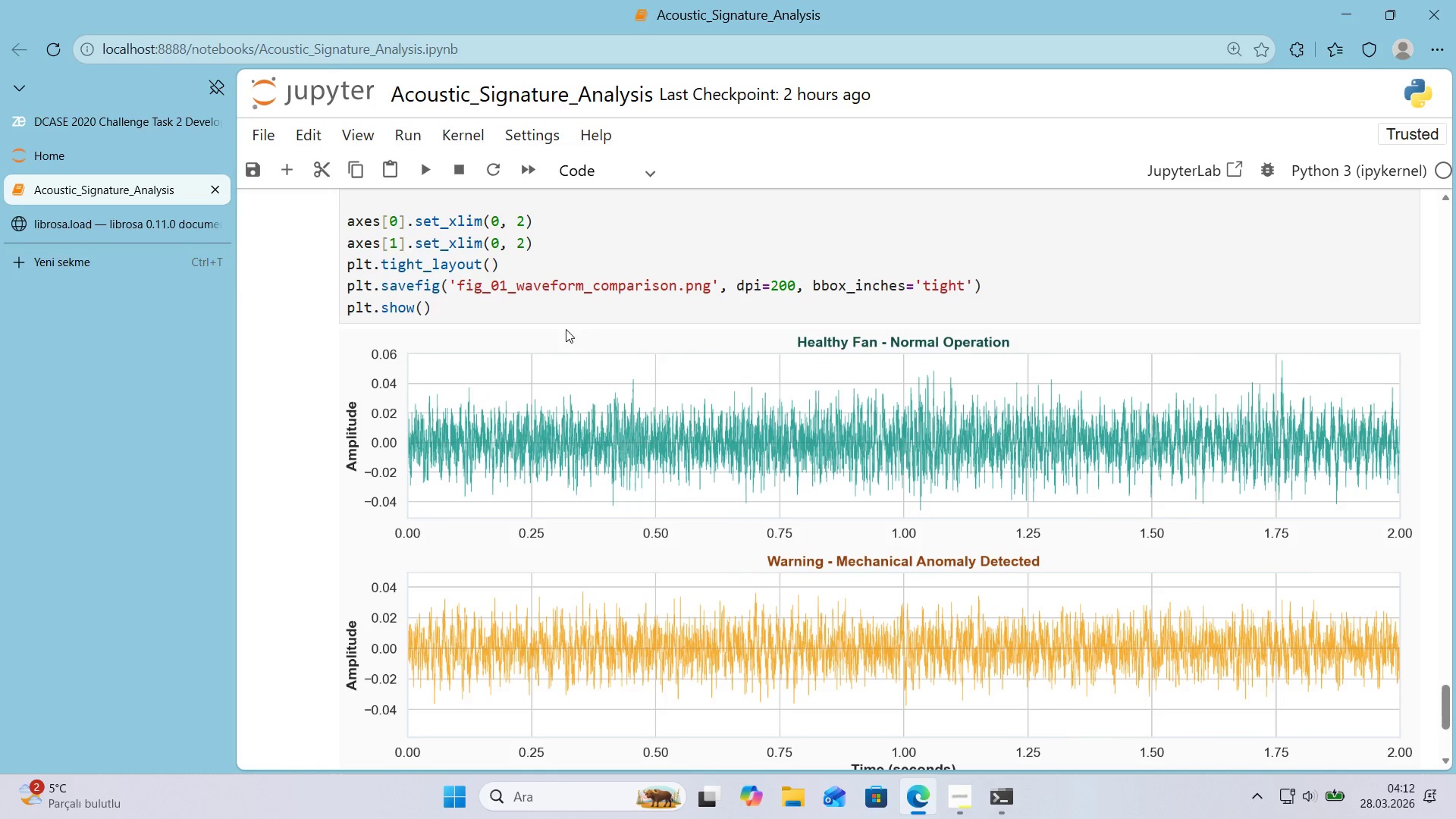 
left_click([542, 311])
 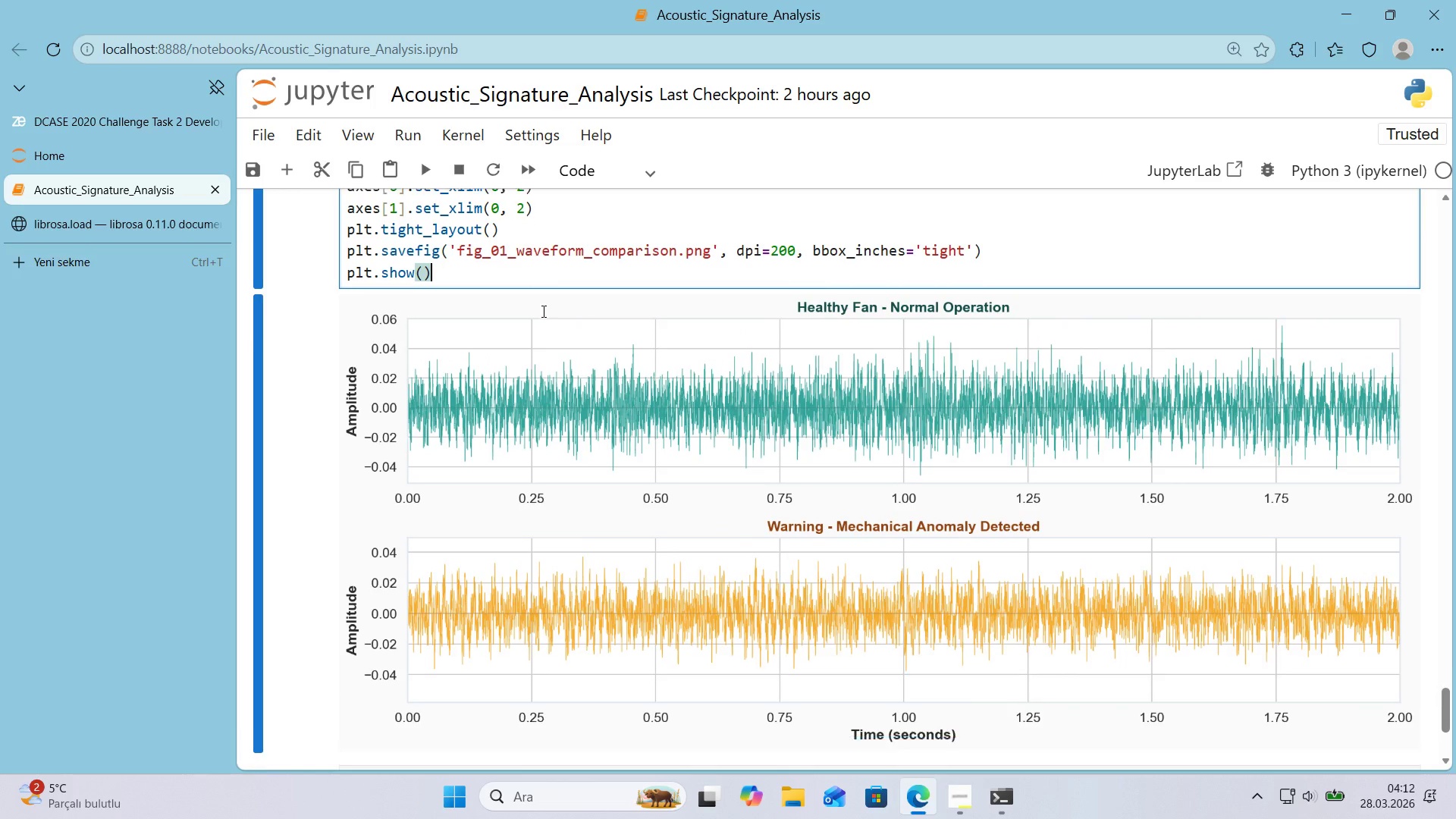 
scroll: coordinate [542, 311], scroll_direction: down, amount: 2.0
 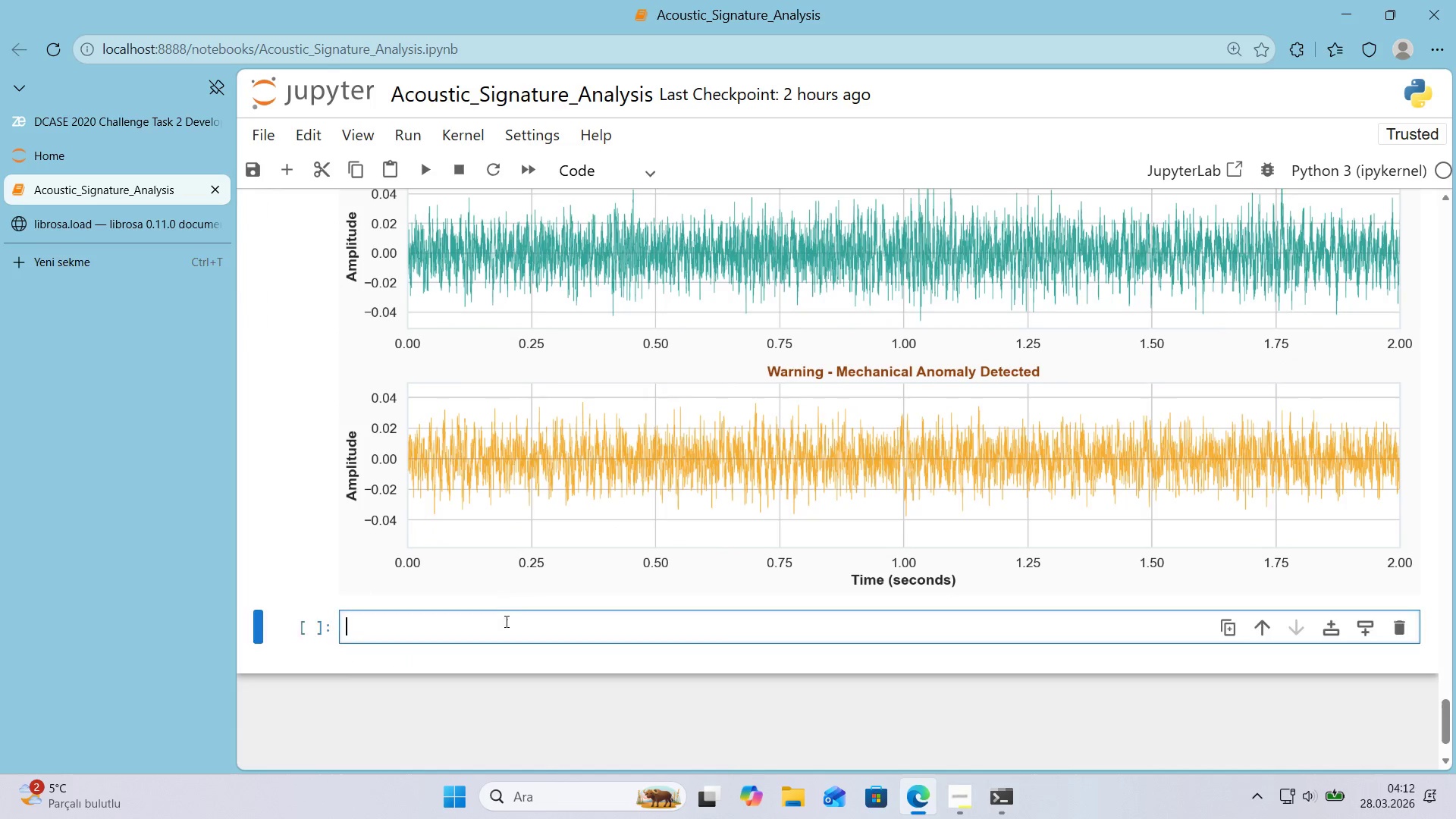 
left_click([505, 621])
 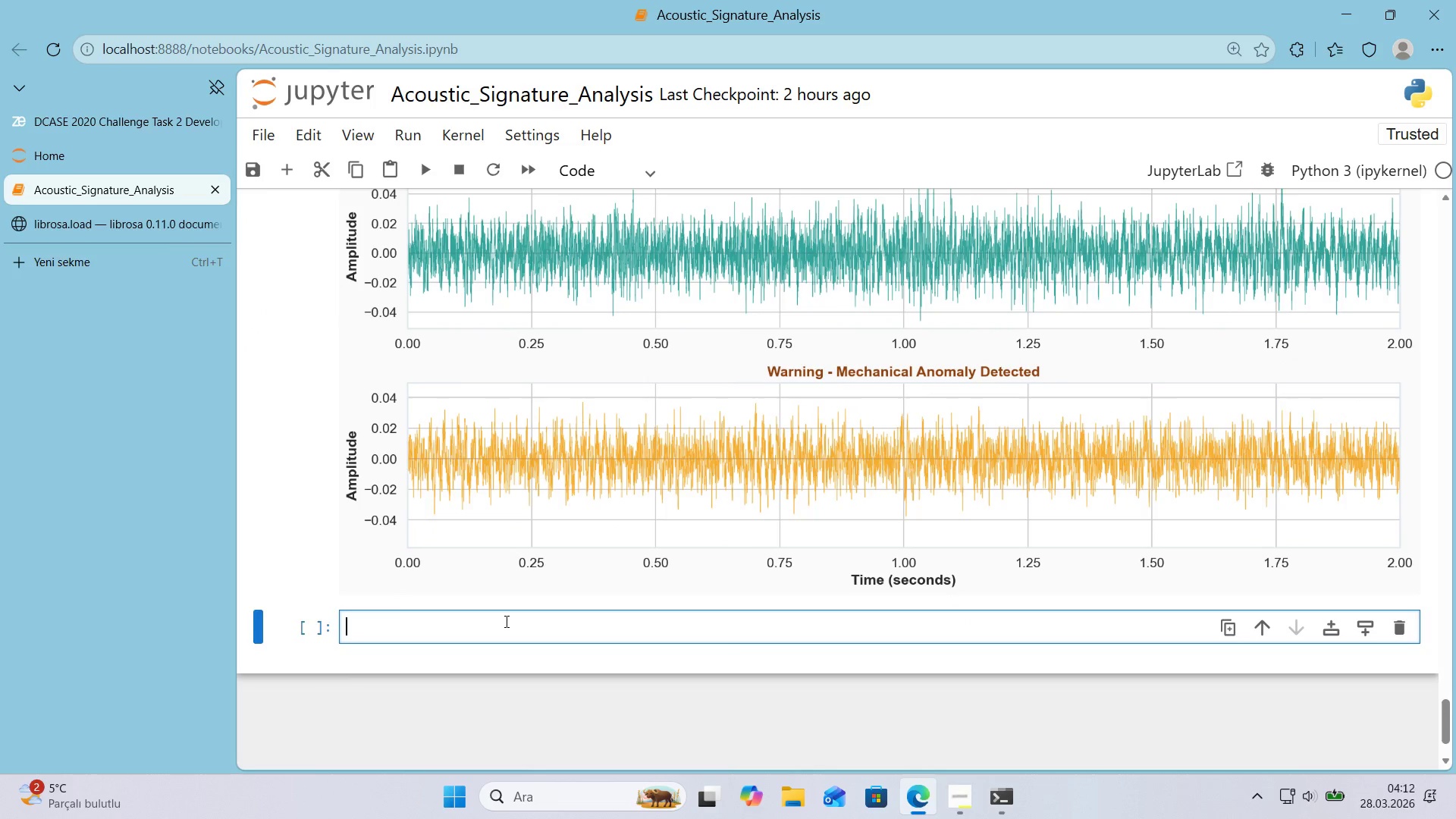 
wait(8.75)
 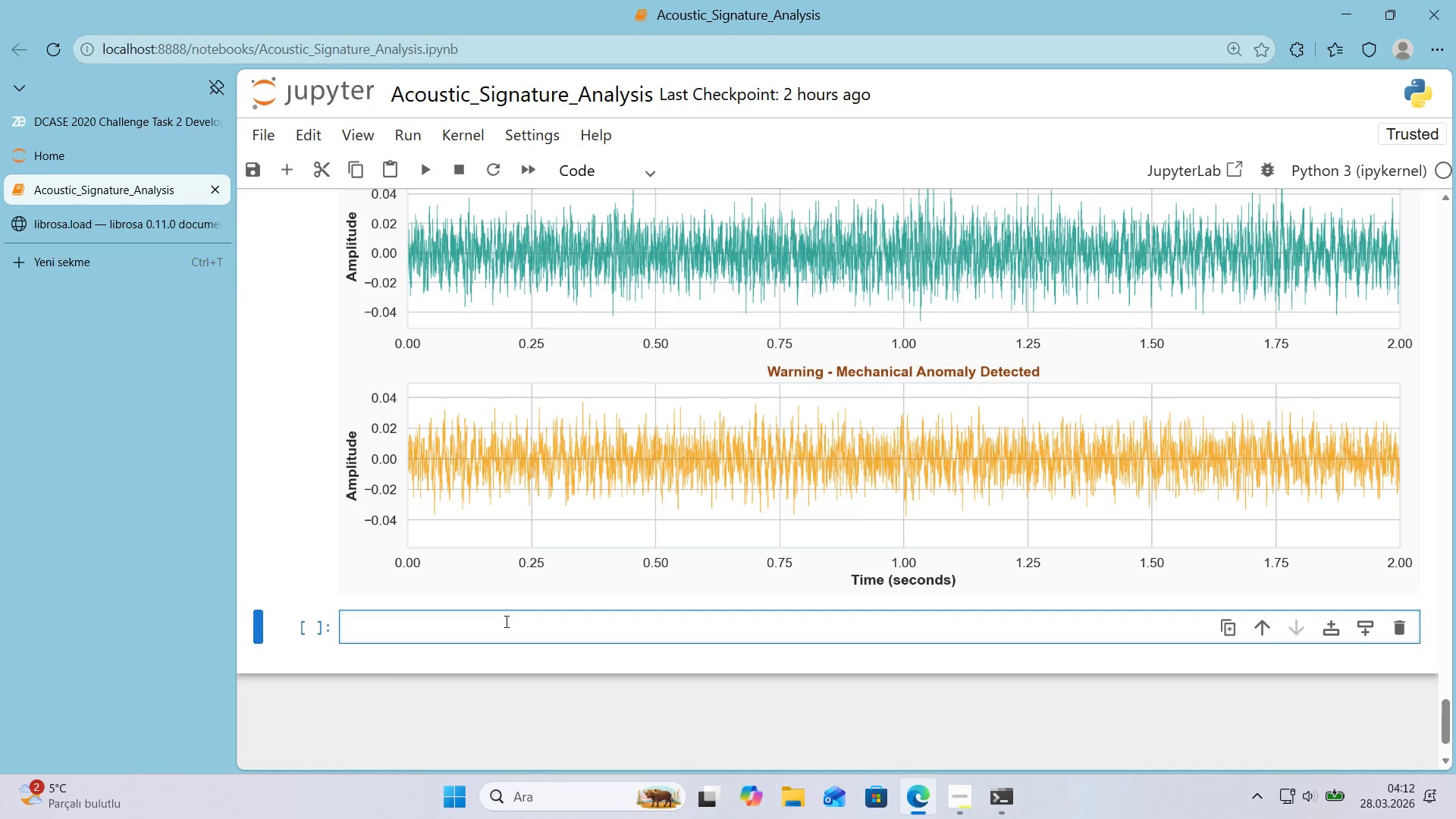 
key(Alt+Control+3)
 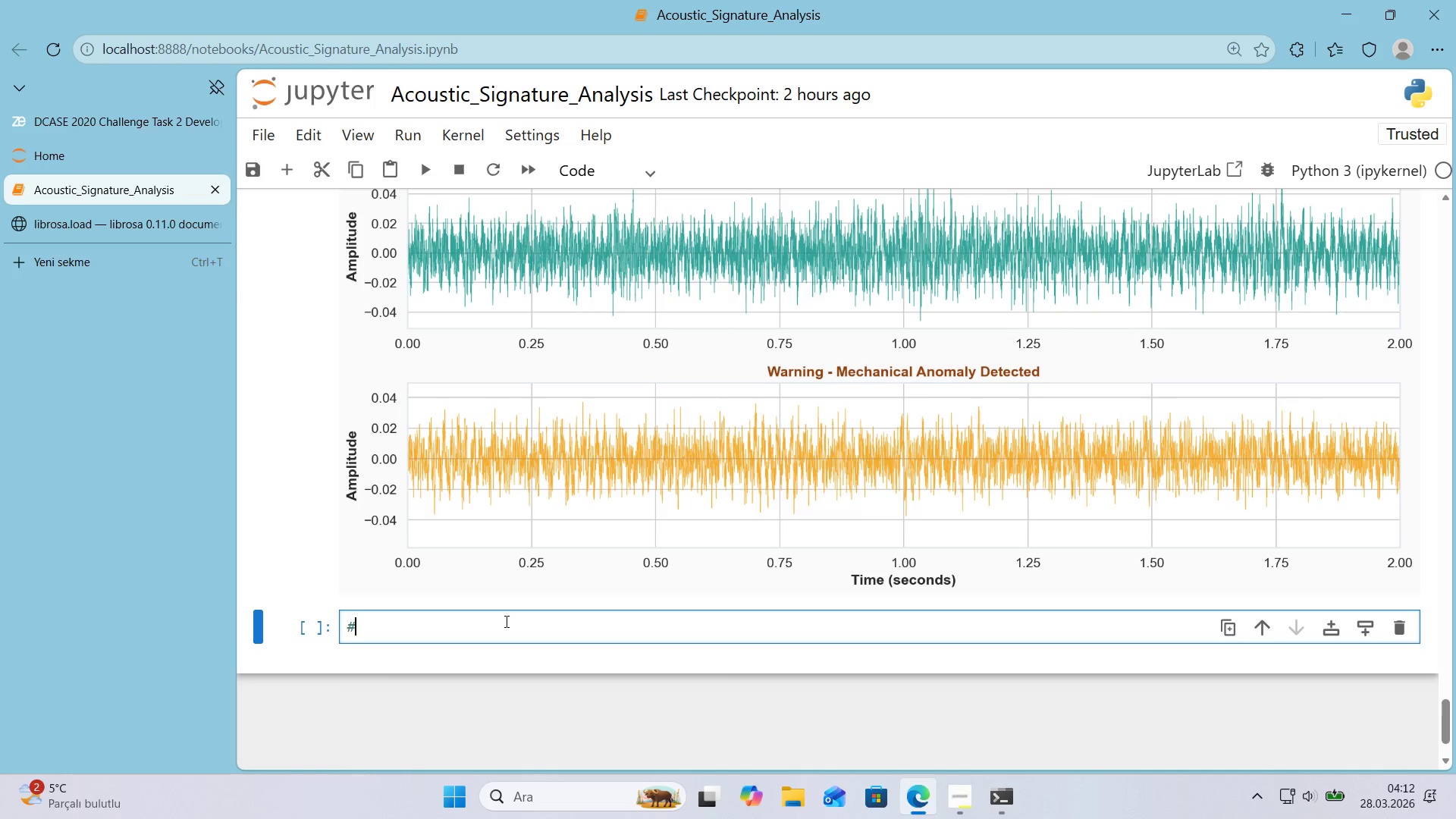 
key(Space)
 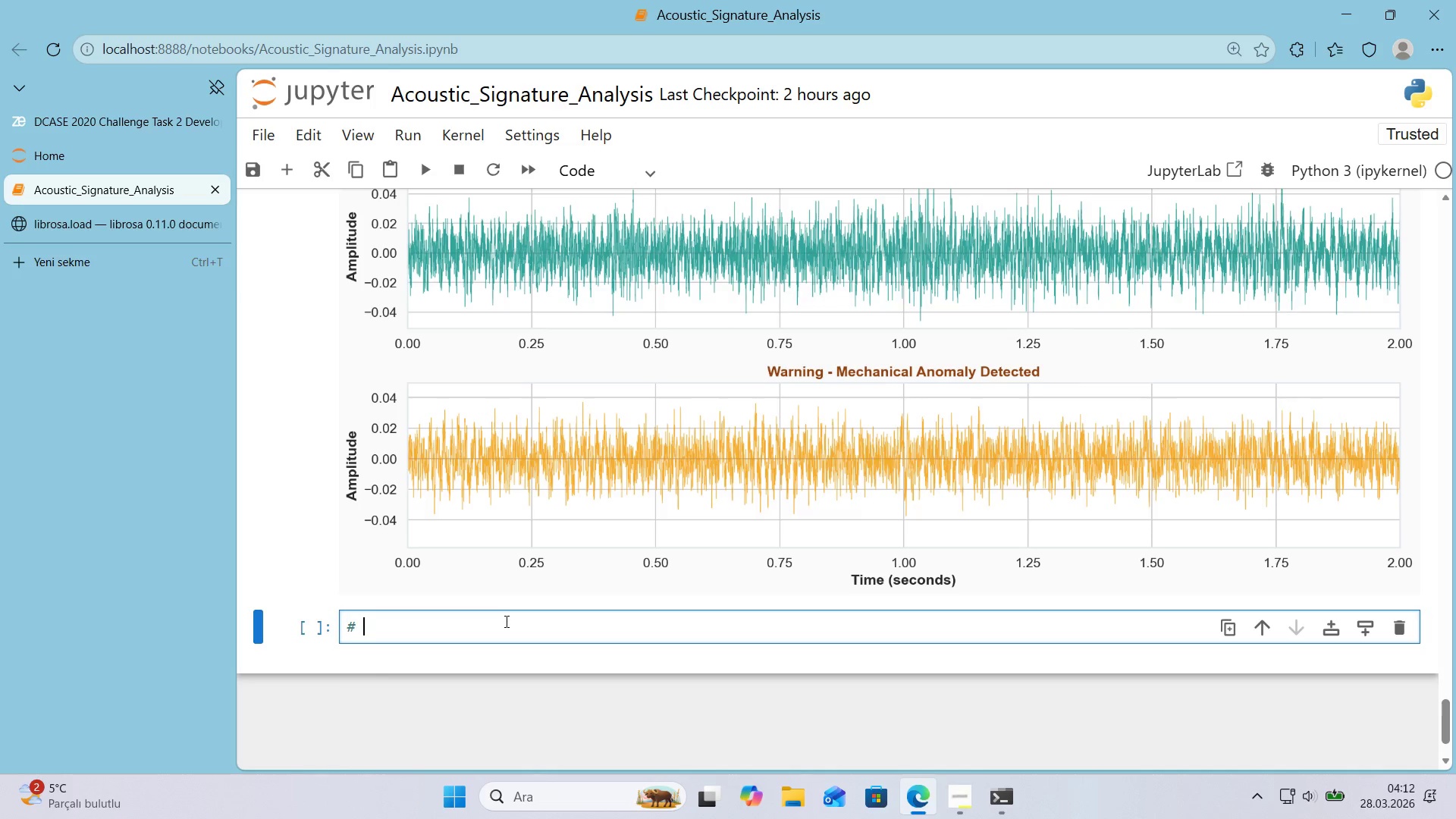 
hold_key(key=NumpadSubtract, duration=1.23)
 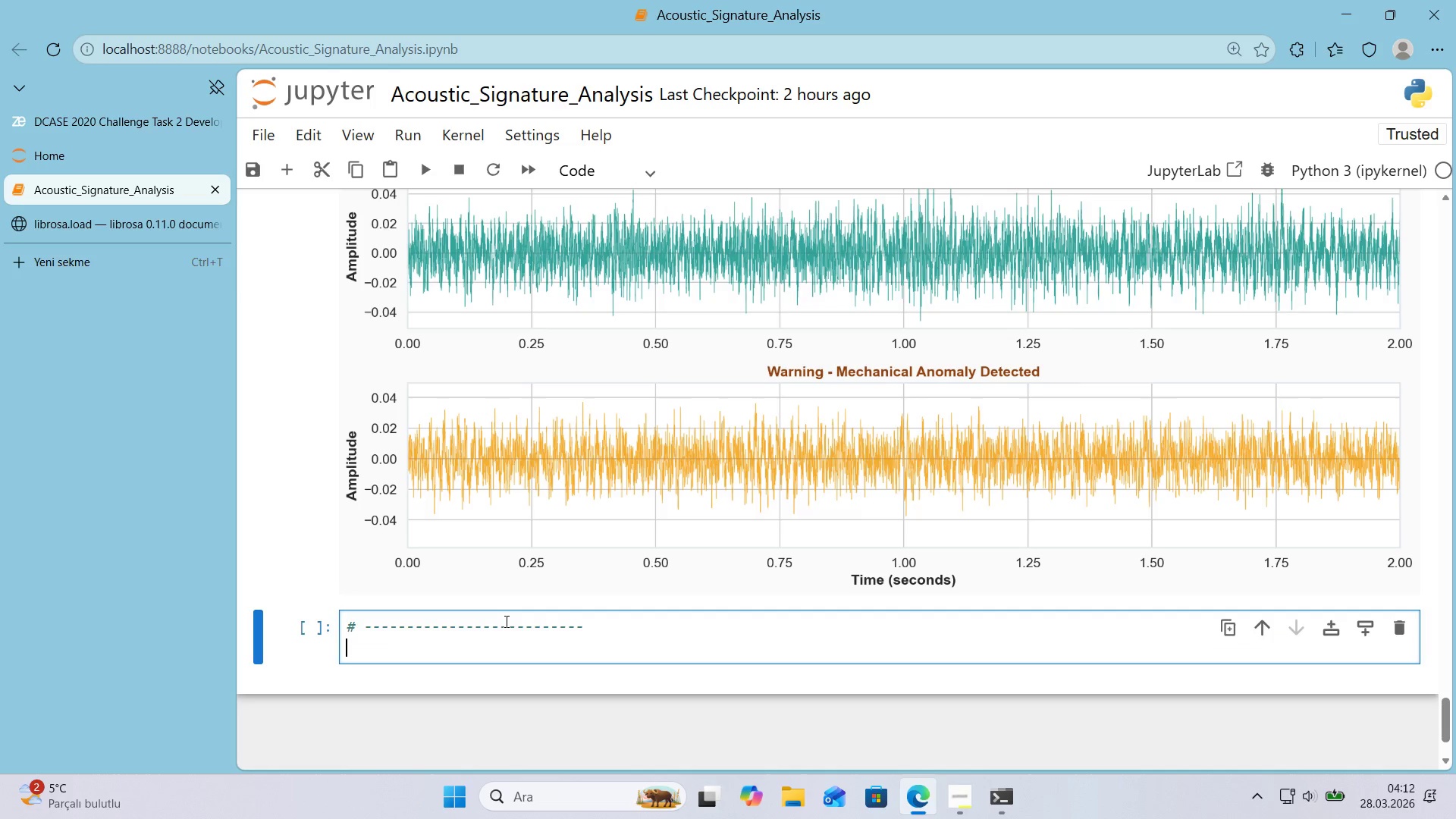 
key(Enter)
 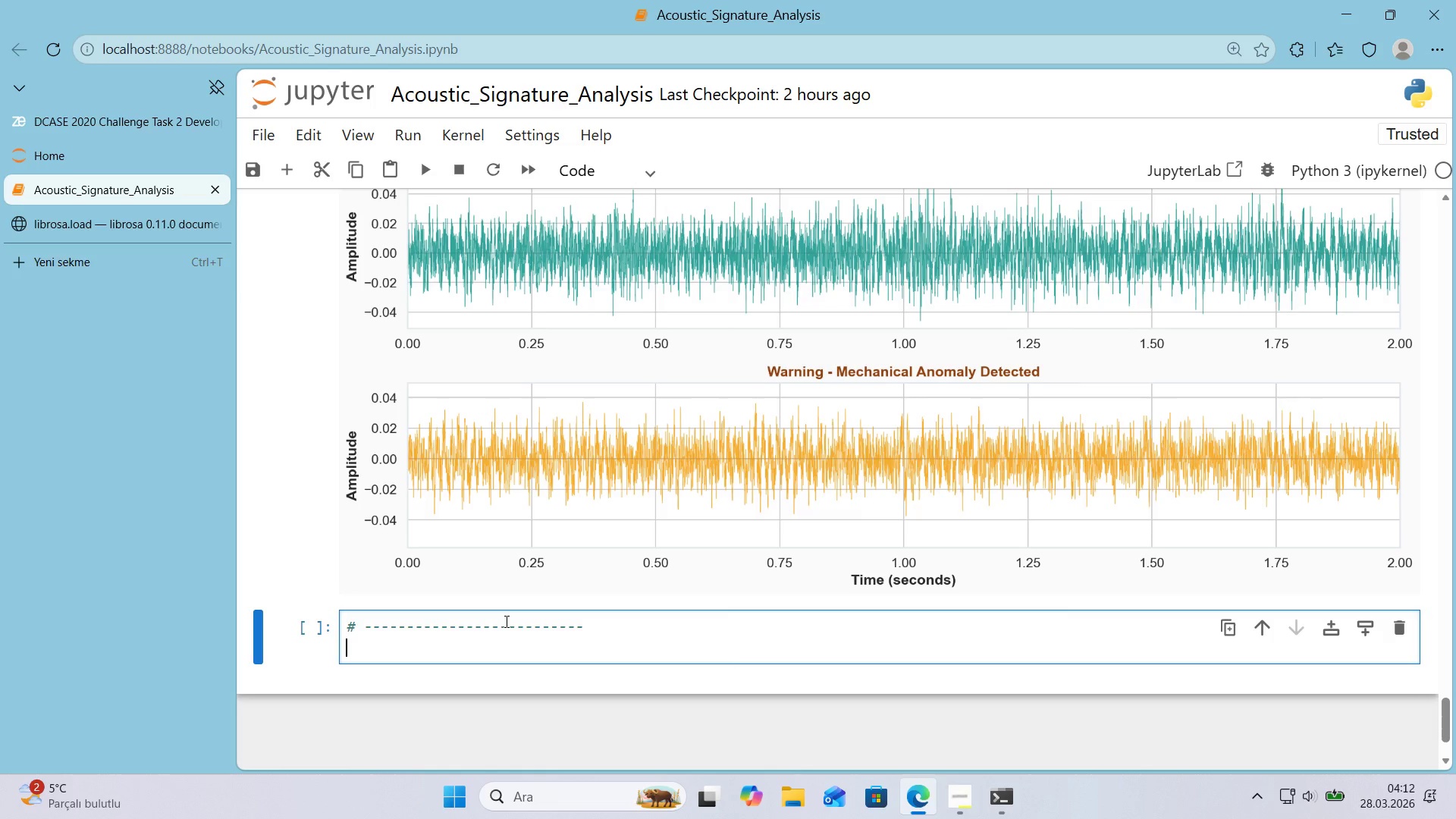 
key(Control+ControlLeft)
 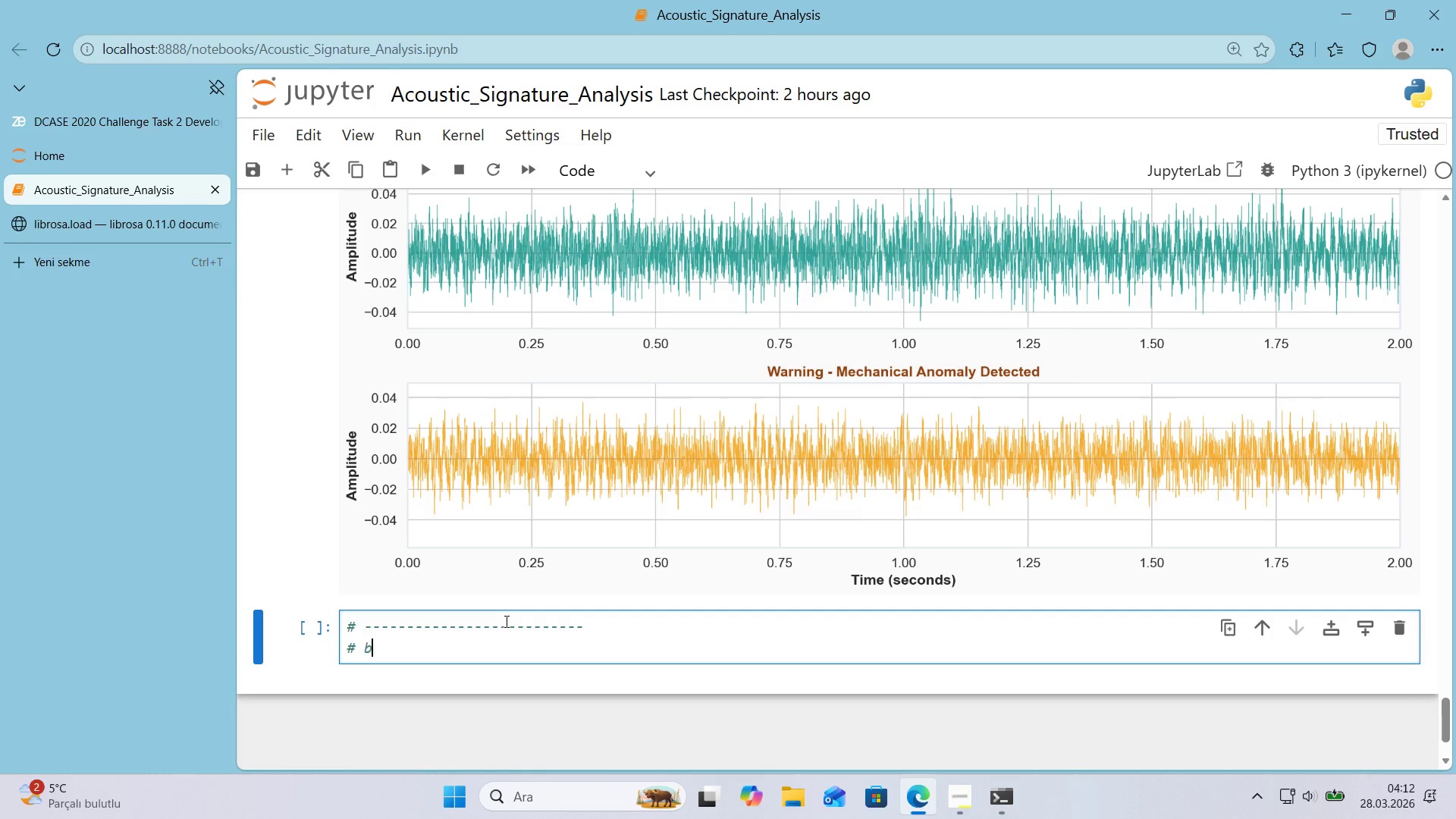 
key(Alt+Control+AltRight)
 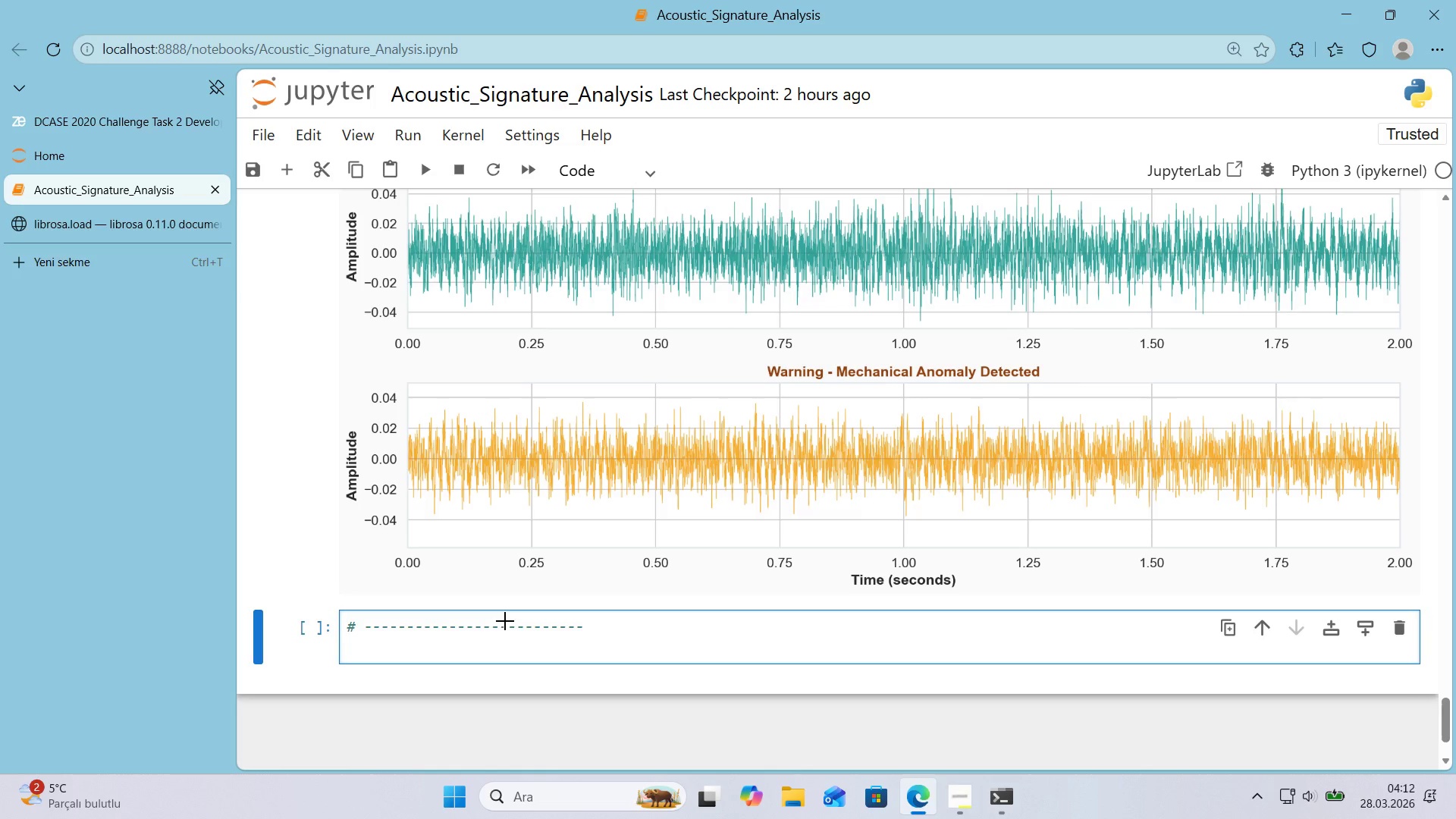 
key(Alt+Control+3)
 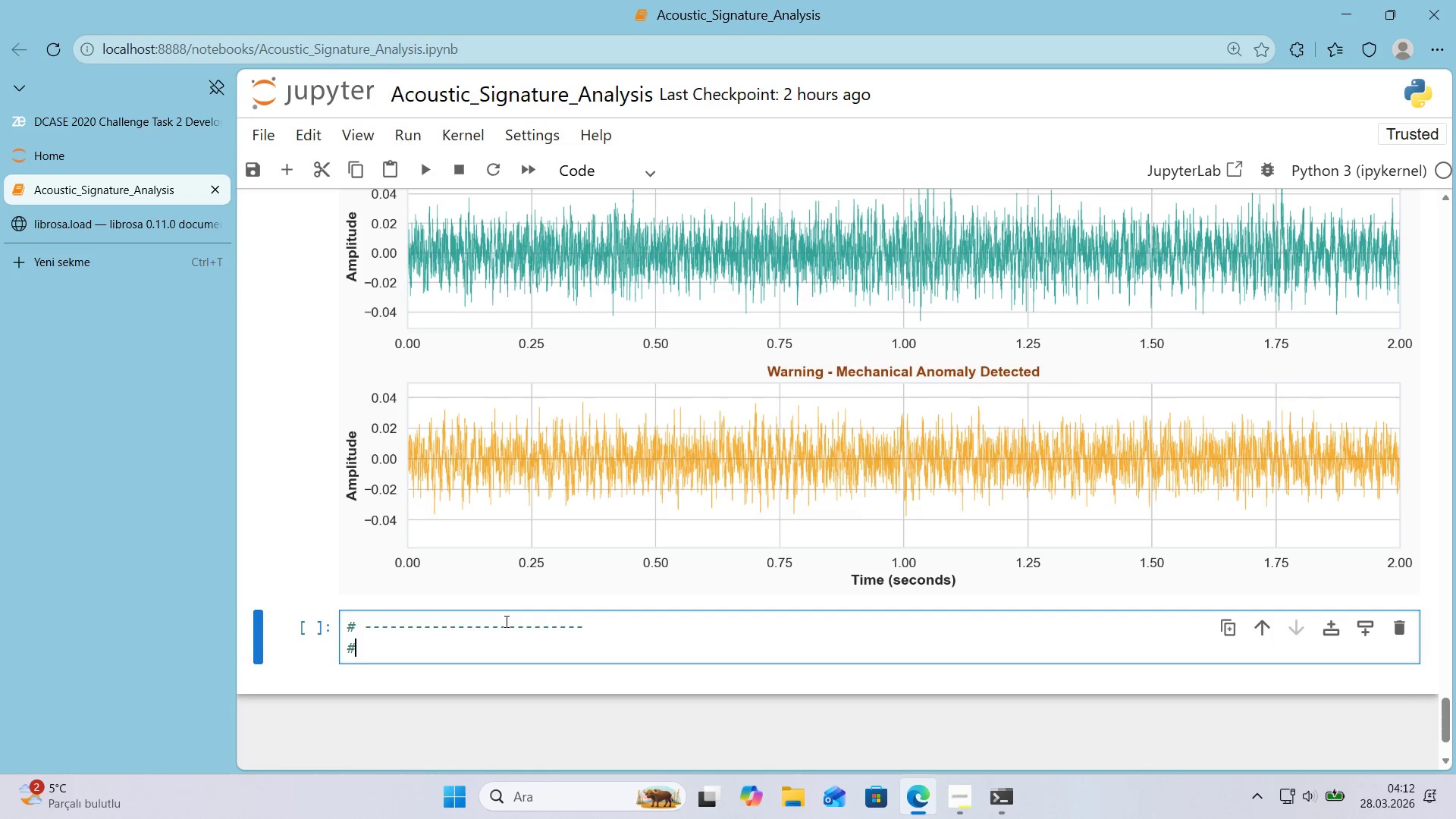 
type( BA)
key(Backspace)
key(Backspace)
type(batch loading)
 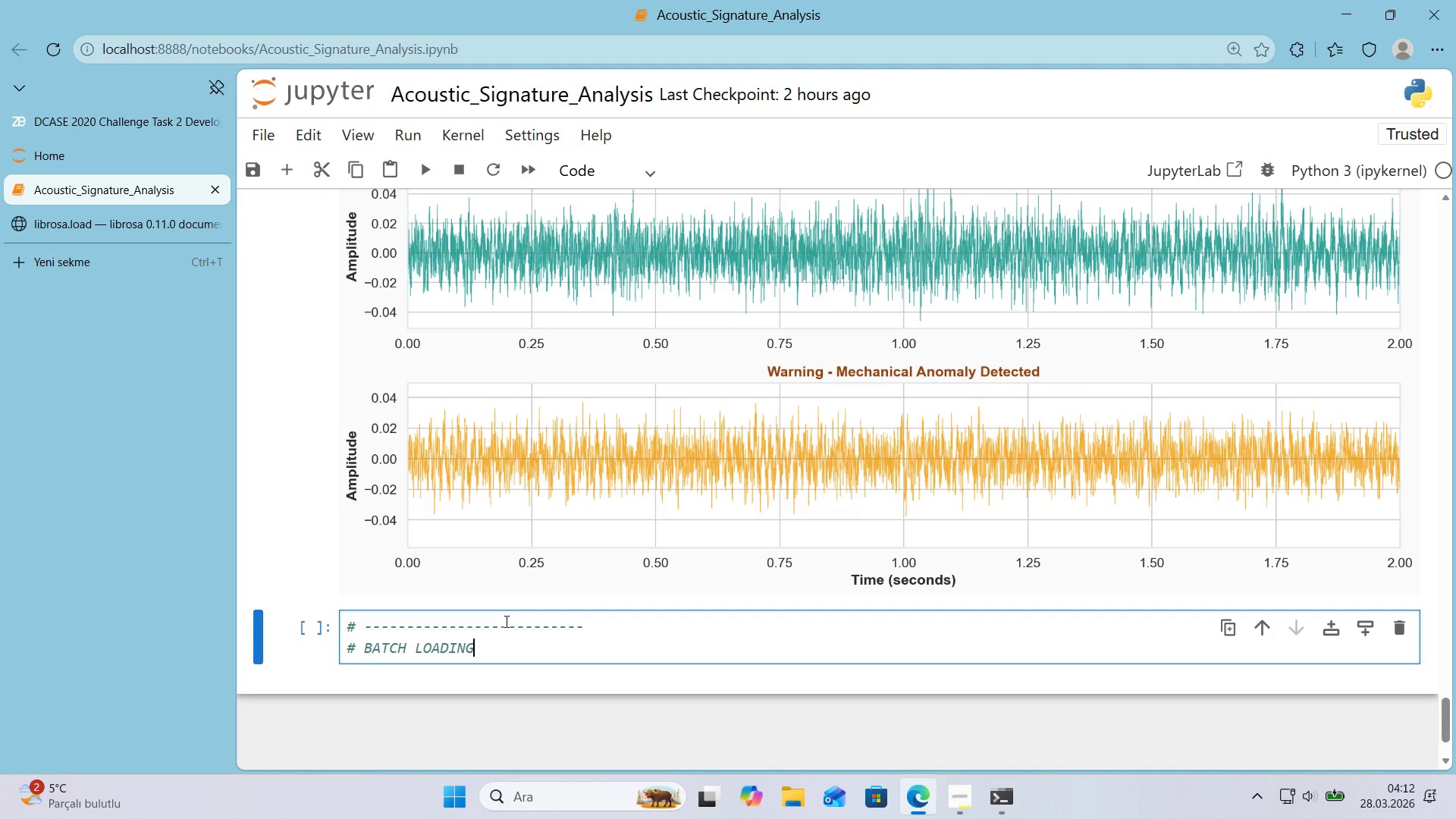 
key(Enter)
 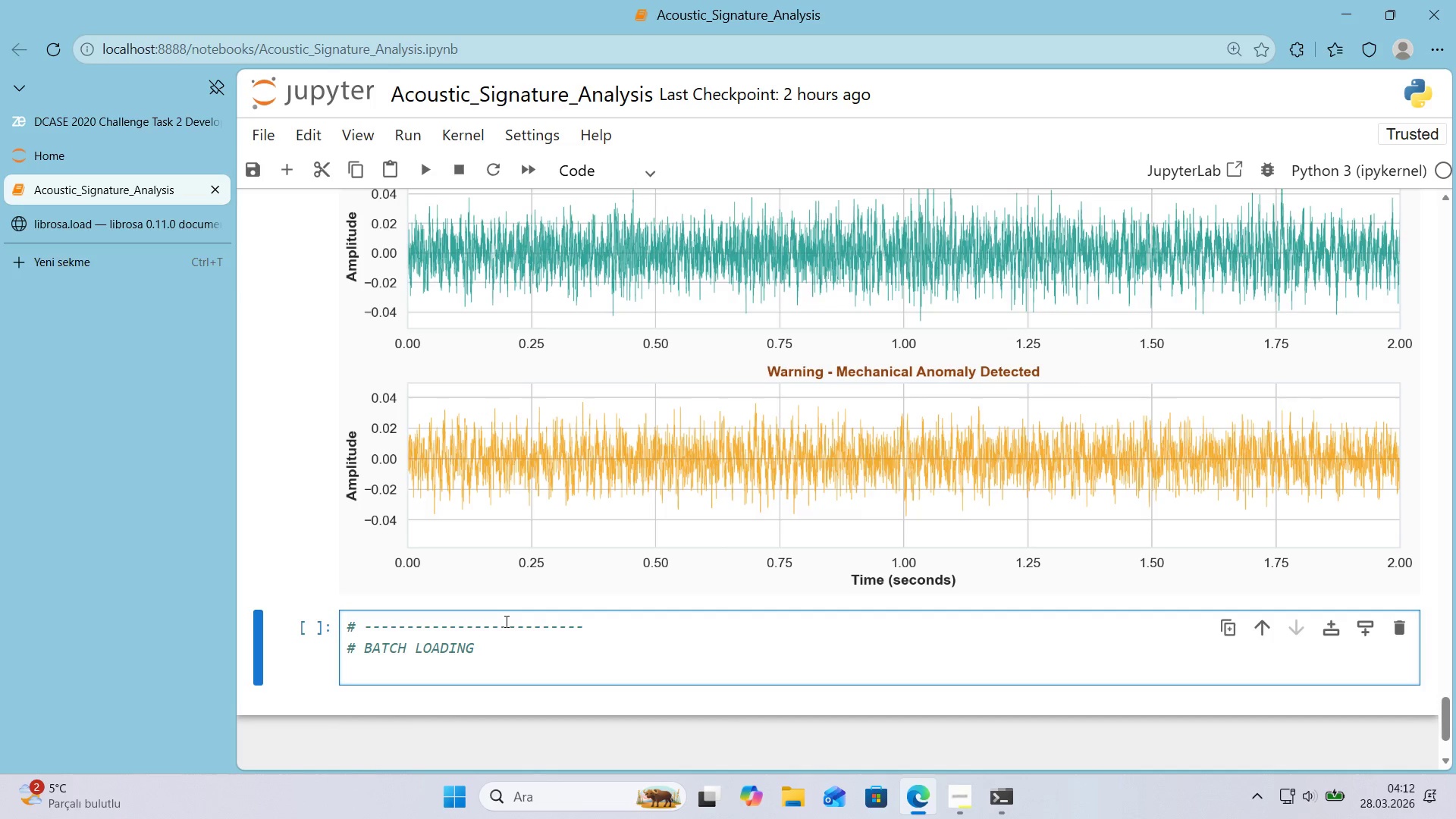 
key(Alt+Control+3)
 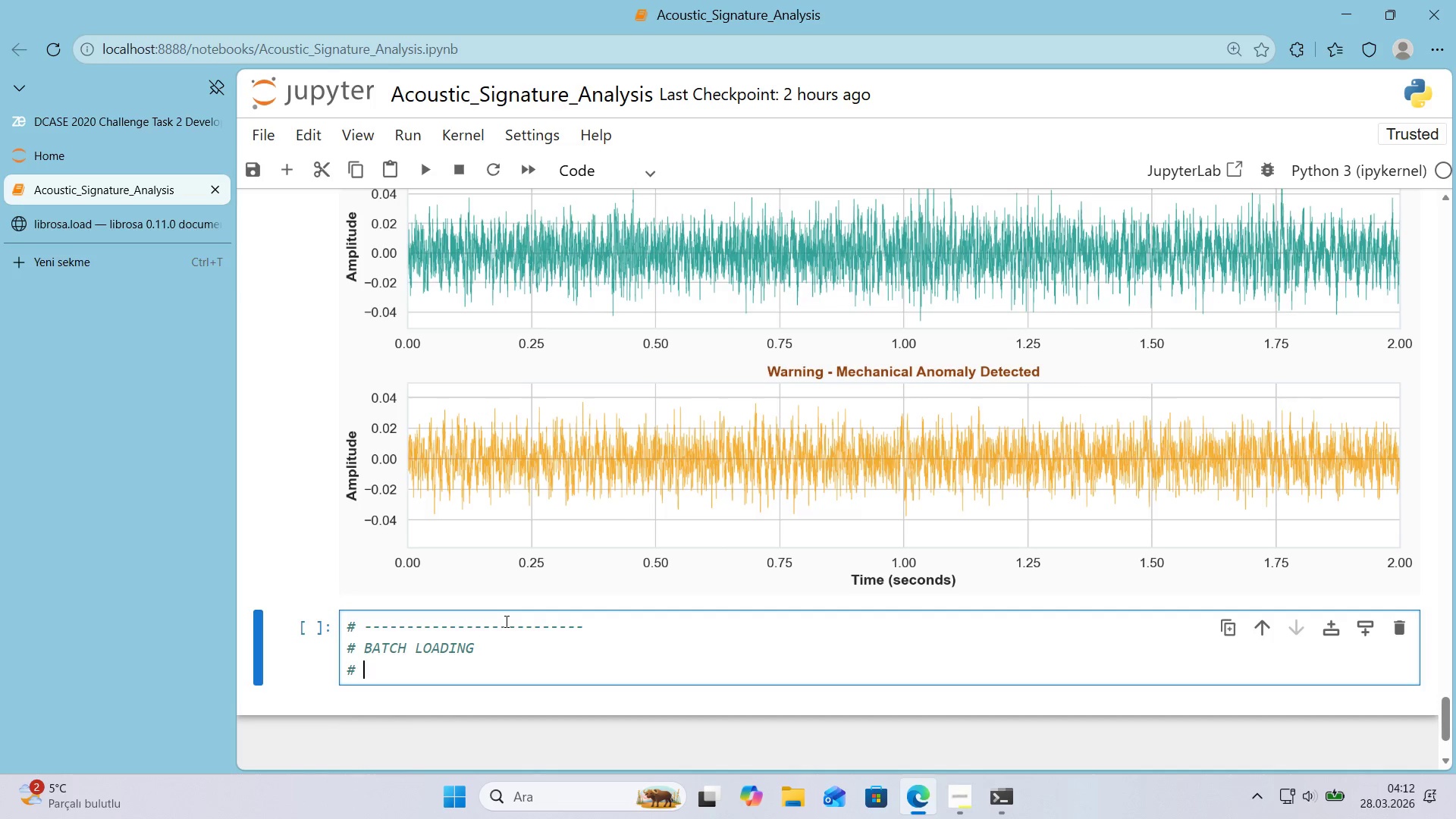 
type( Load a representat've sample for robust analys's)
 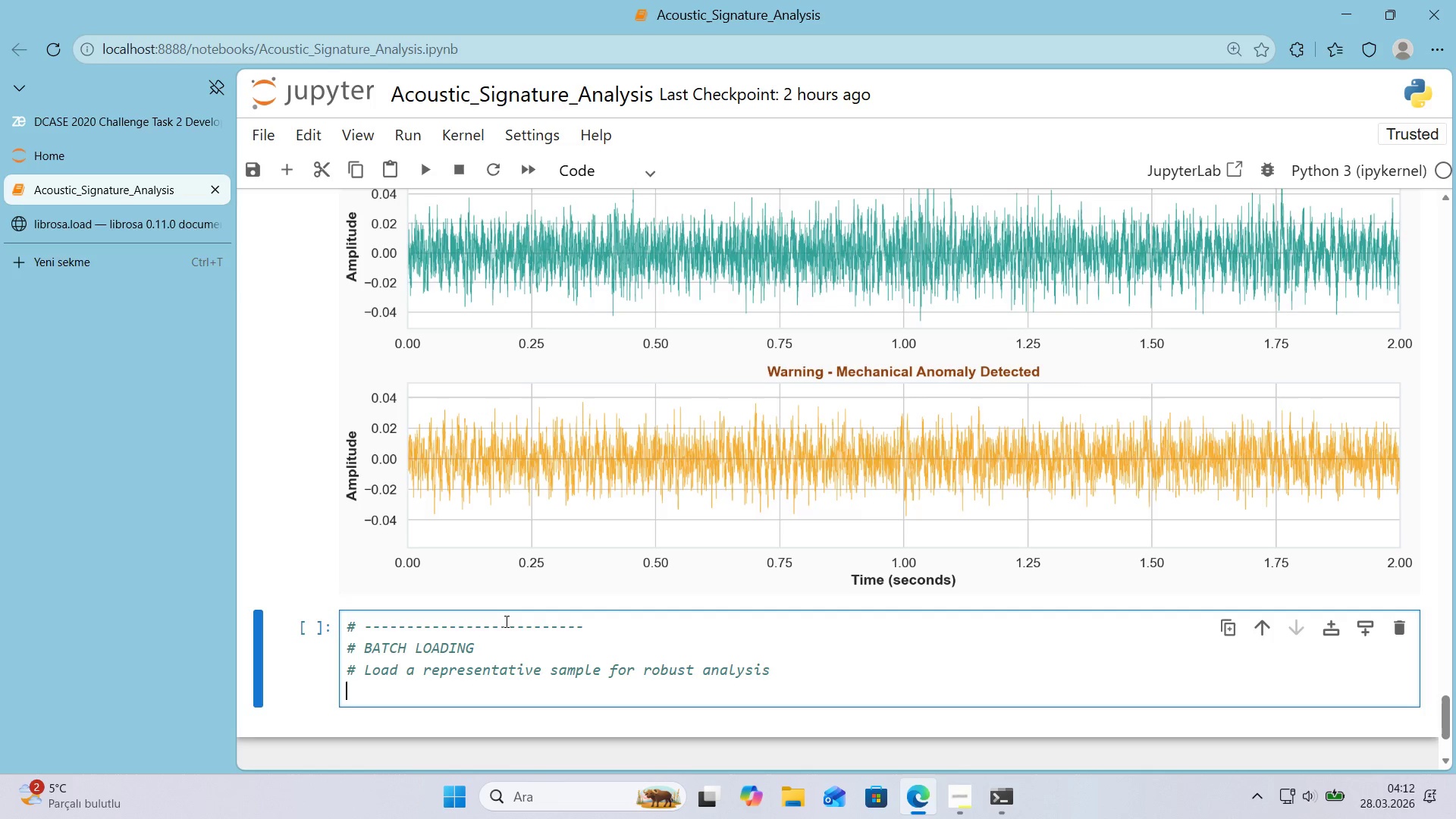 
key(Enter)
 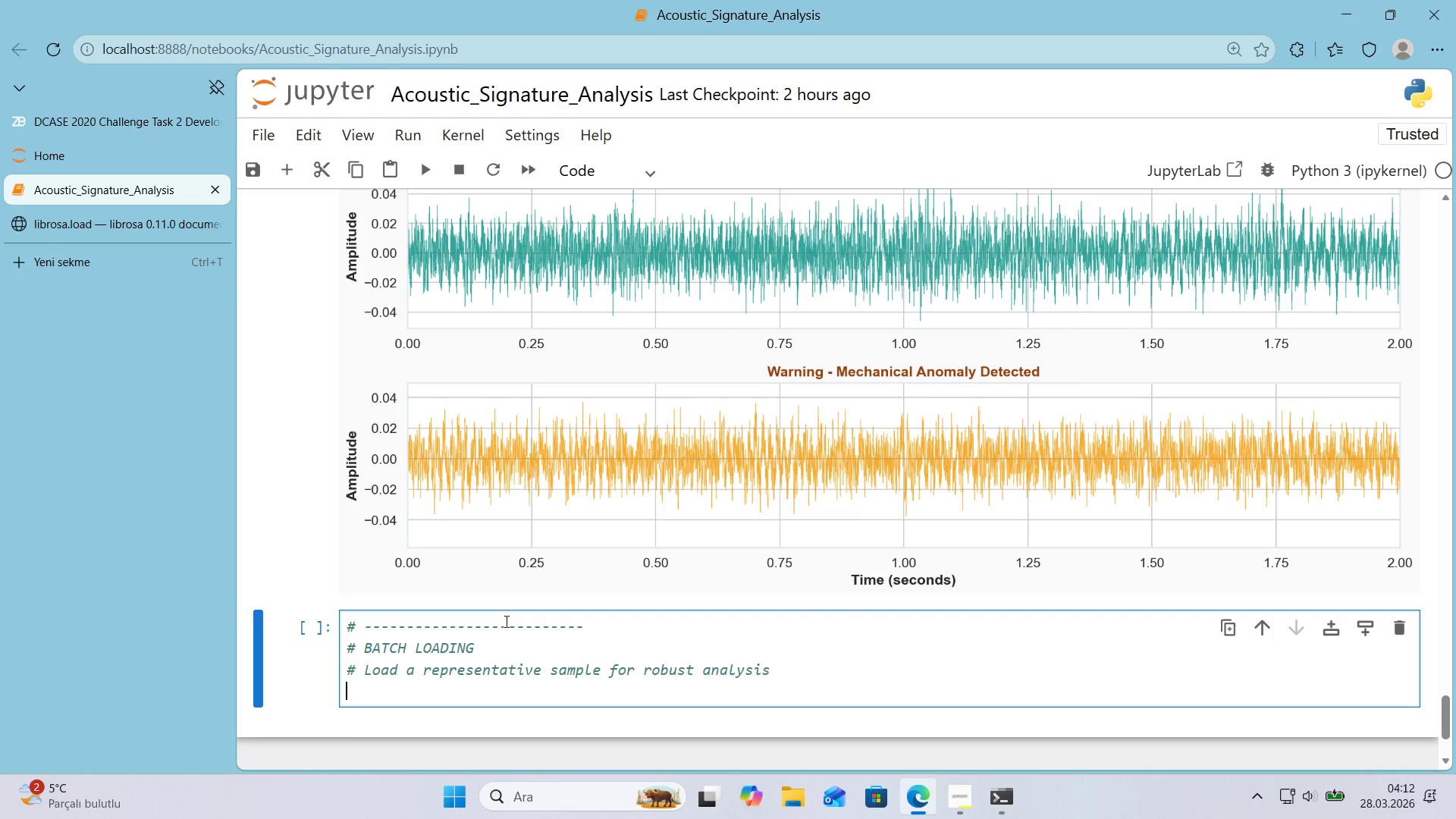 
key(Control+ControlLeft)
 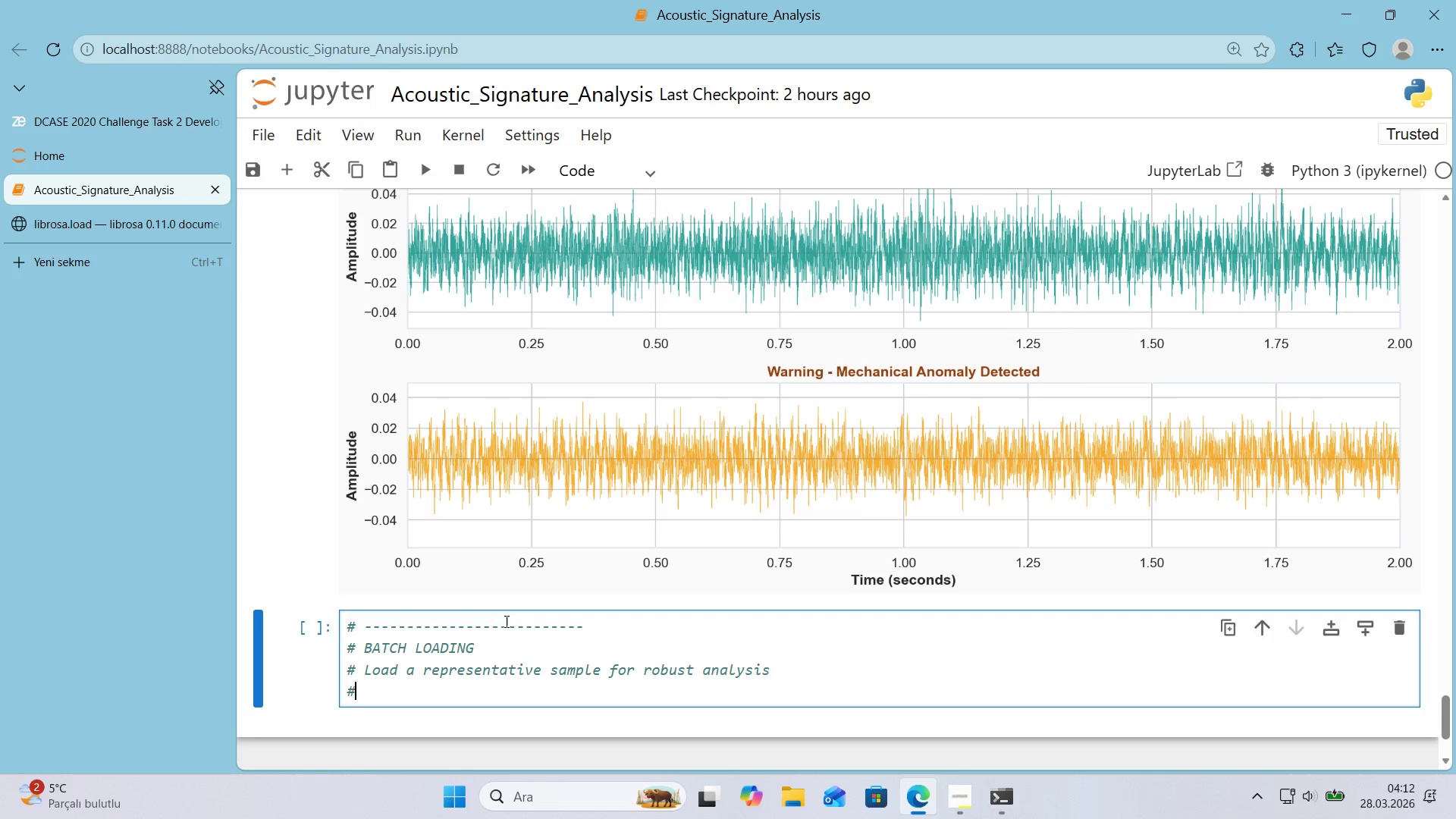 
key(Alt+Control+AltRight)
 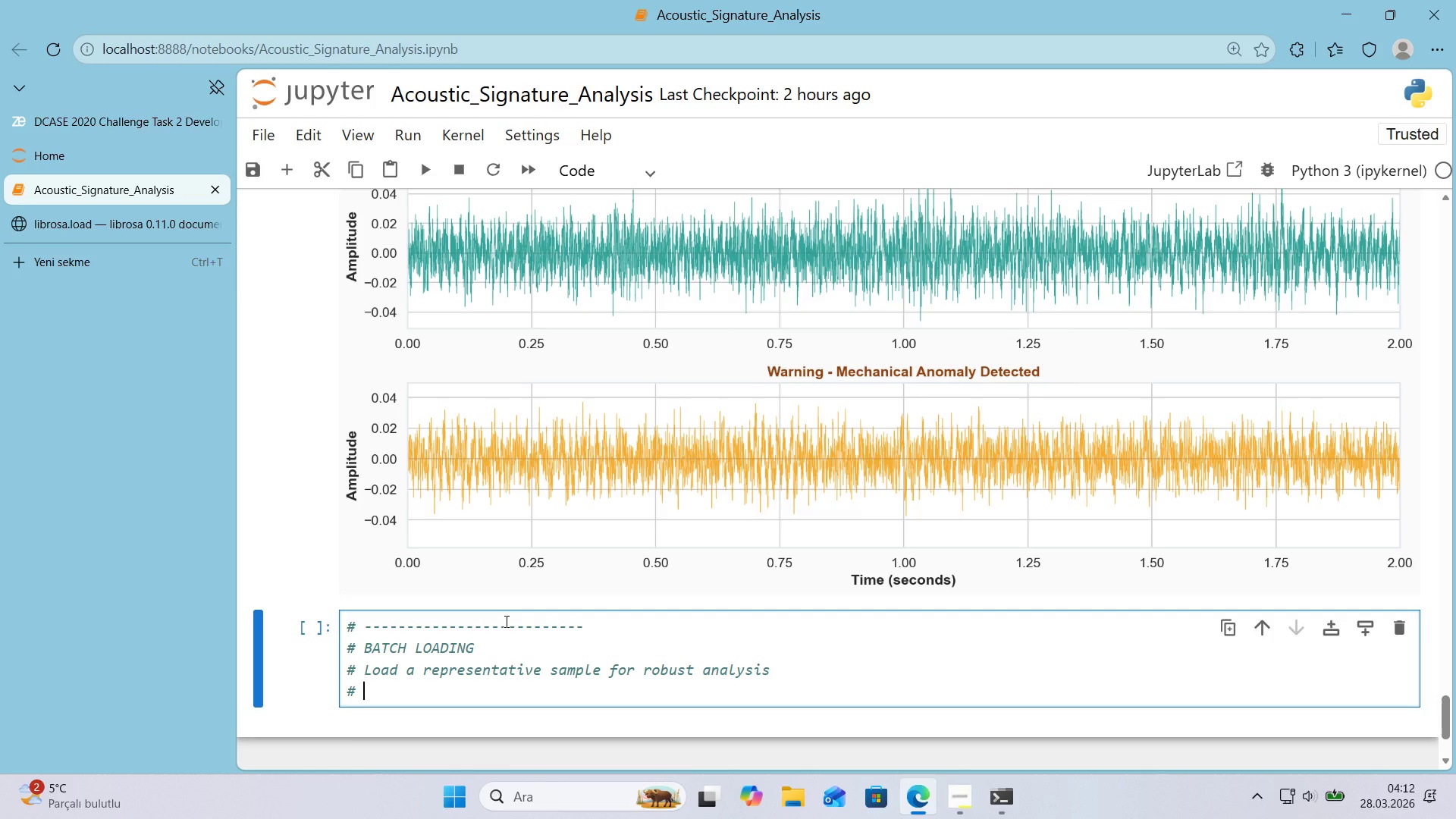 
key(Alt+Control+3)
 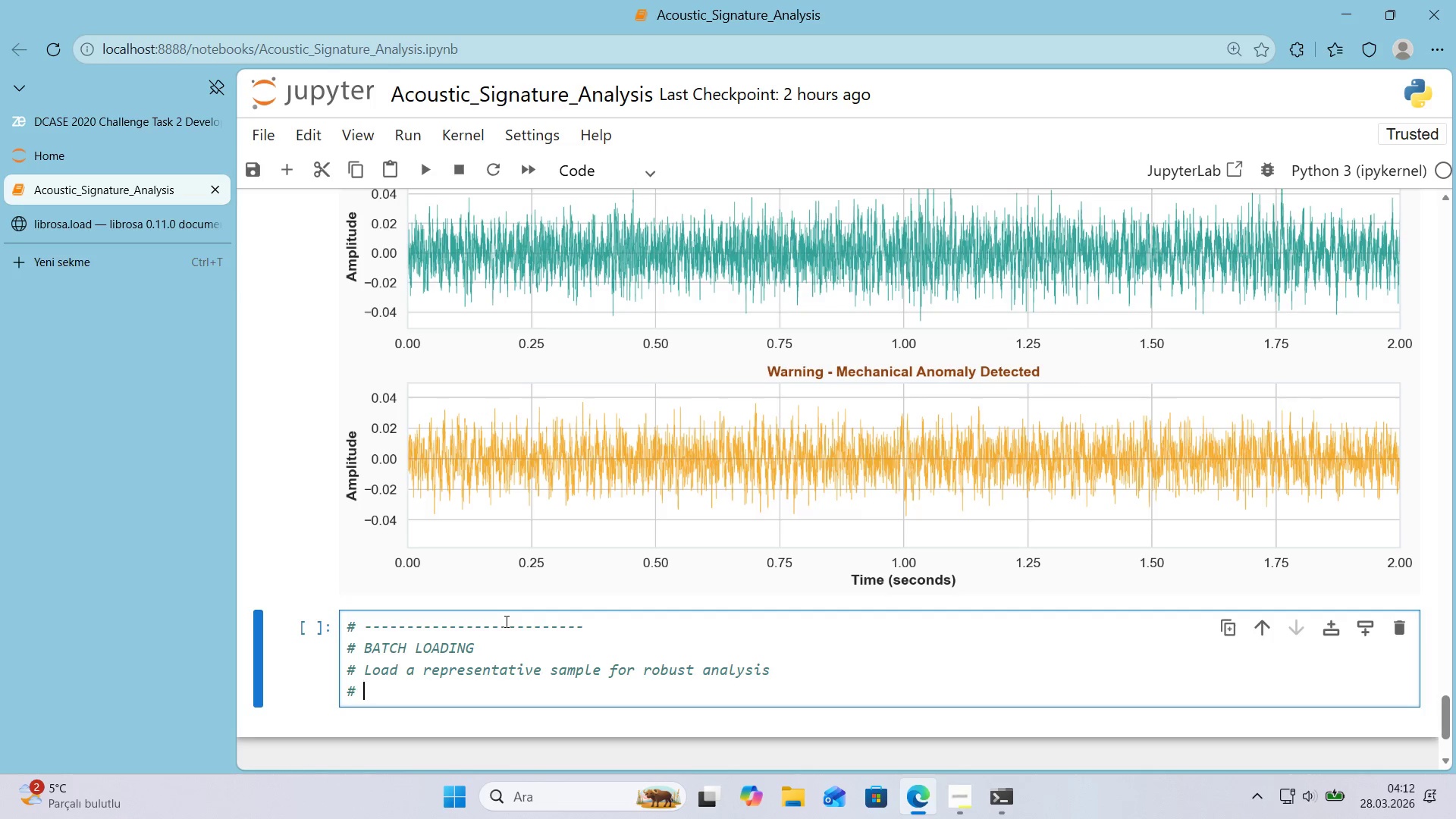 
key(Space)
 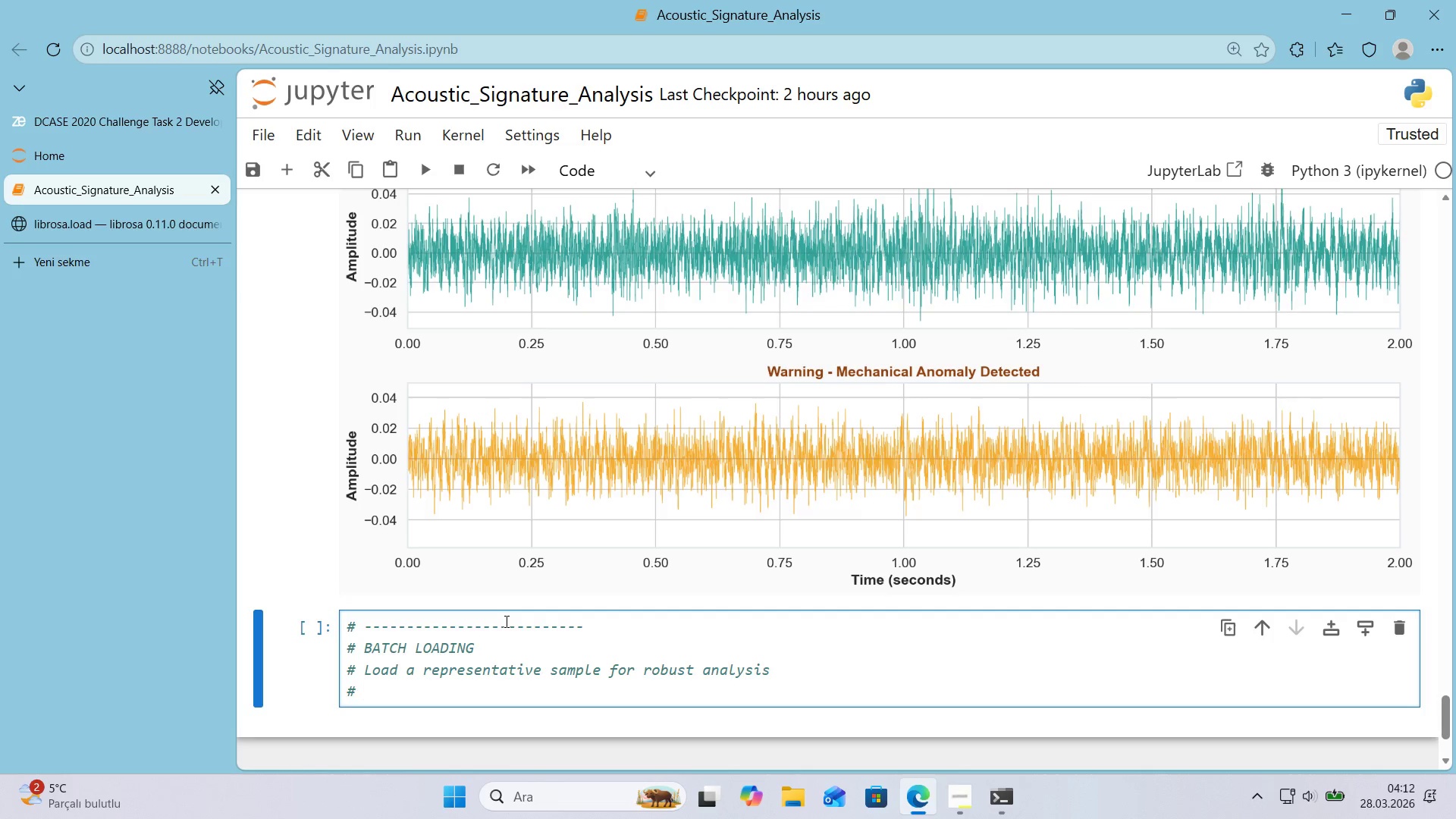 
hold_key(key=NumpadSubtract, duration=1.5)
 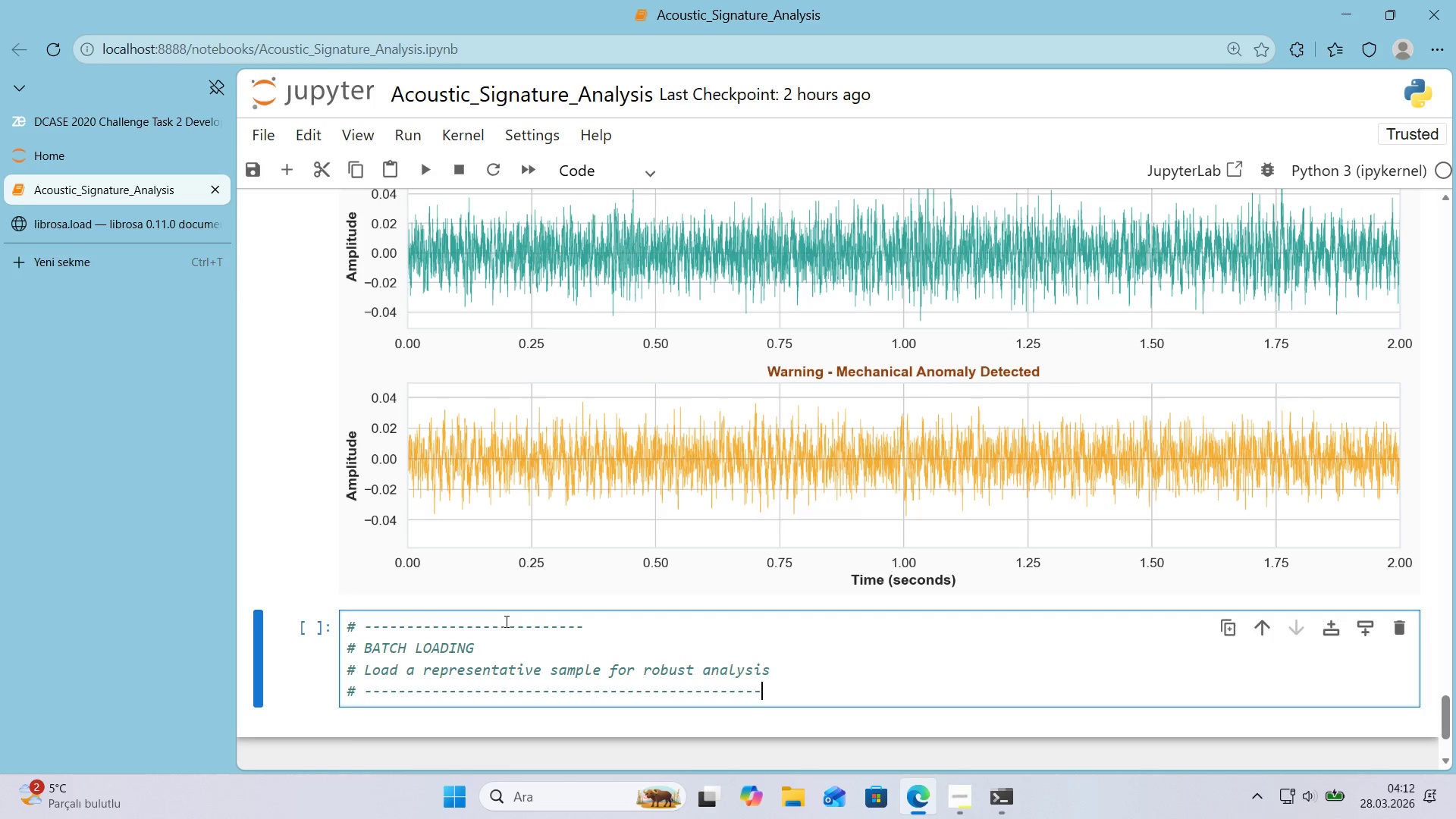 
hold_key(key=NumpadSubtract, duration=0.36)
 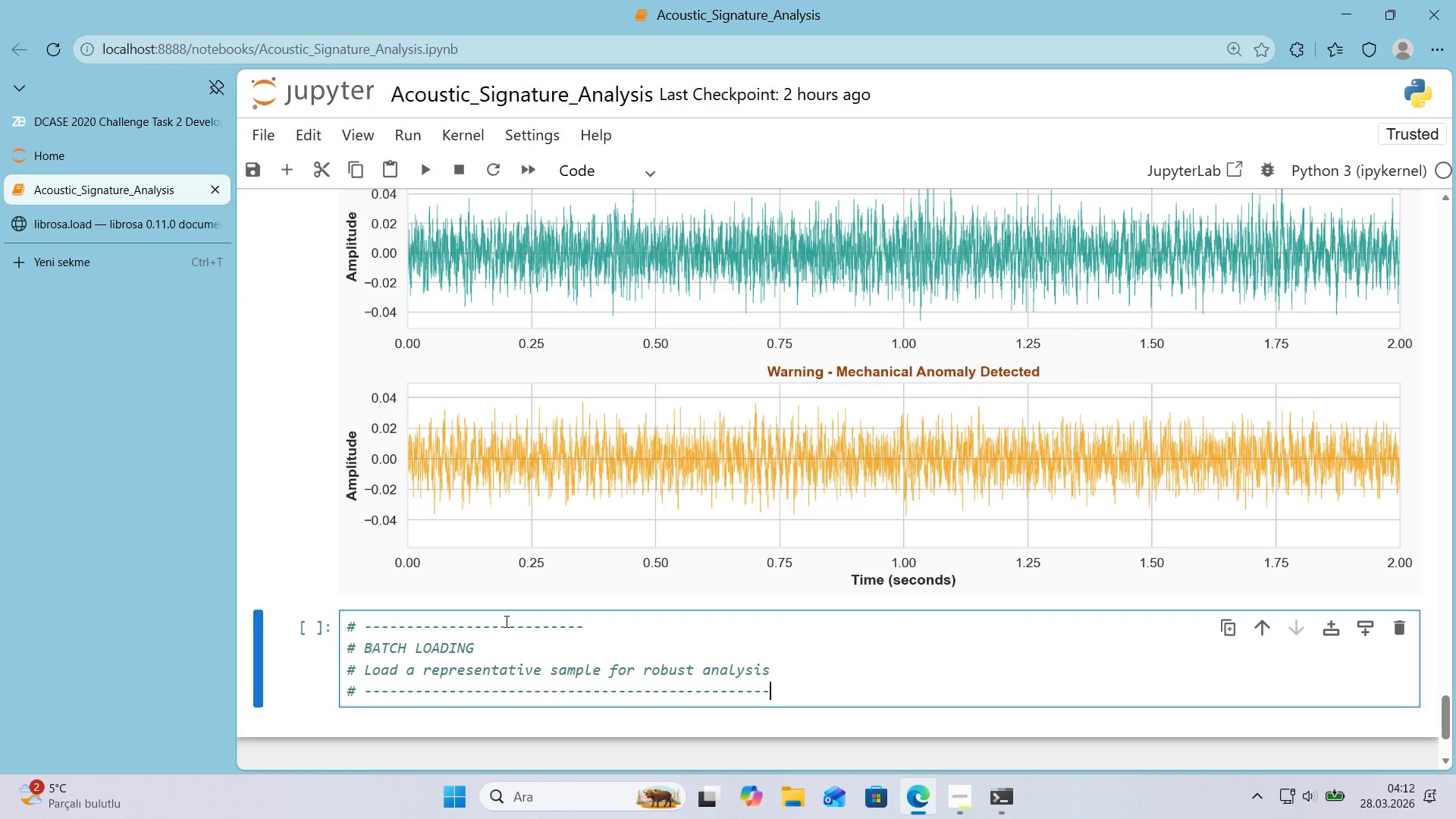 
key(NumpadSubtract)
 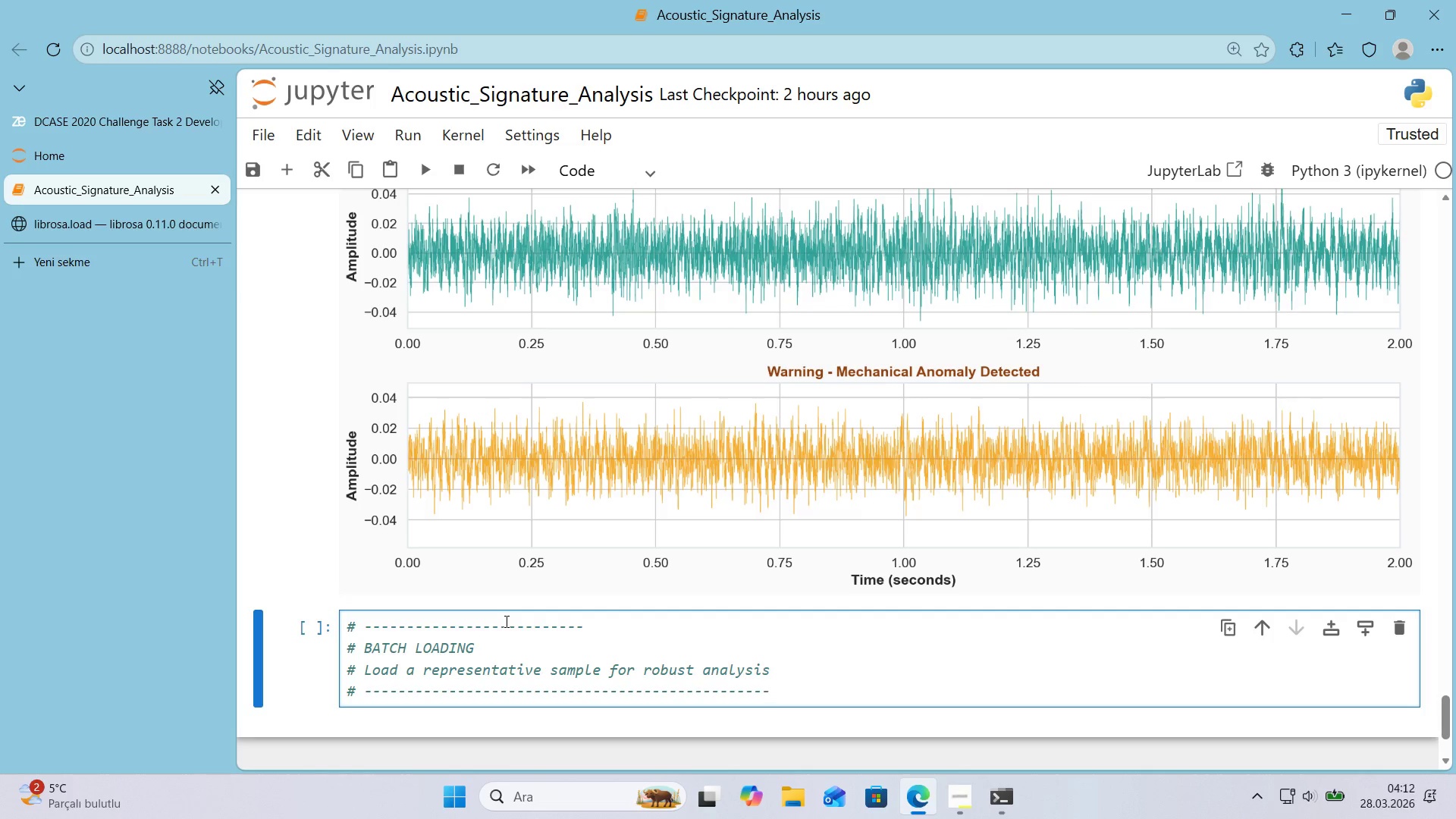 
key(ArrowUp)
 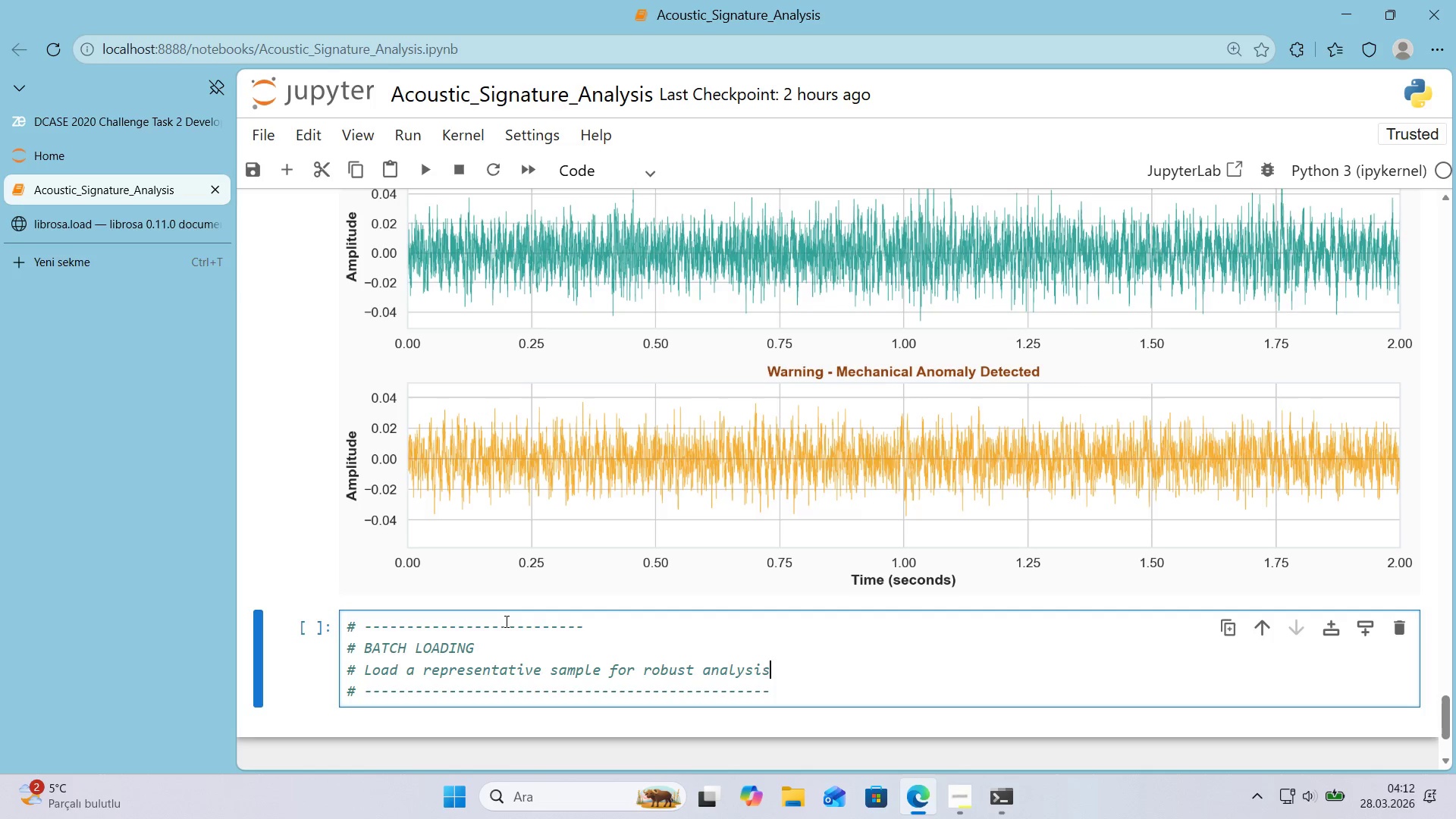 
key(ArrowUp)
 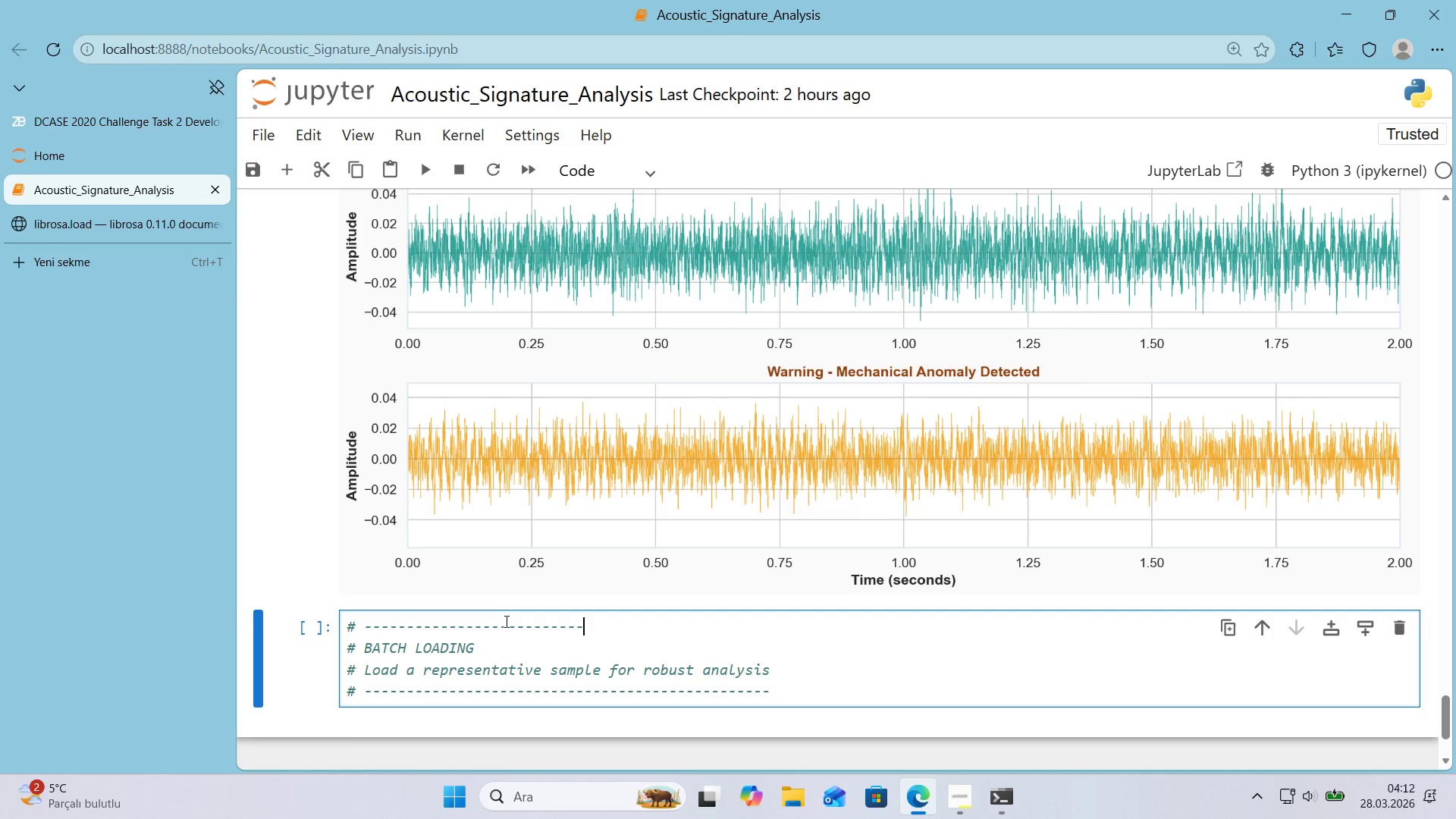 
key(ArrowUp)
 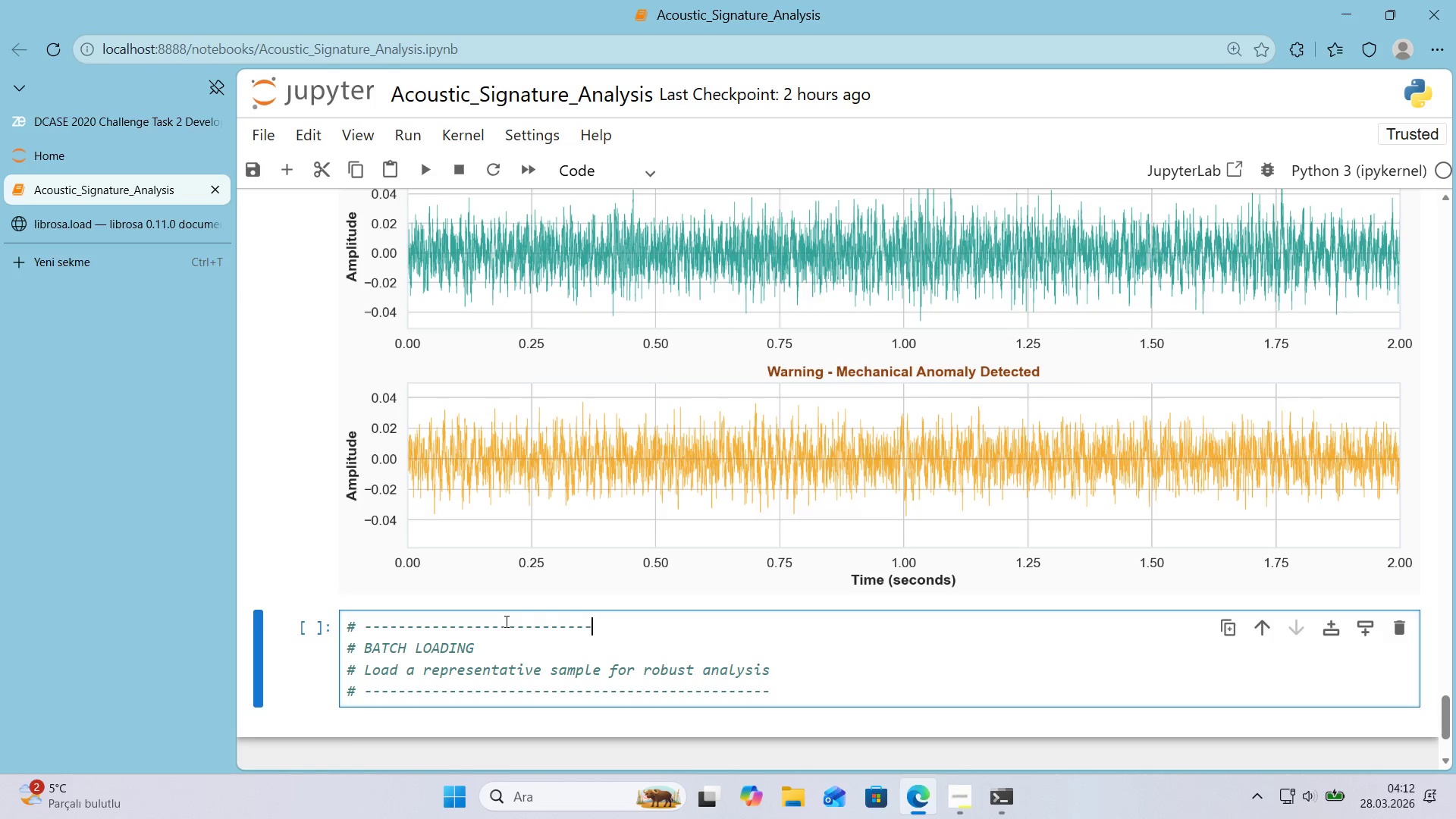 
hold_key(key=NumpadSubtract, duration=1.11)
 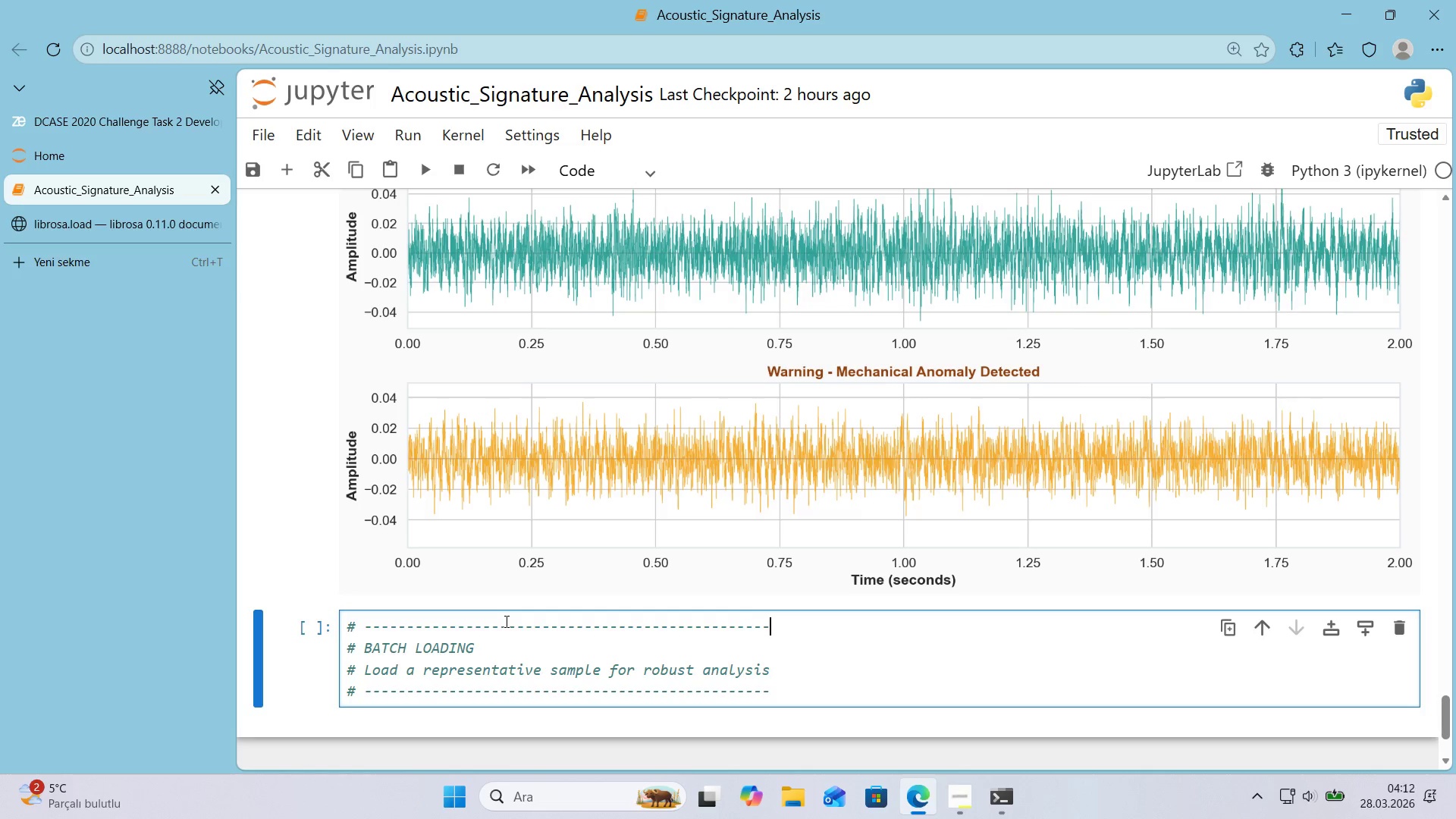 
key(Backspace)
 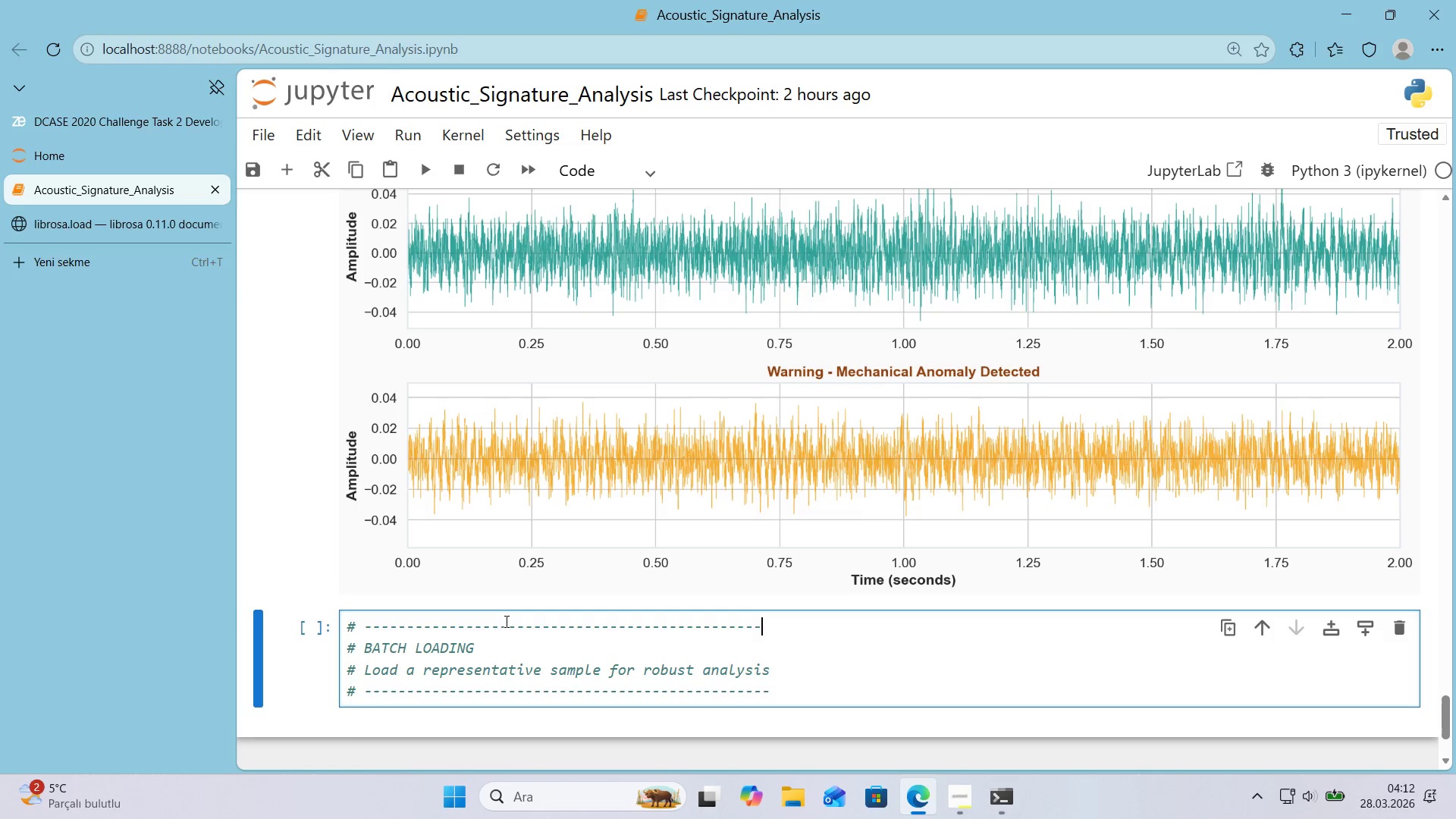 
key(ArrowDown)
 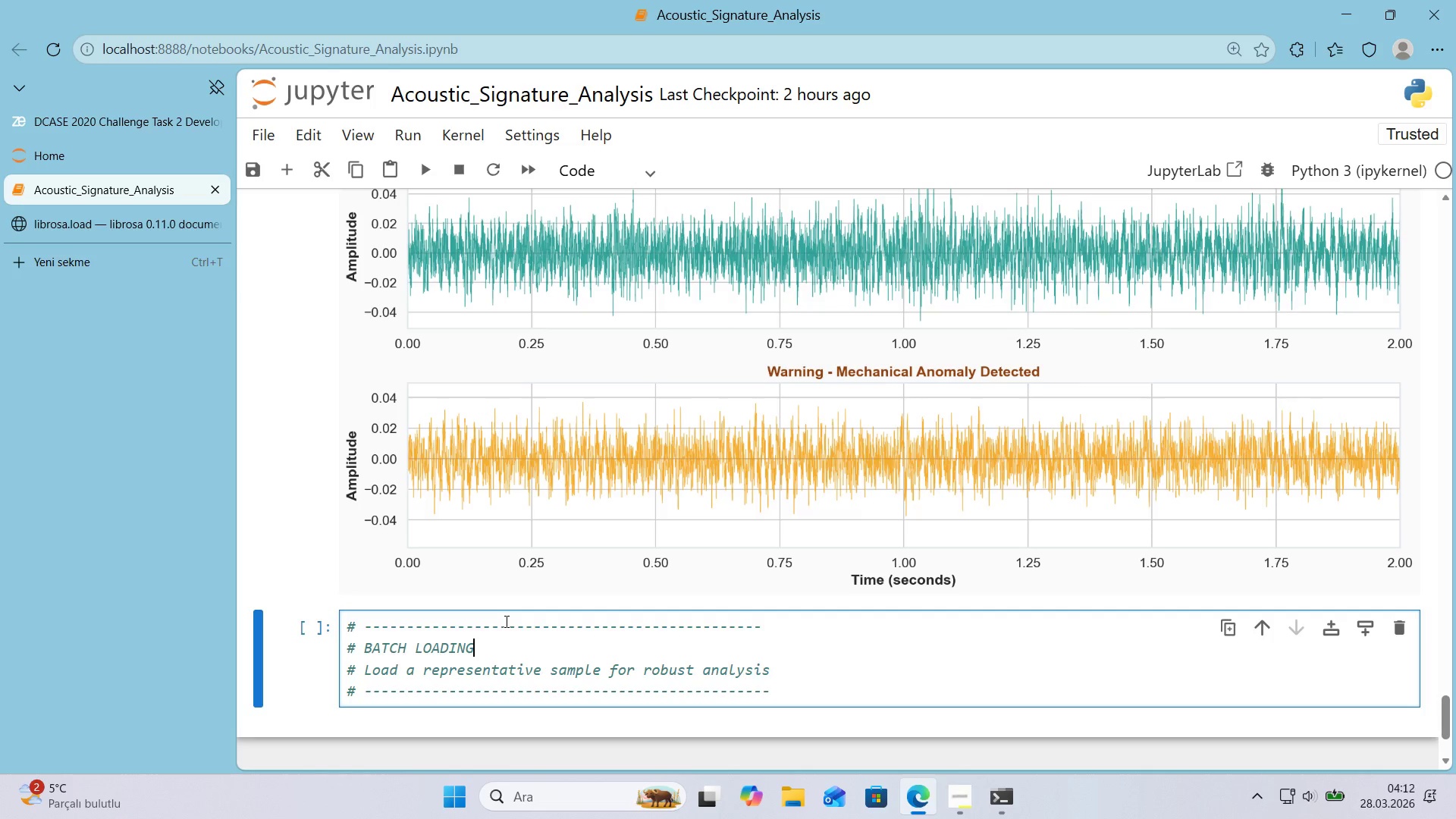 
key(ArrowDown)
 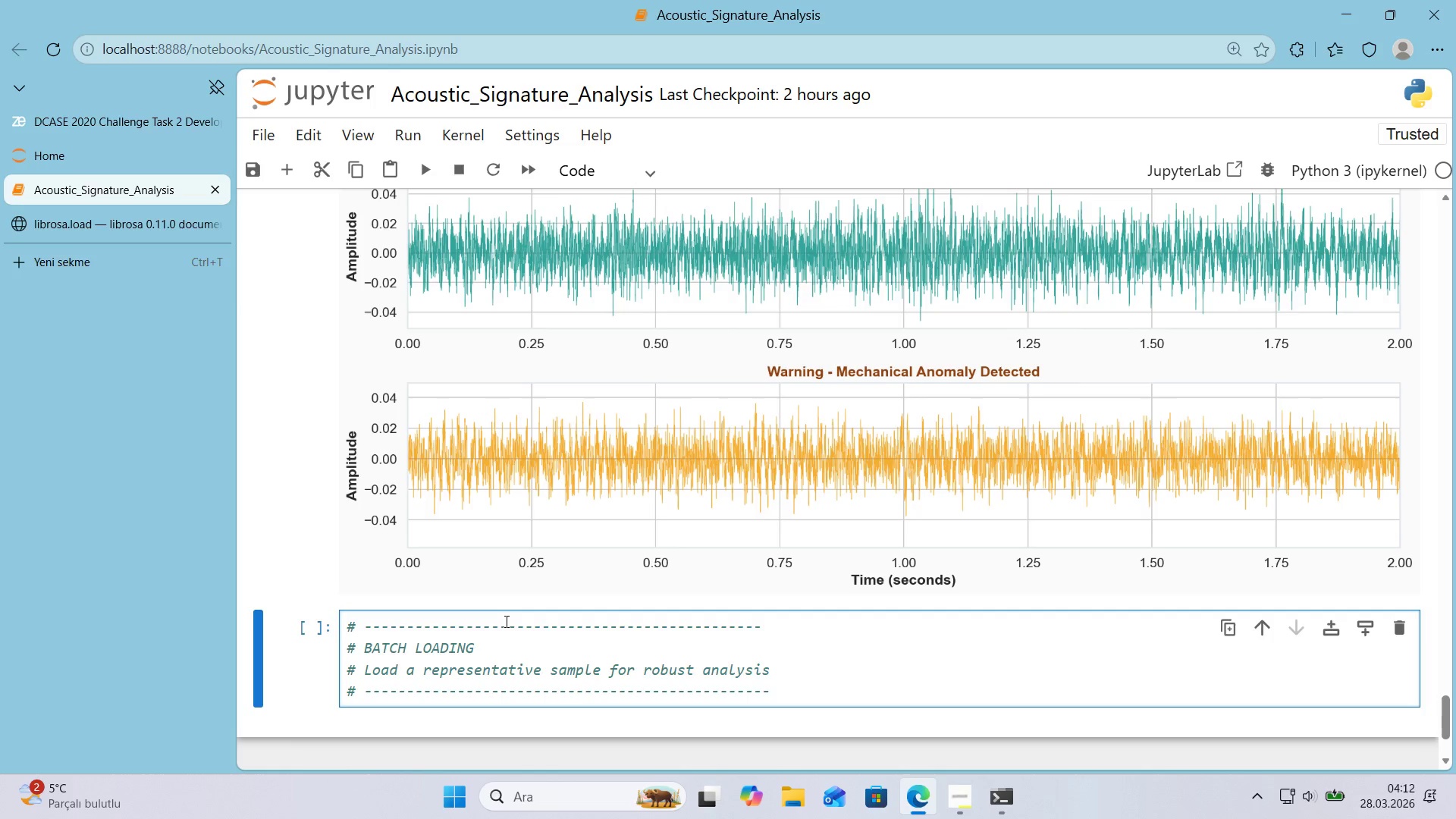 
key(ArrowUp)
 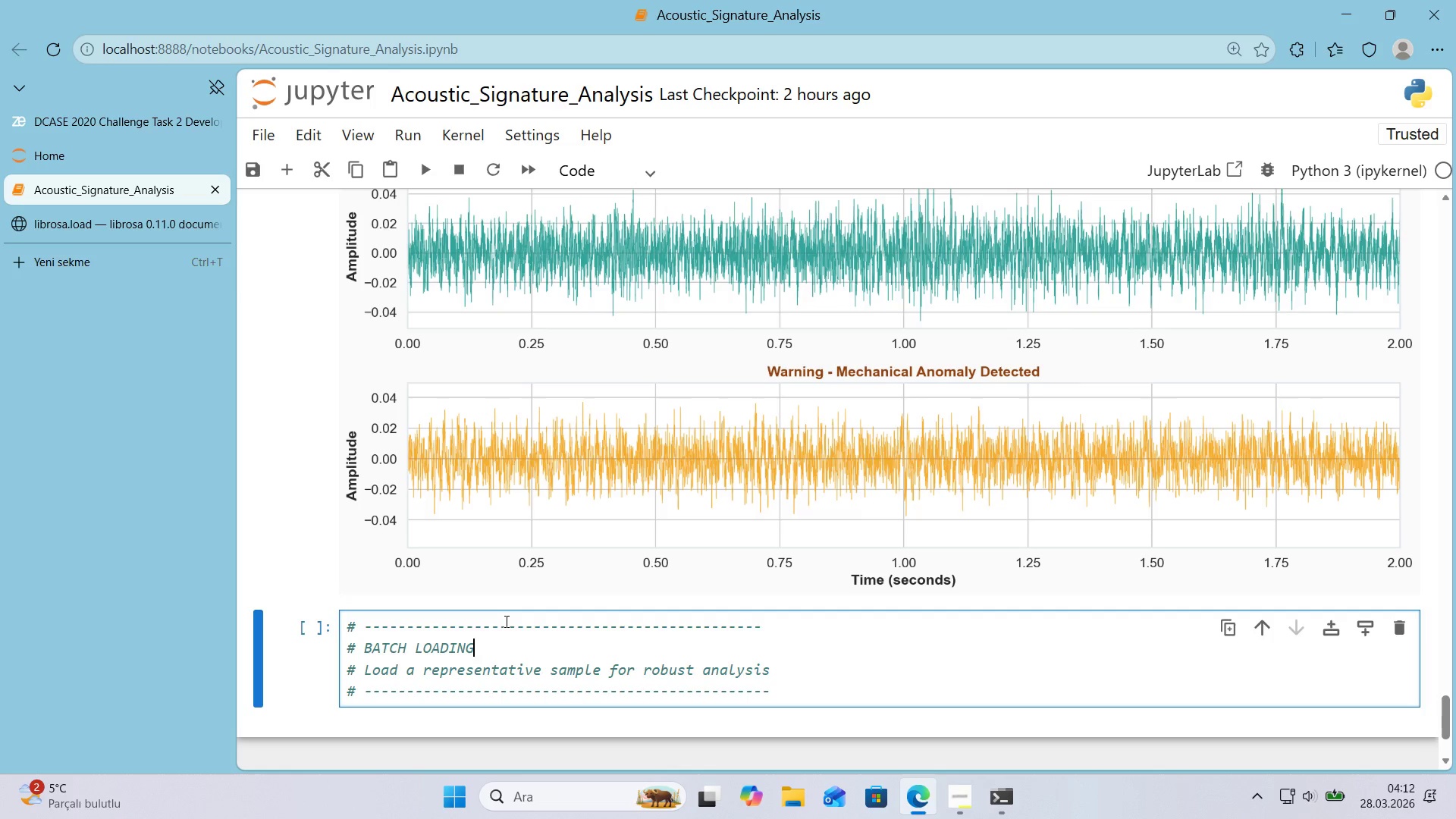 
key(ArrowUp)
 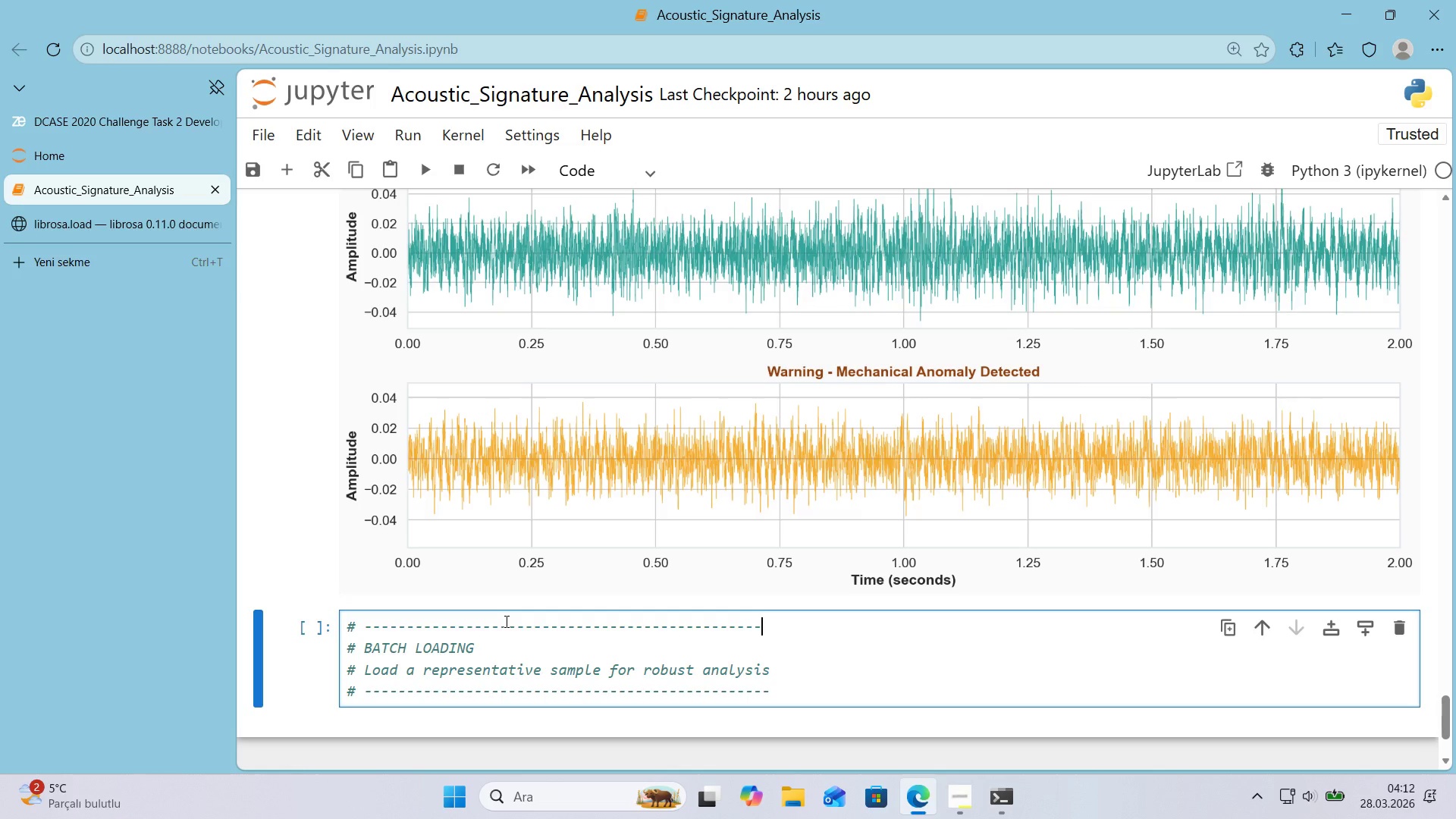 
key(NumpadSubtract)
 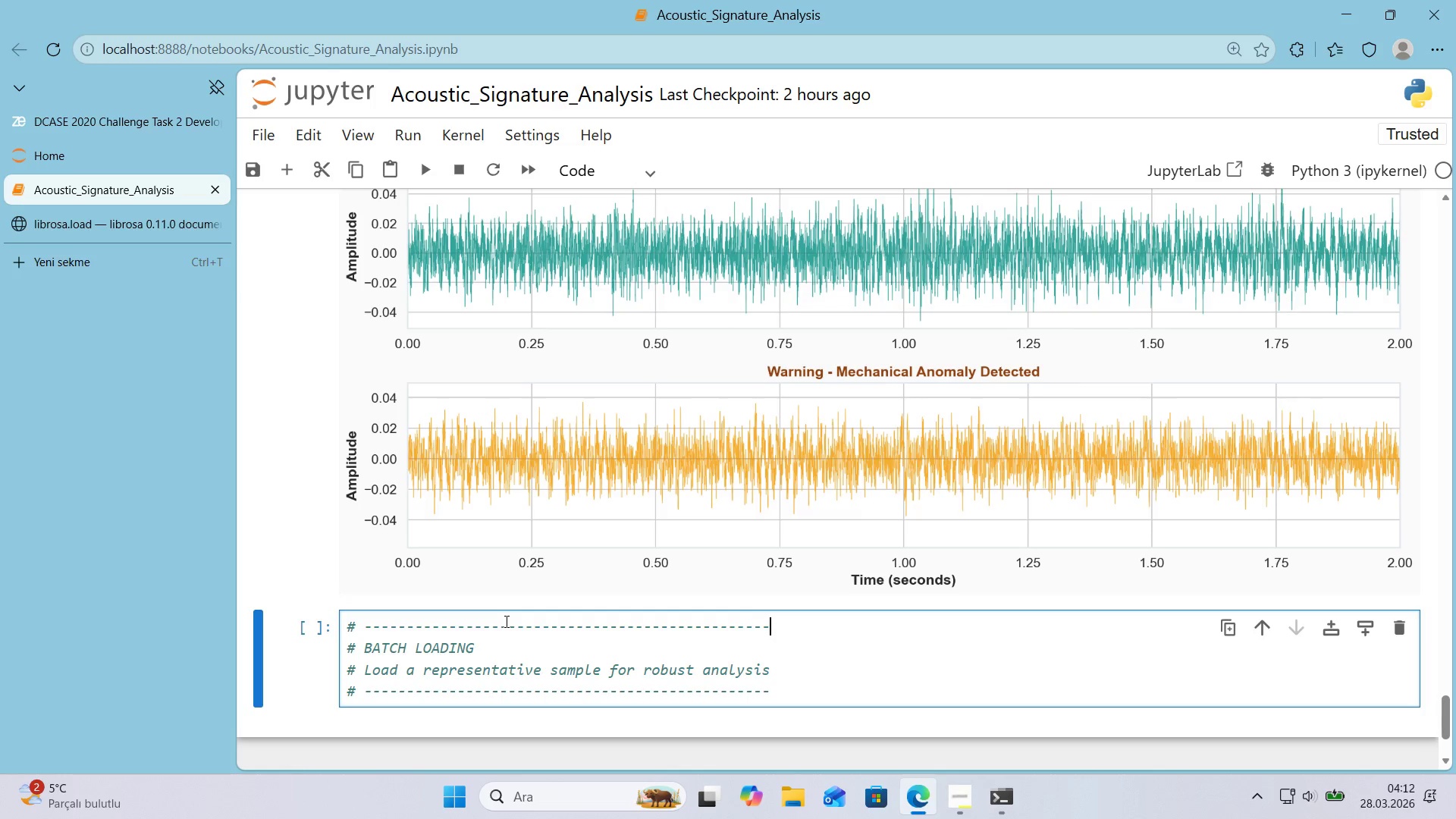 
key(ArrowDown)
 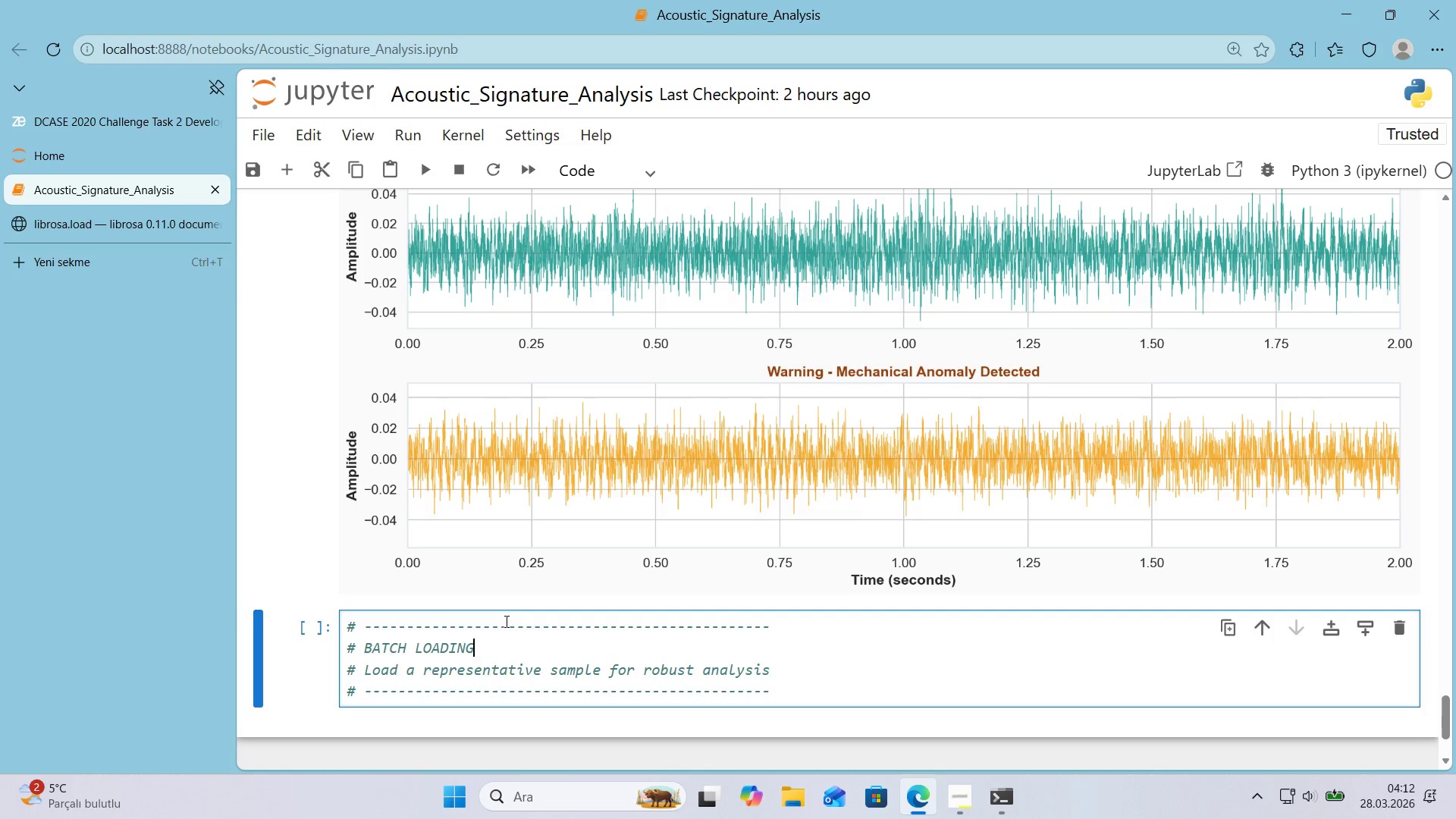 
key(ArrowDown)
 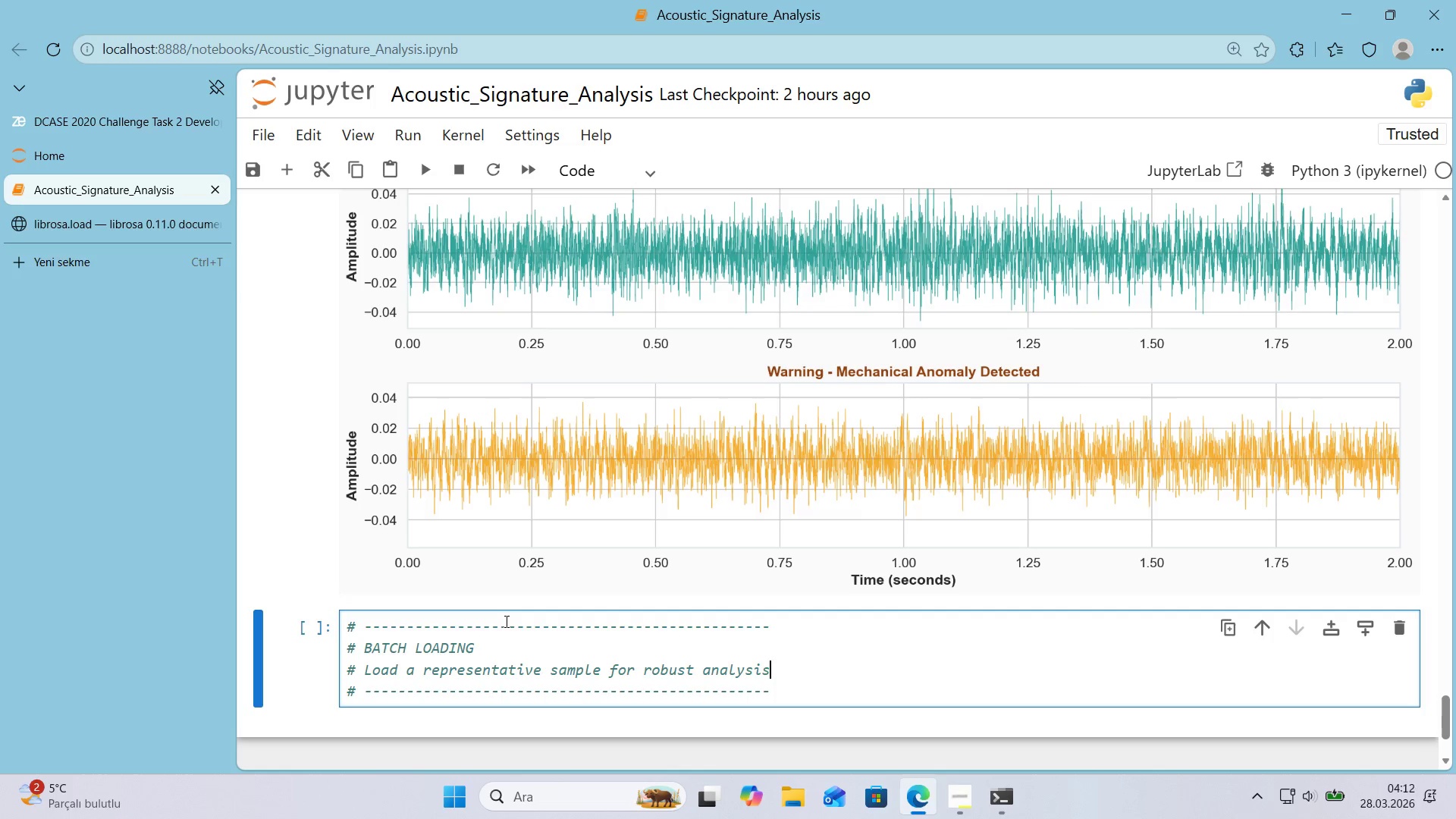 
key(ArrowDown)
 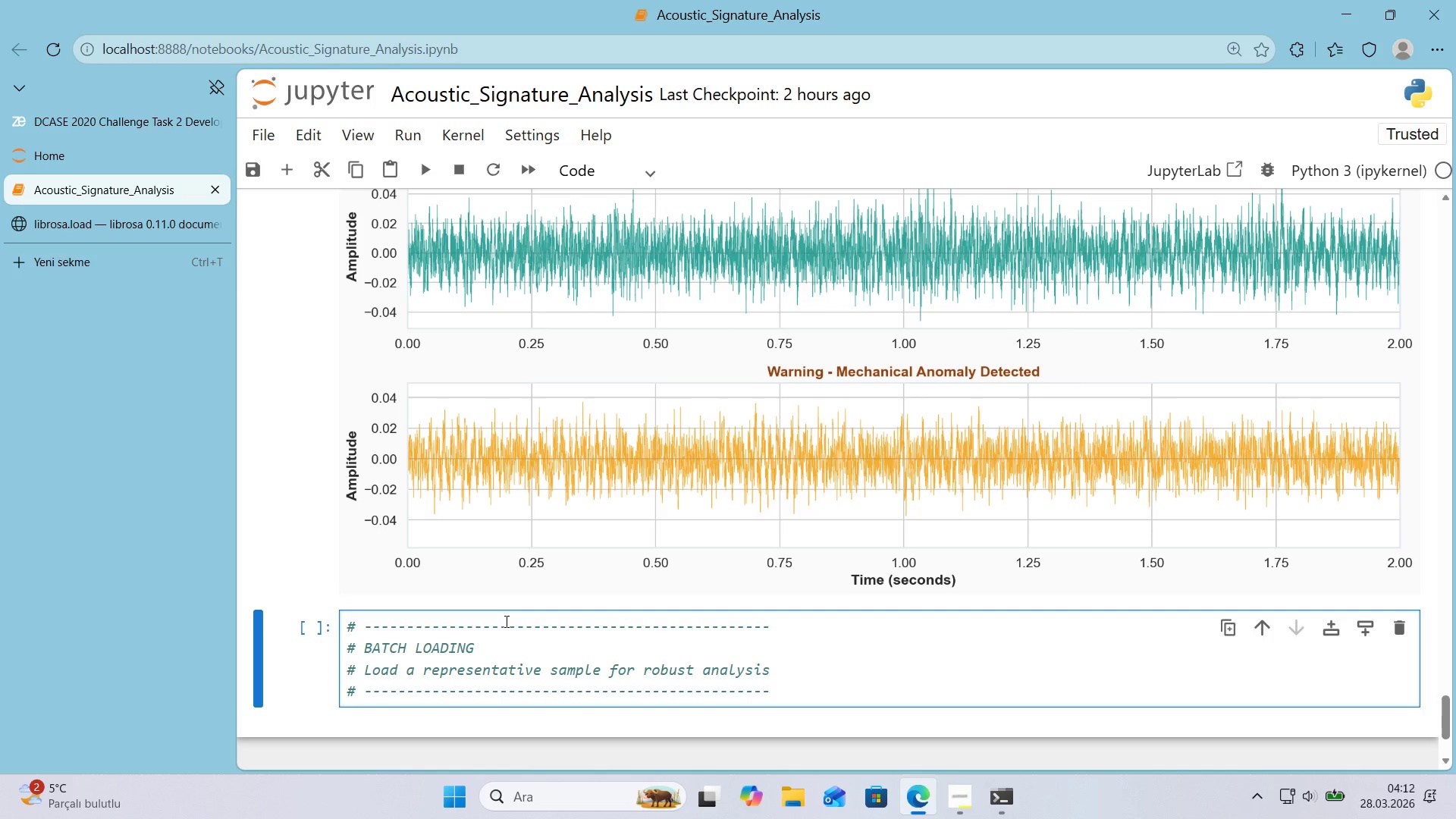 
key(Enter)
 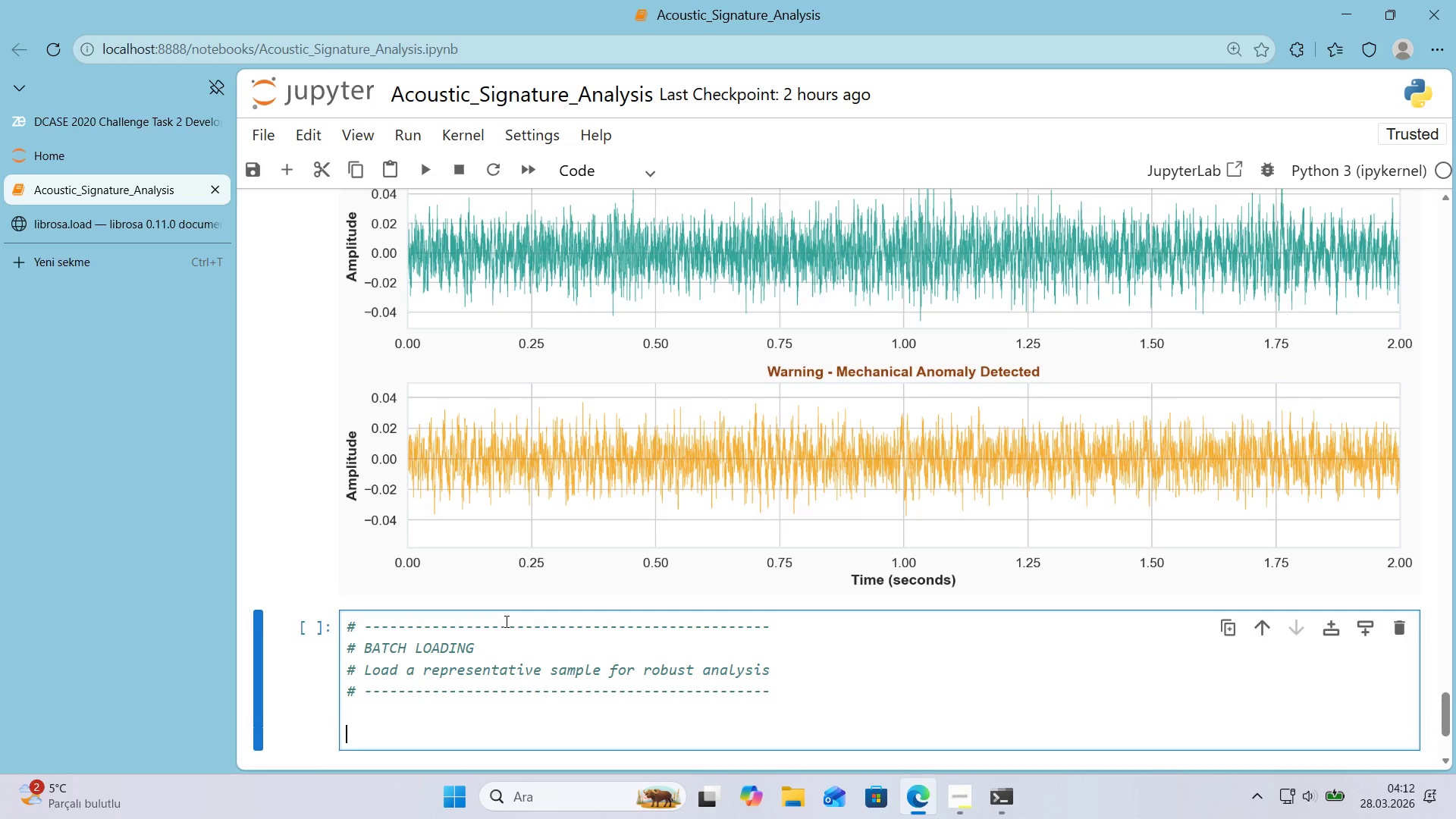 
key(Enter)
 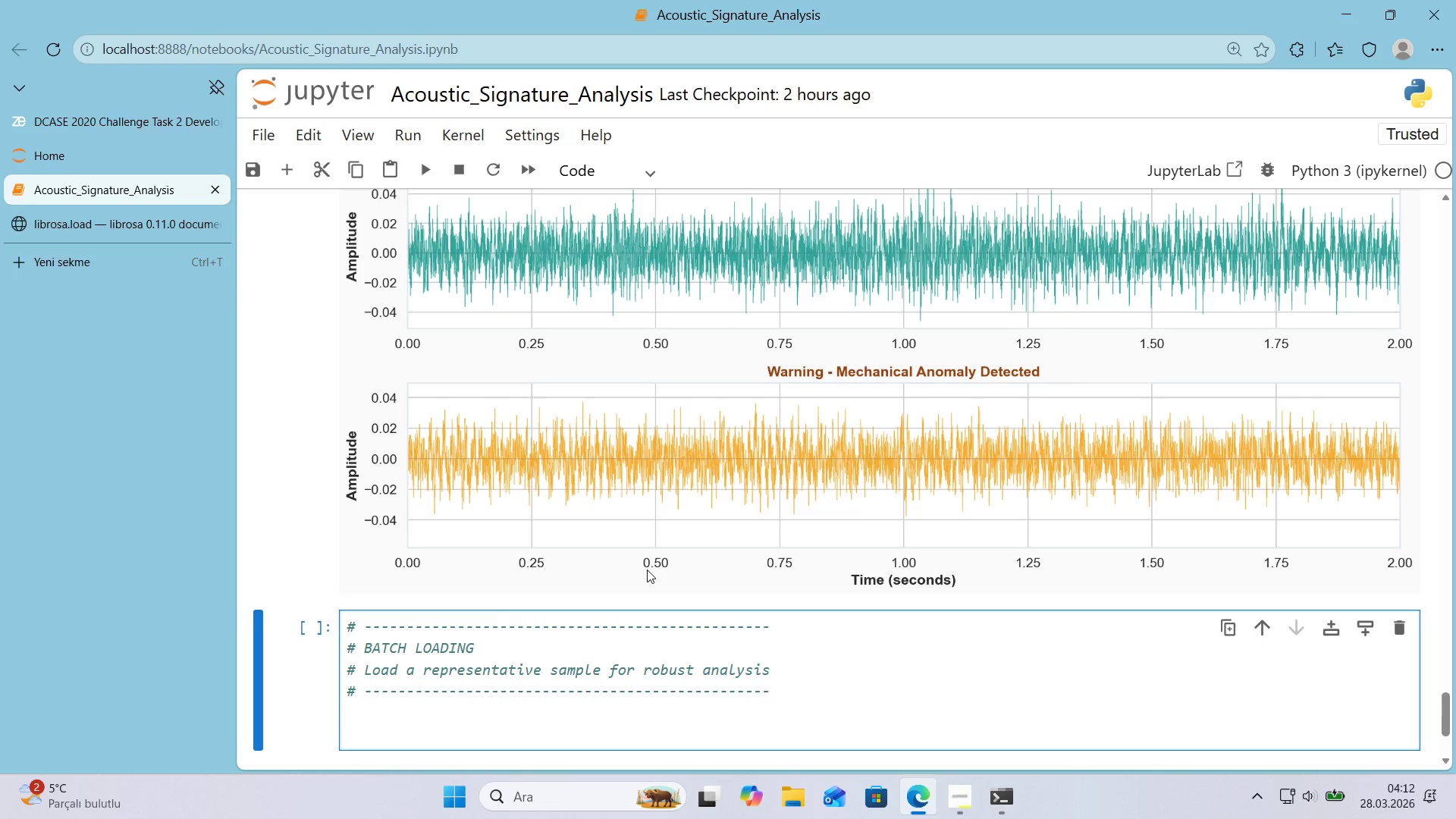 
scroll: coordinate [686, 575], scroll_direction: down, amount: 1.0
 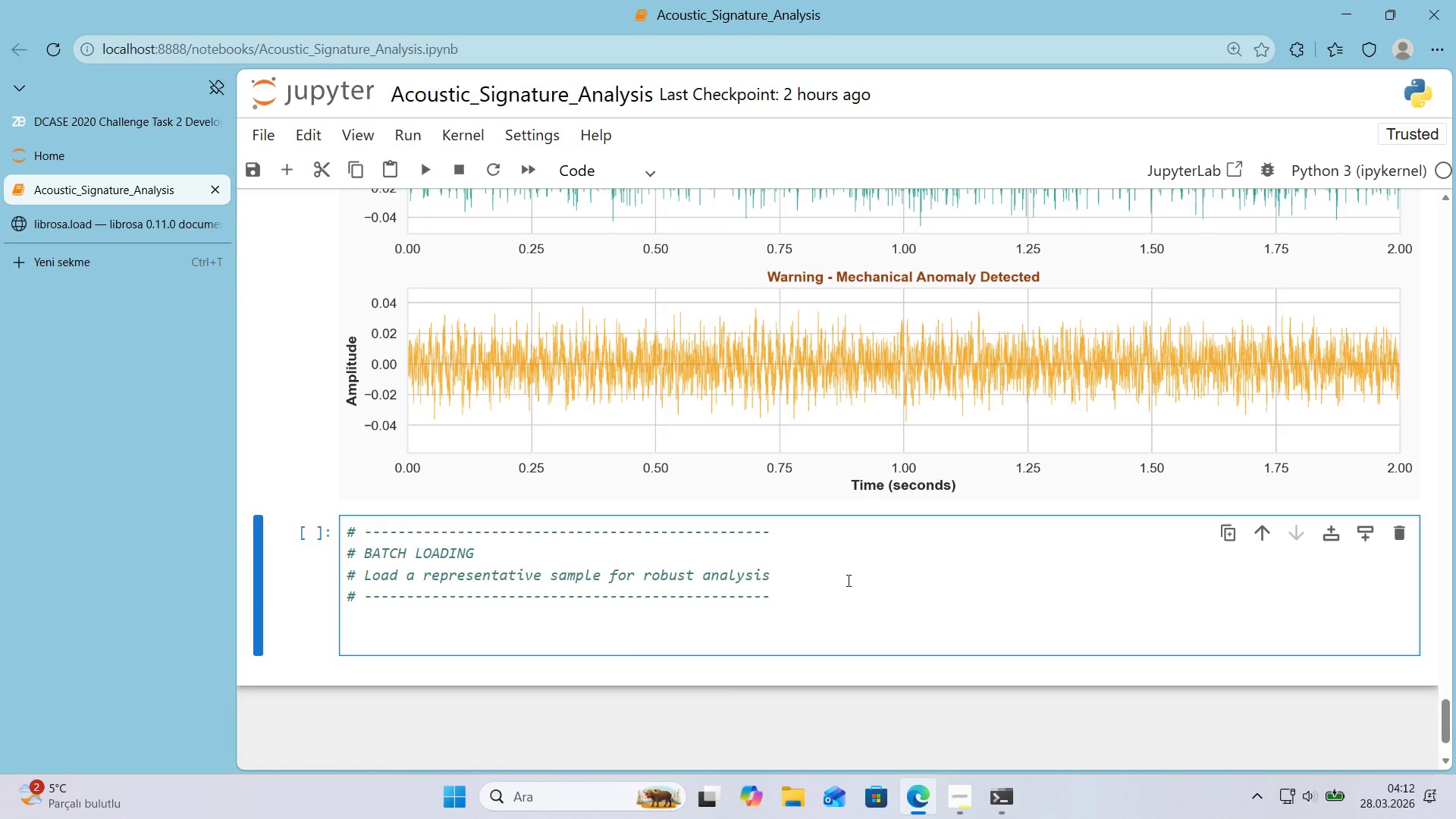 
type(N_samples ) 50)
 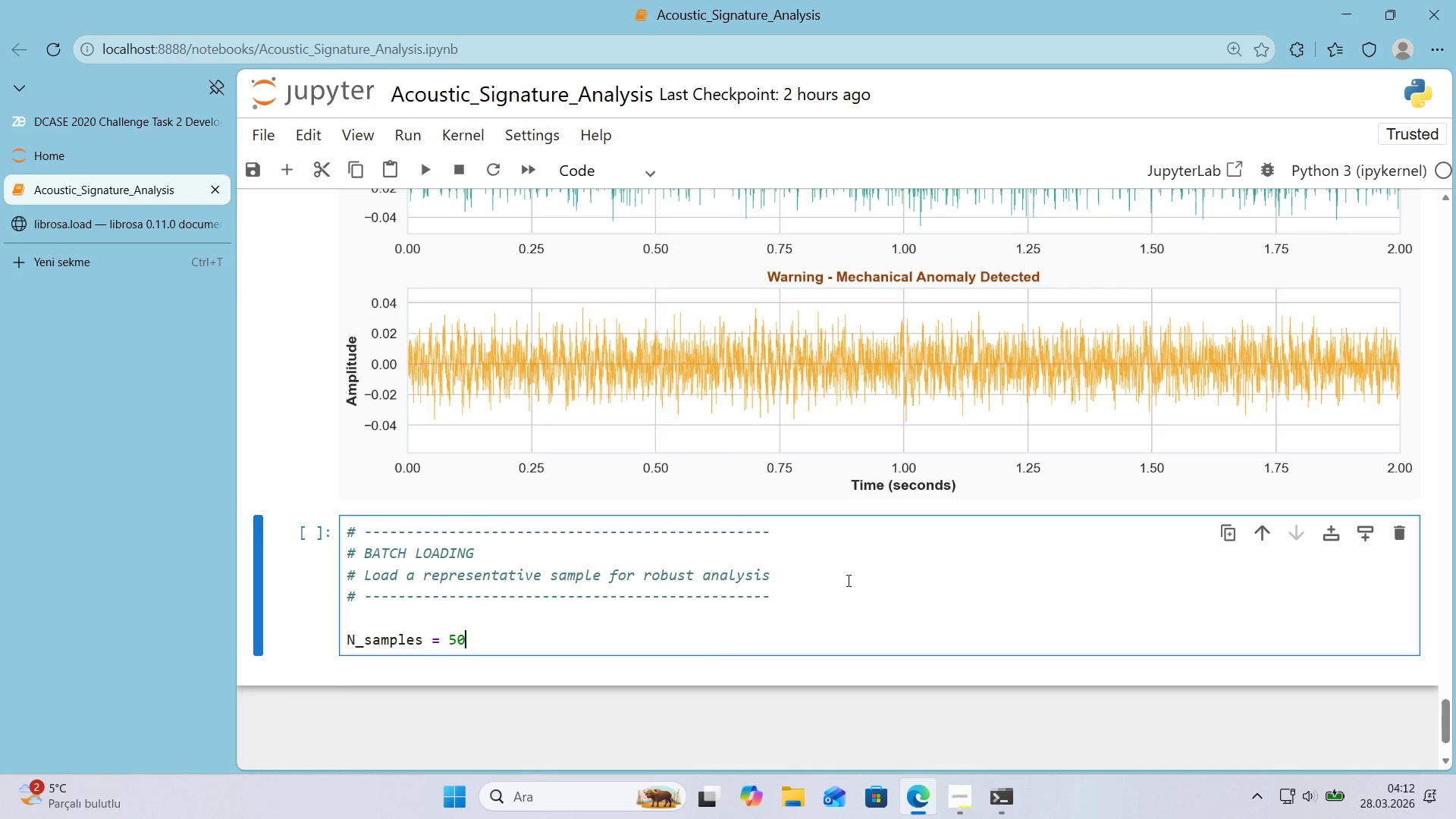 
hold_key(key=ArrowLeft, duration=0.69)
 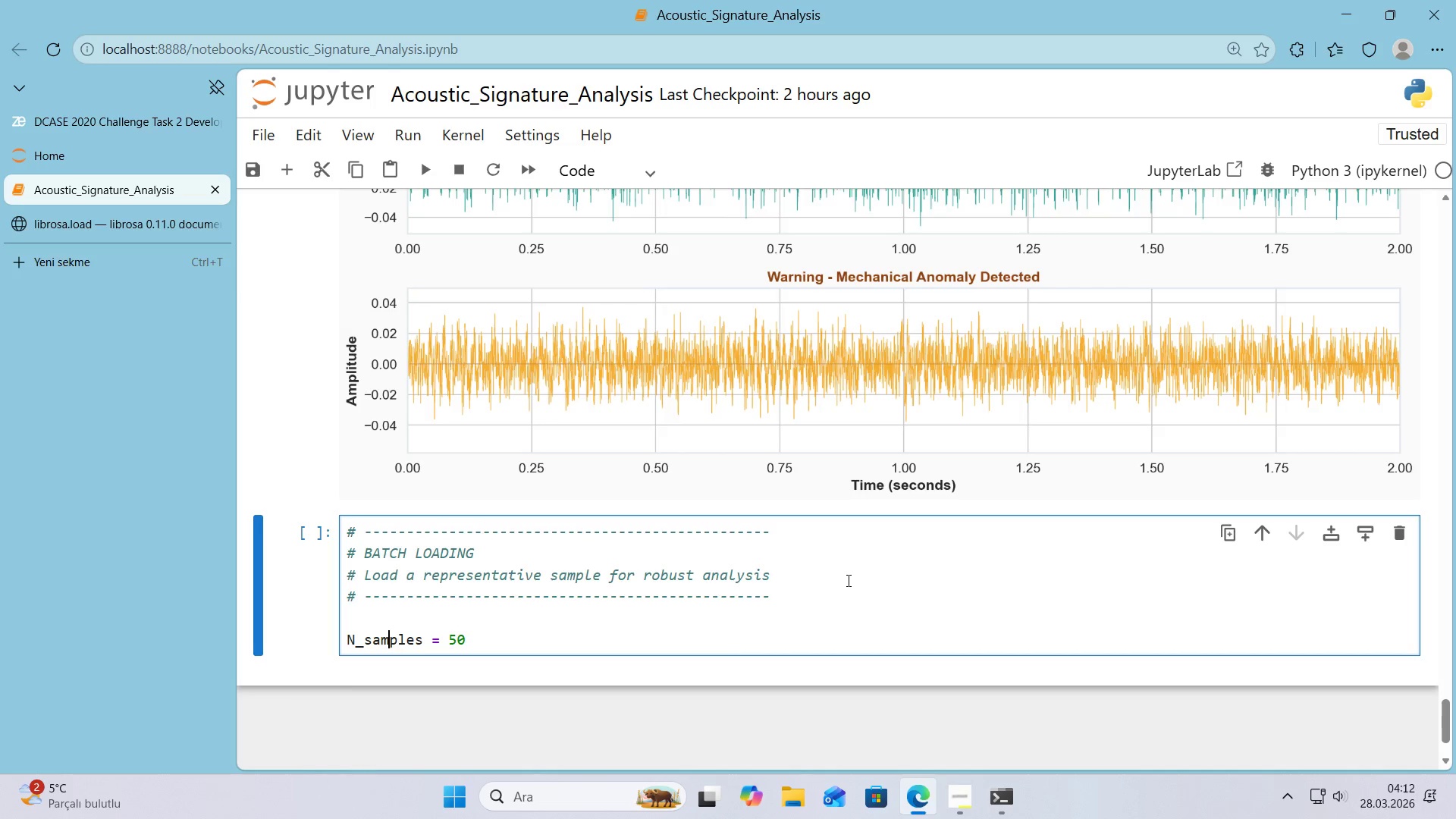 
key(ArrowLeft)
 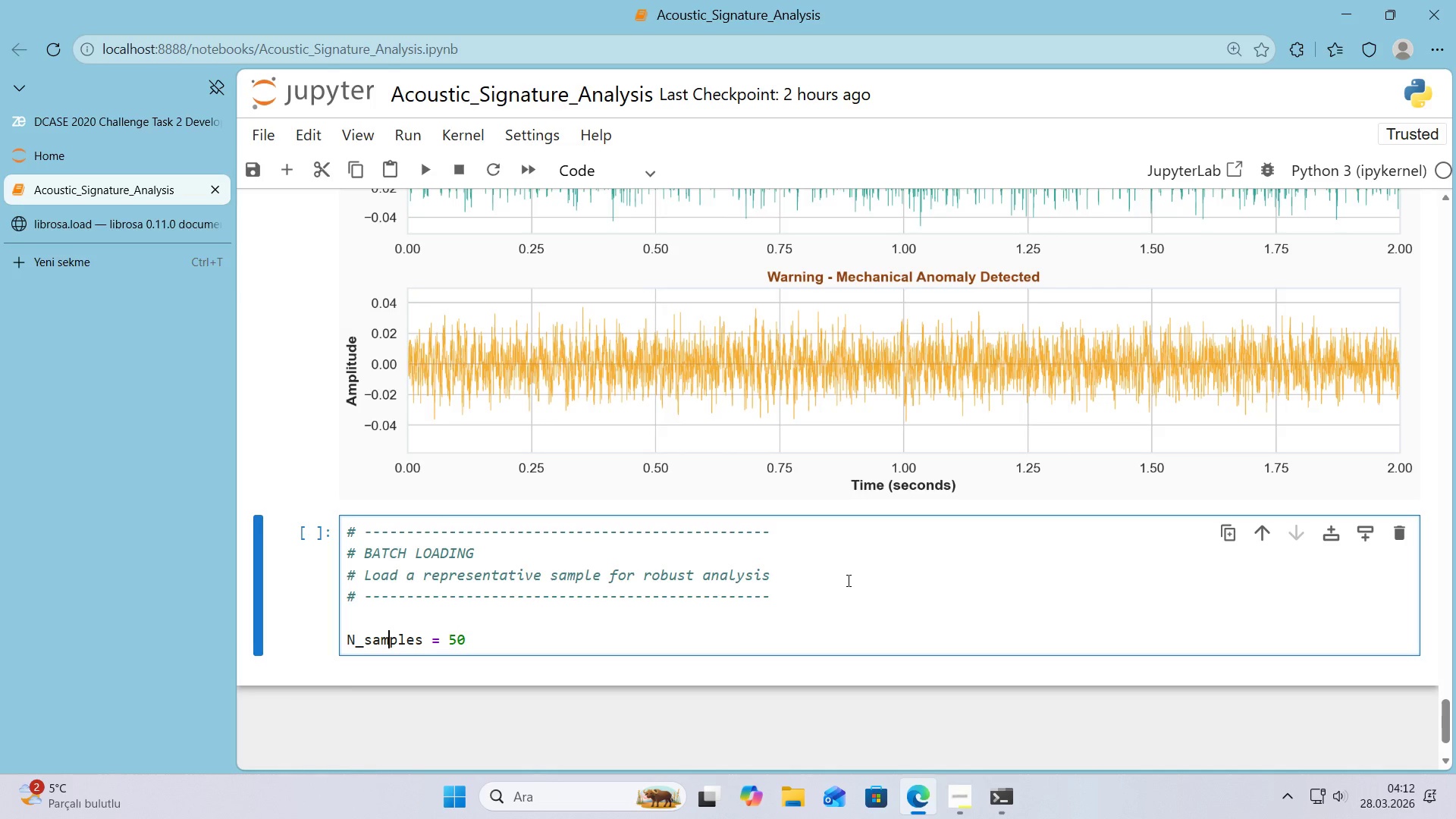 
key(ArrowRight)
 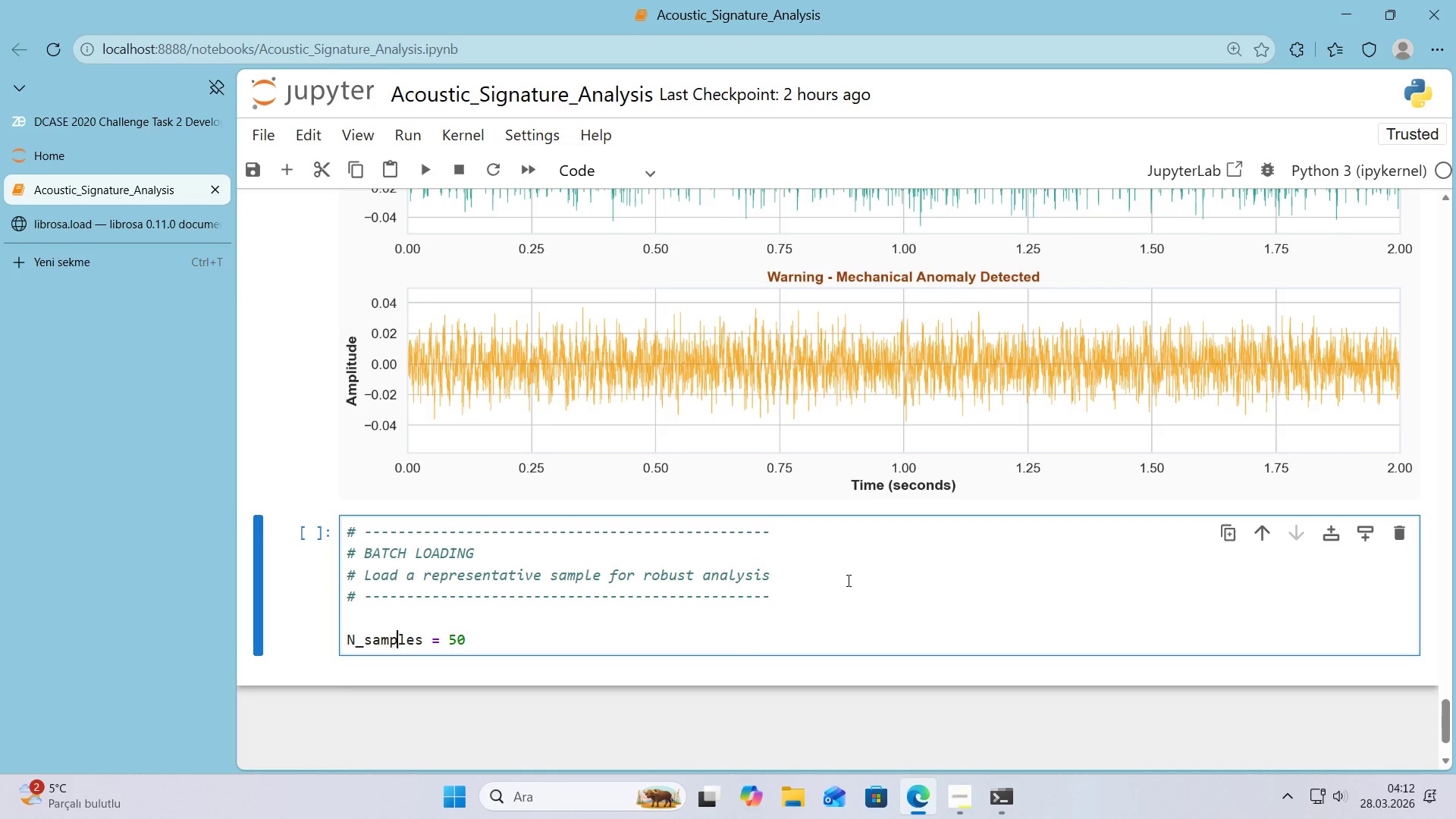 
key(ArrowRight)
 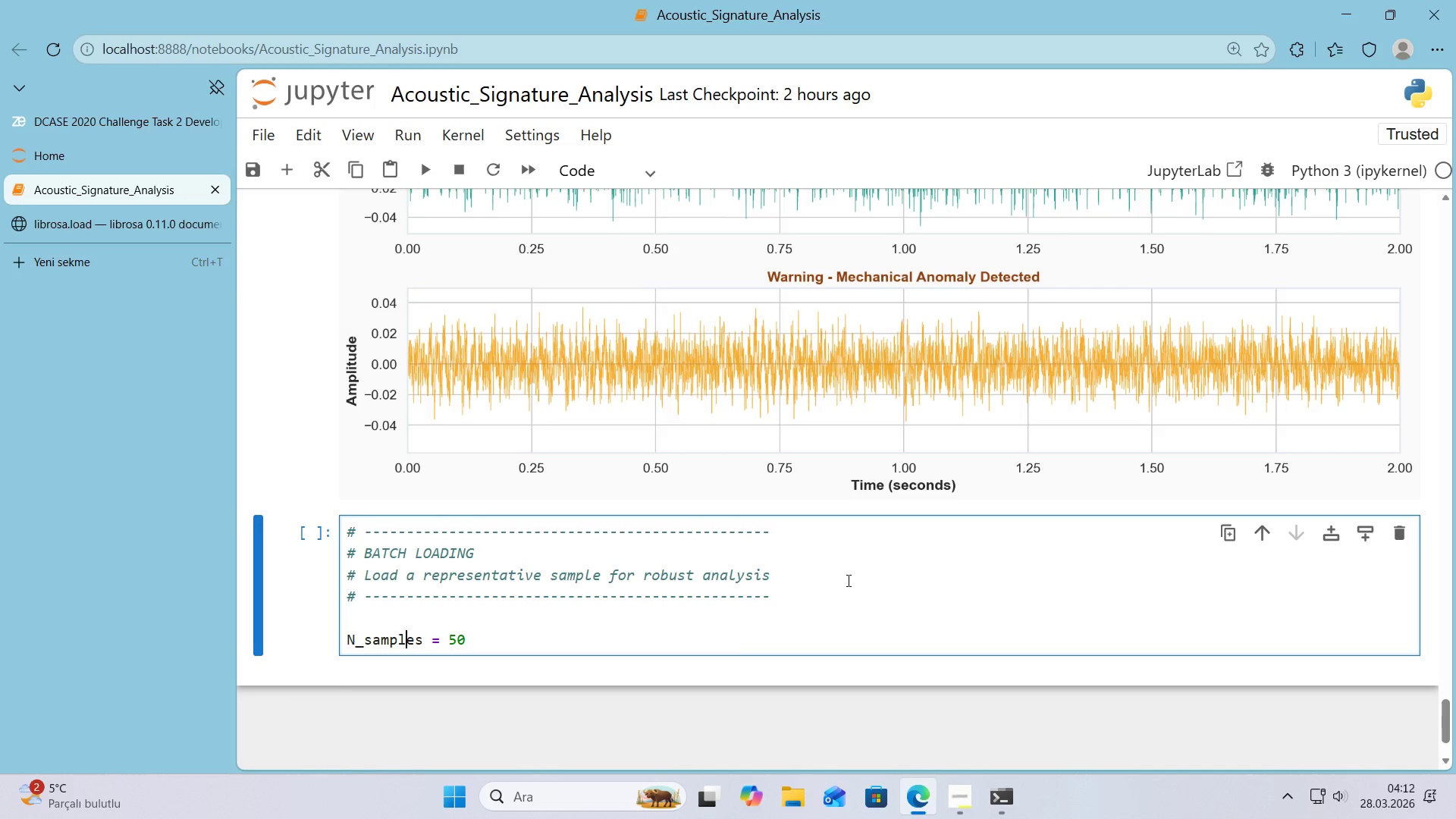 
key(ArrowRight)
 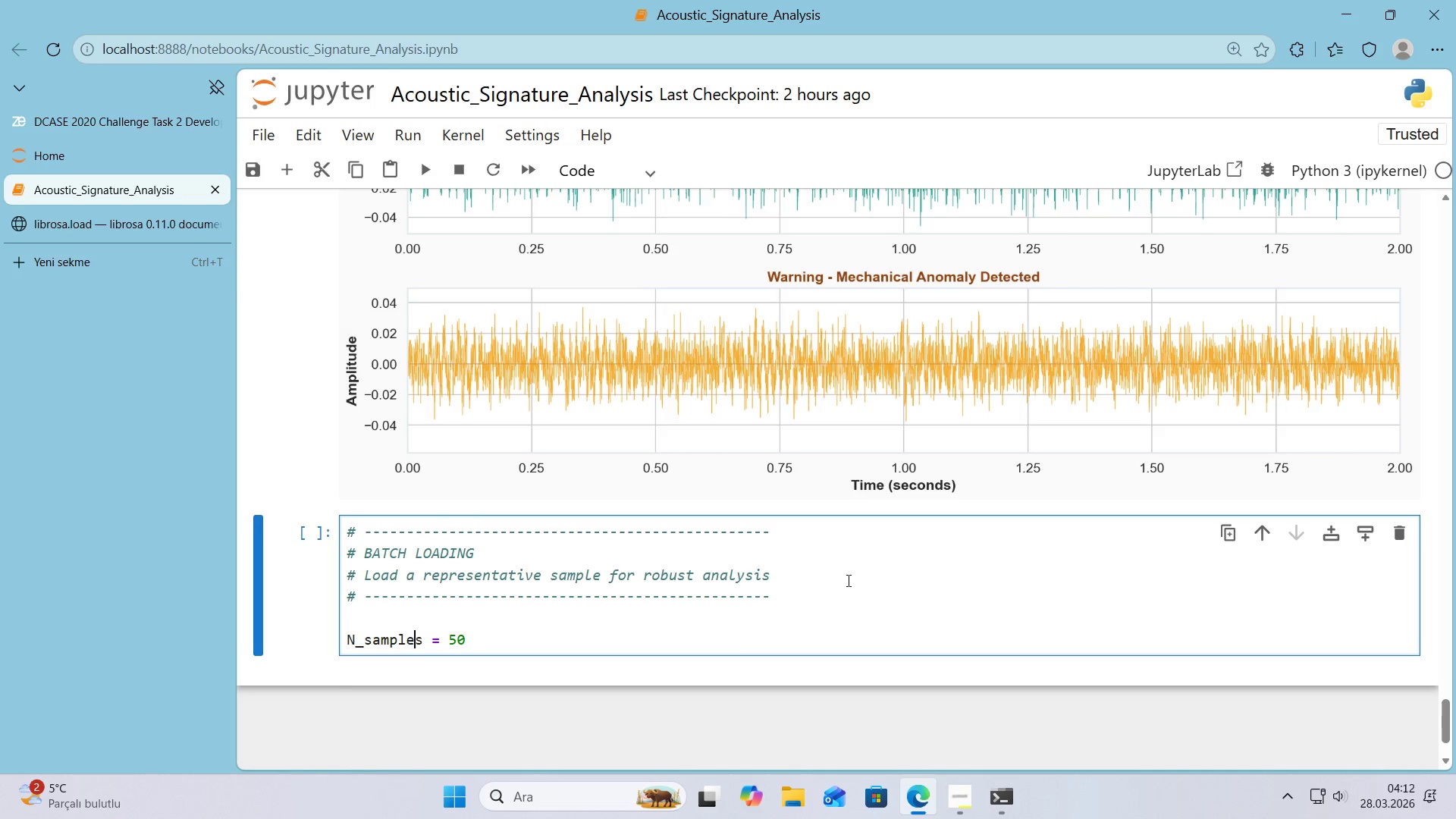 
key(ArrowRight)
 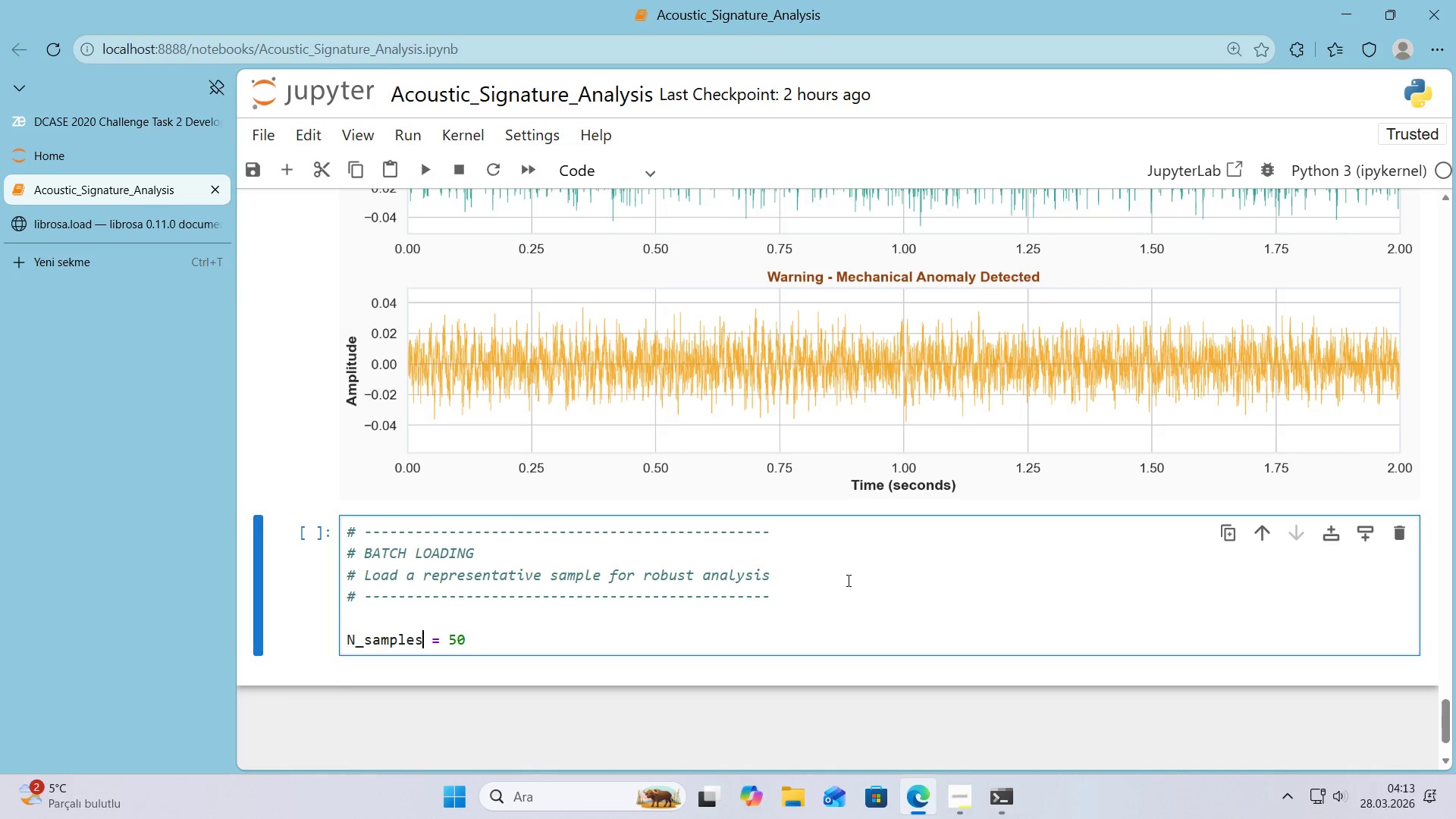 
key(Backspace)
key(Backspace)
key(Backspace)
key(Backspace)
key(Backspace)
key(Backspace)
key(Backspace)
type(SAMPLES)
 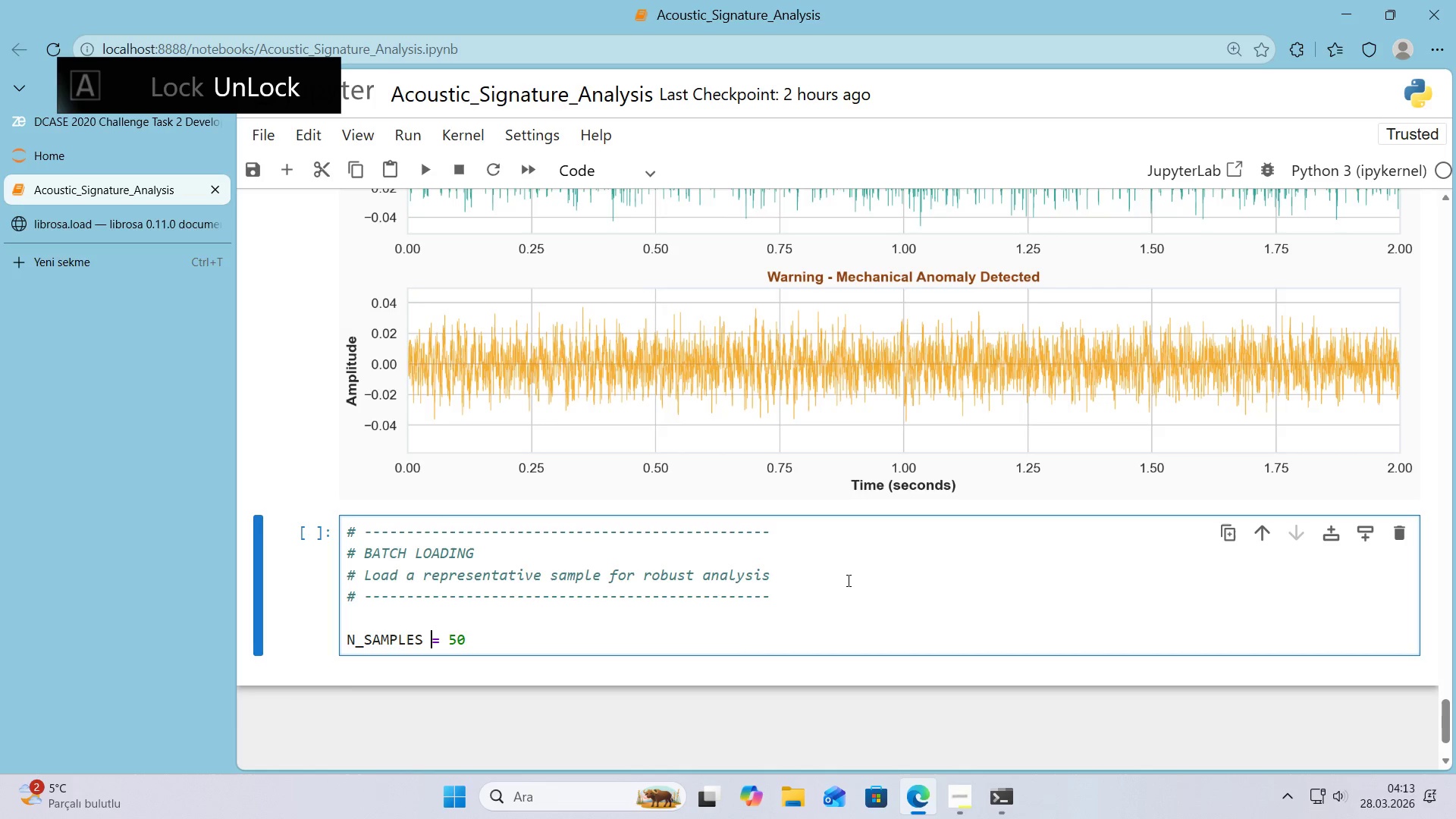 
hold_key(key=ArrowRight, duration=0.56)
 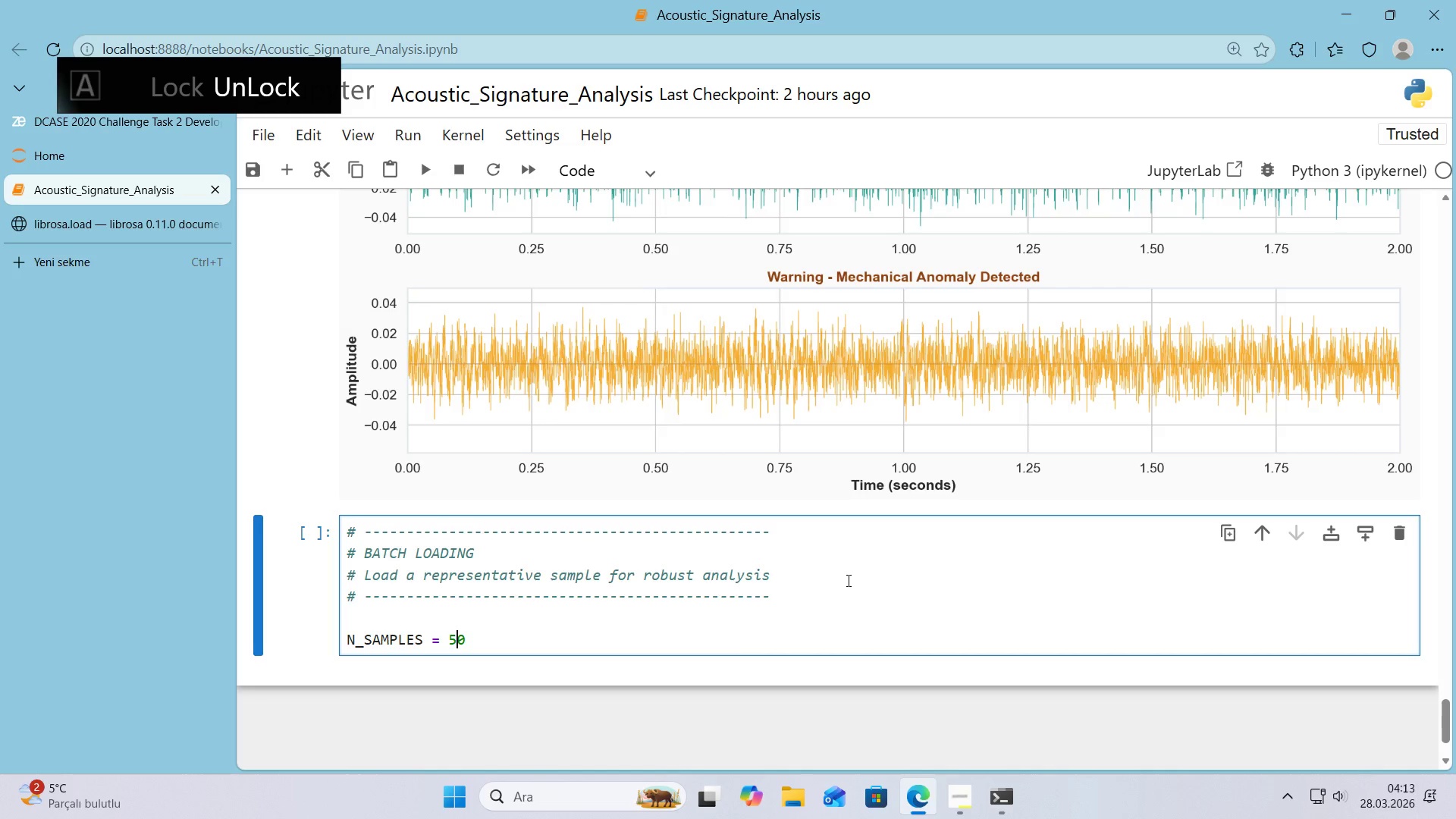 
key(ArrowRight)
 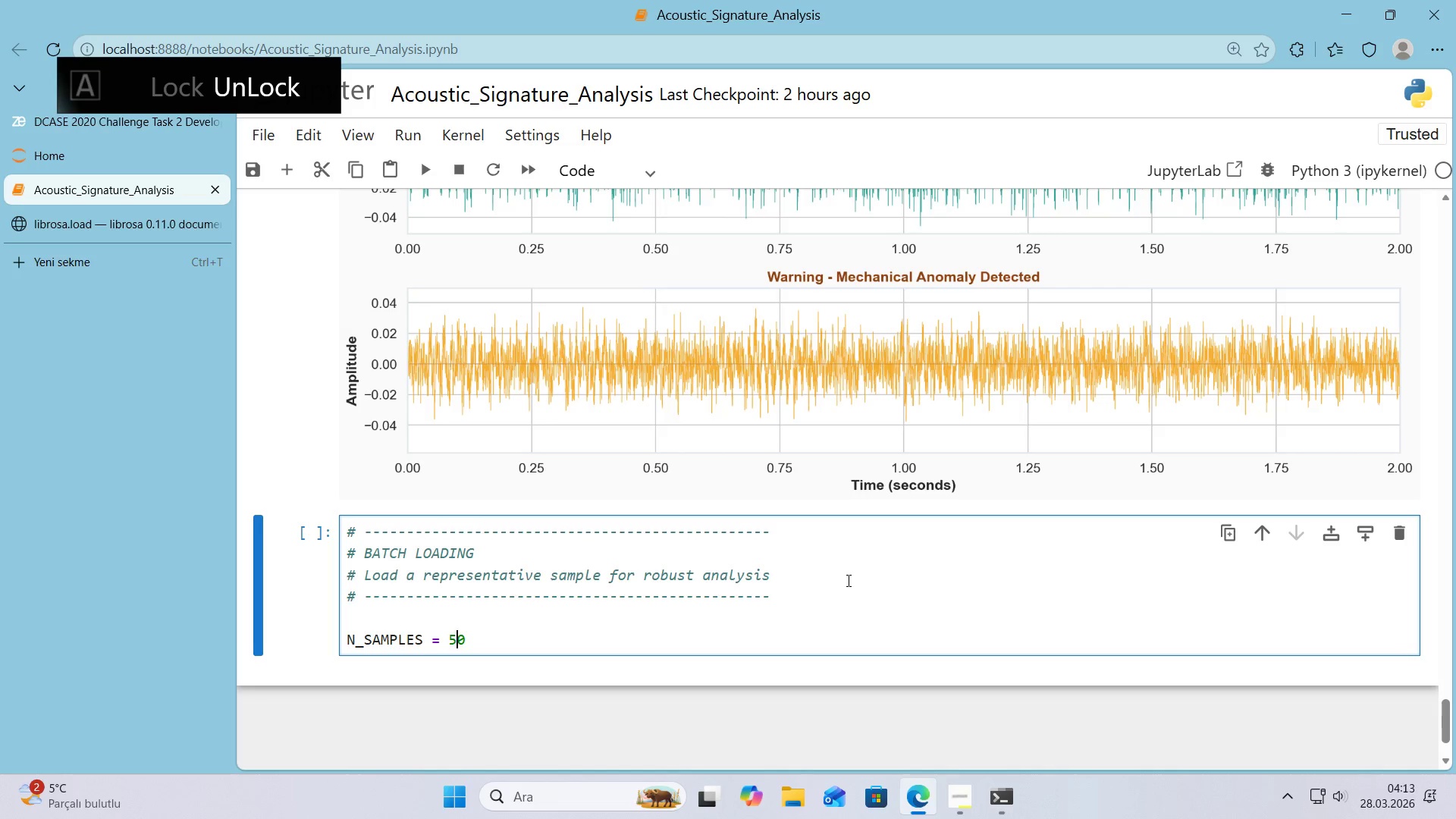 
key(ArrowRight)
 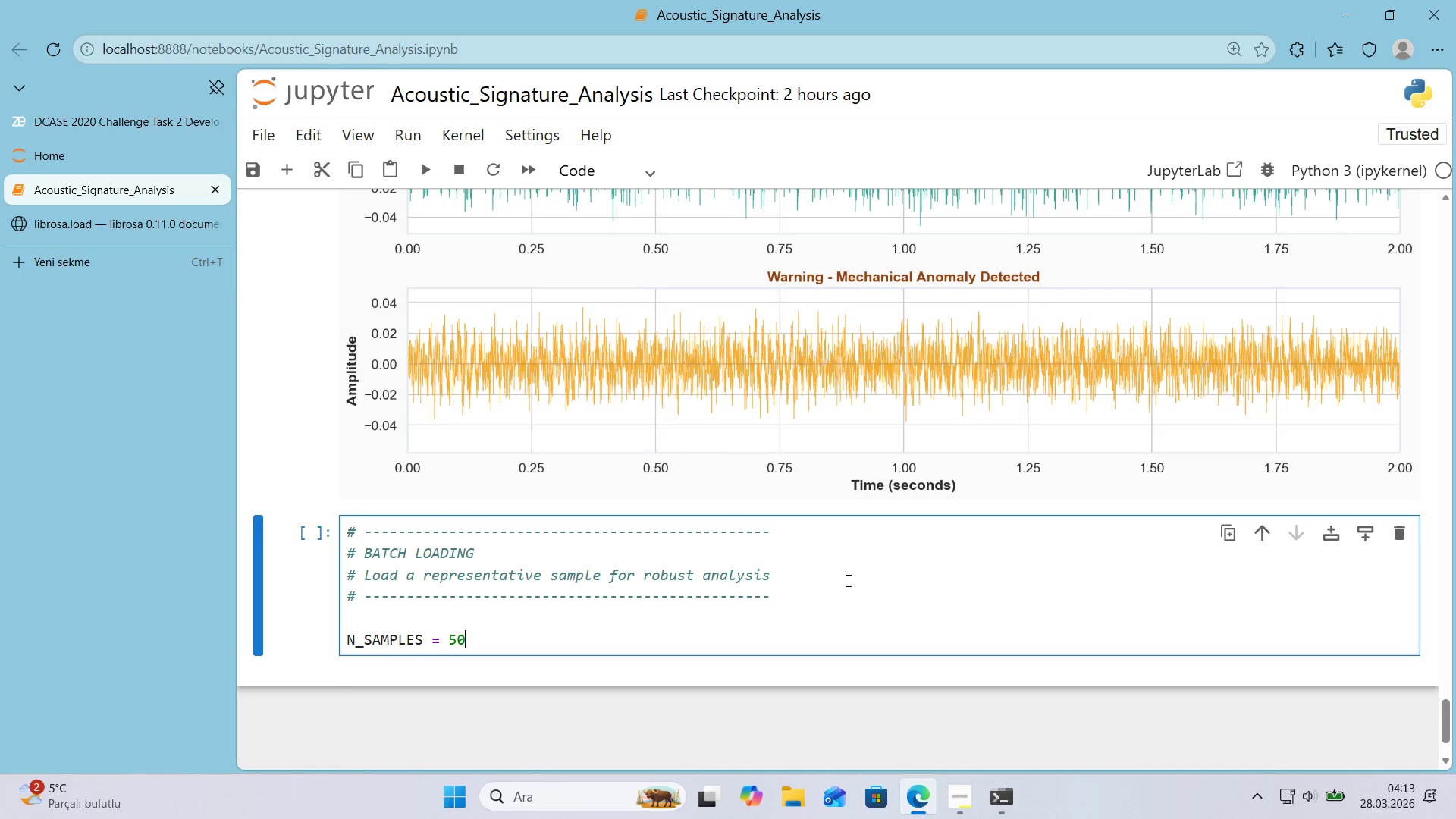 
wait(19.94)
 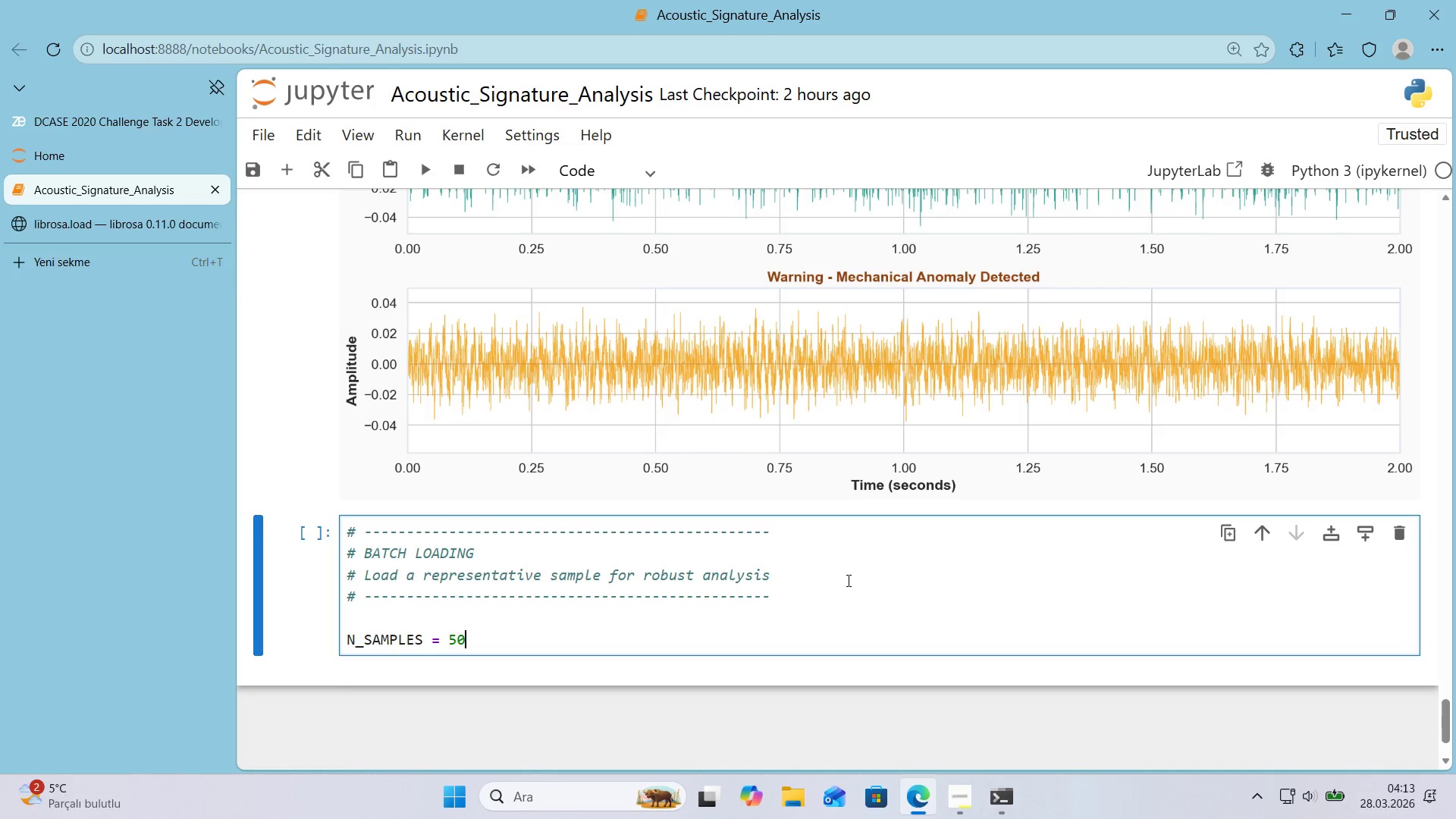 
left_click([836, 540])
 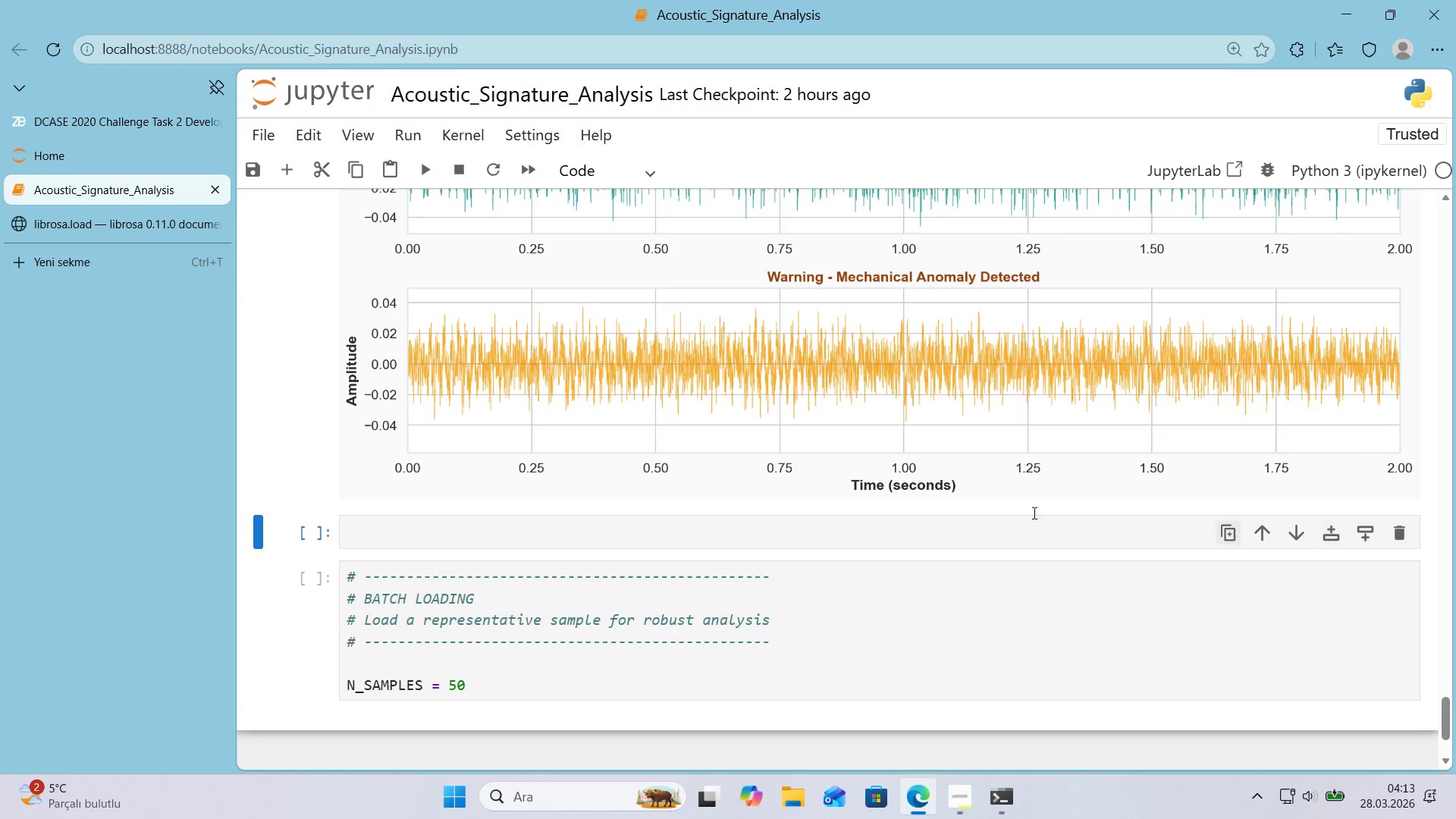 
left_click([549, 533])
 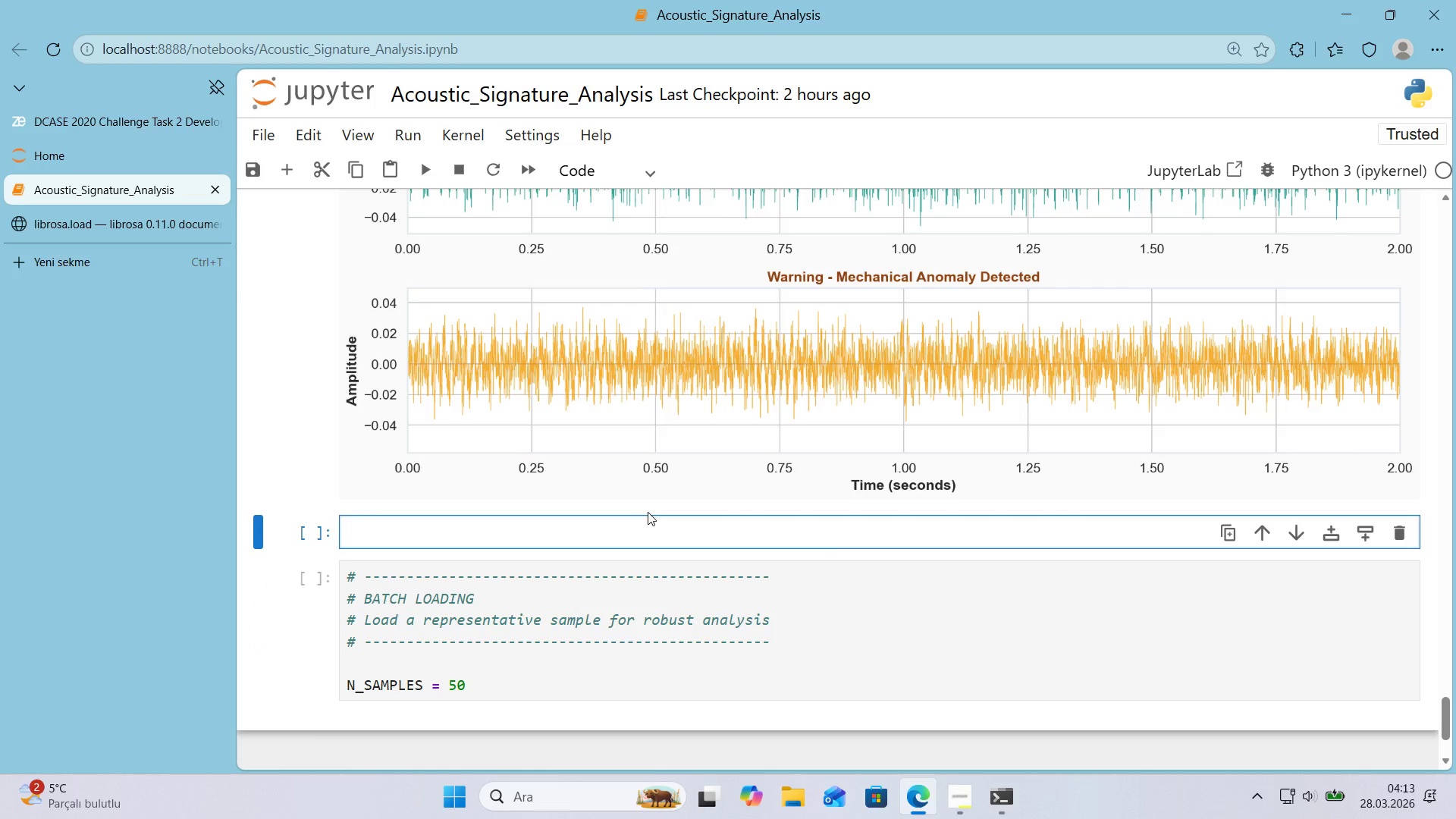 
key(Control+ControlLeft)
 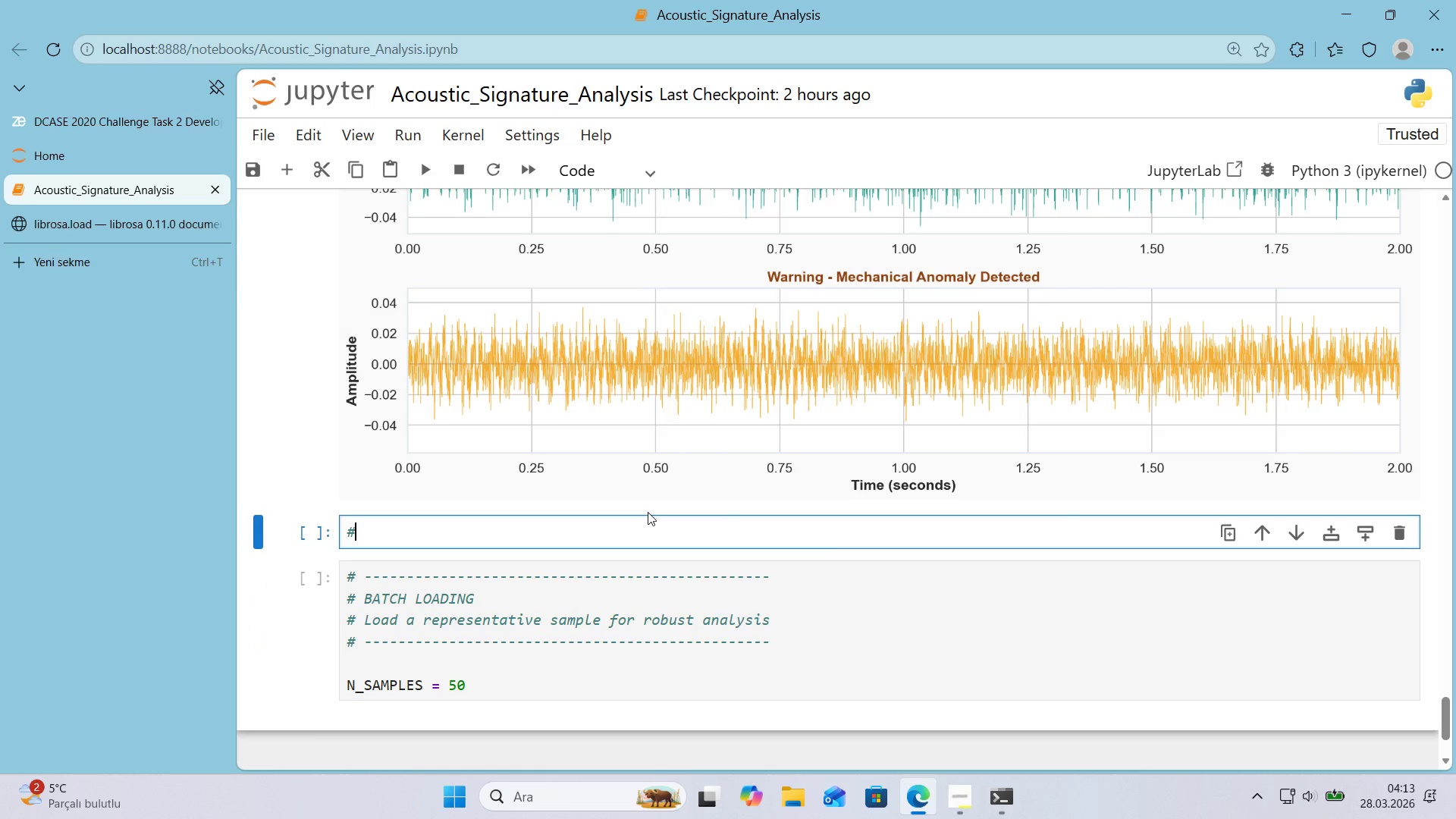 
key(Alt+Control+AltRight)
 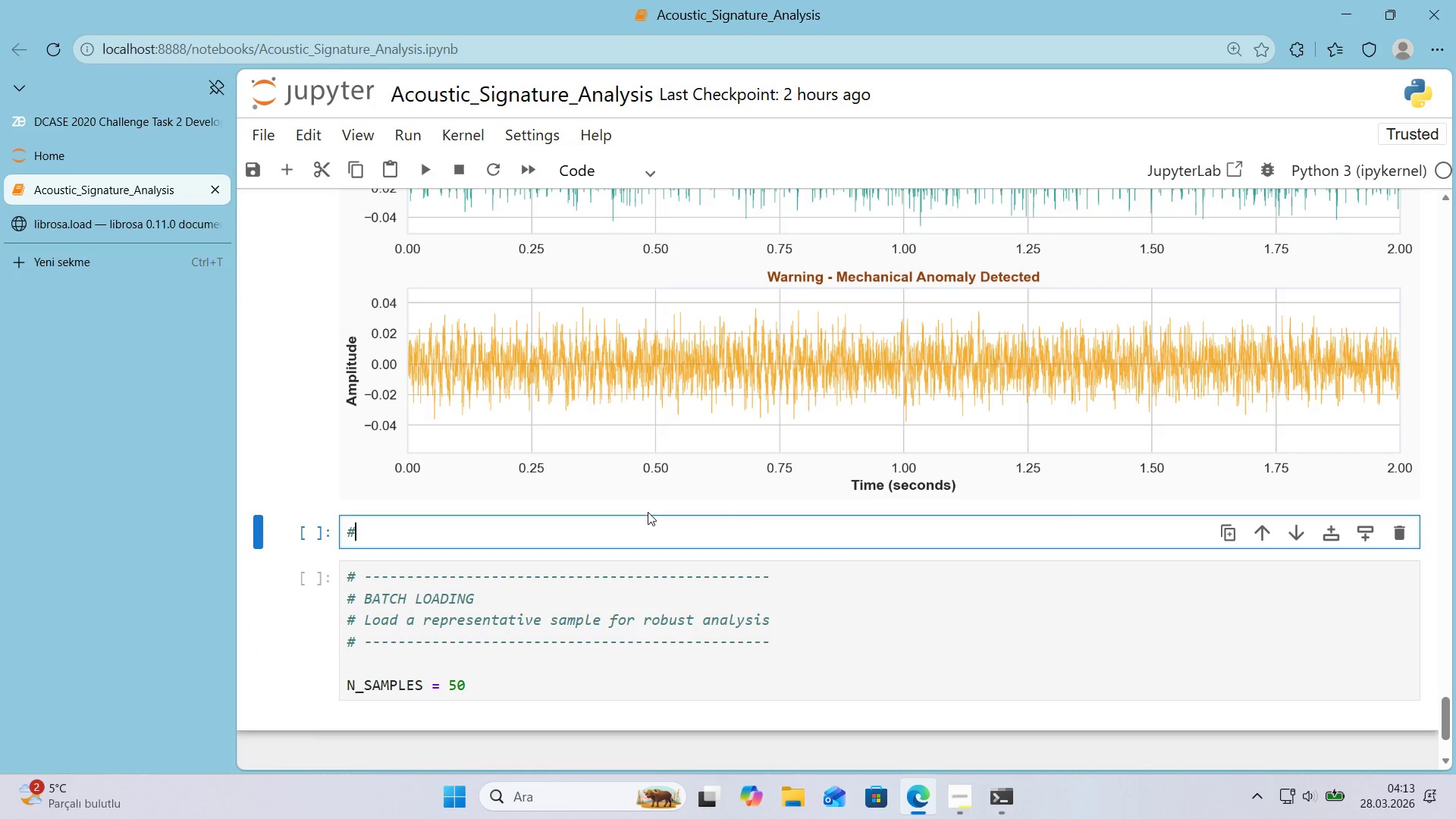 
key(Alt+Control+3)
 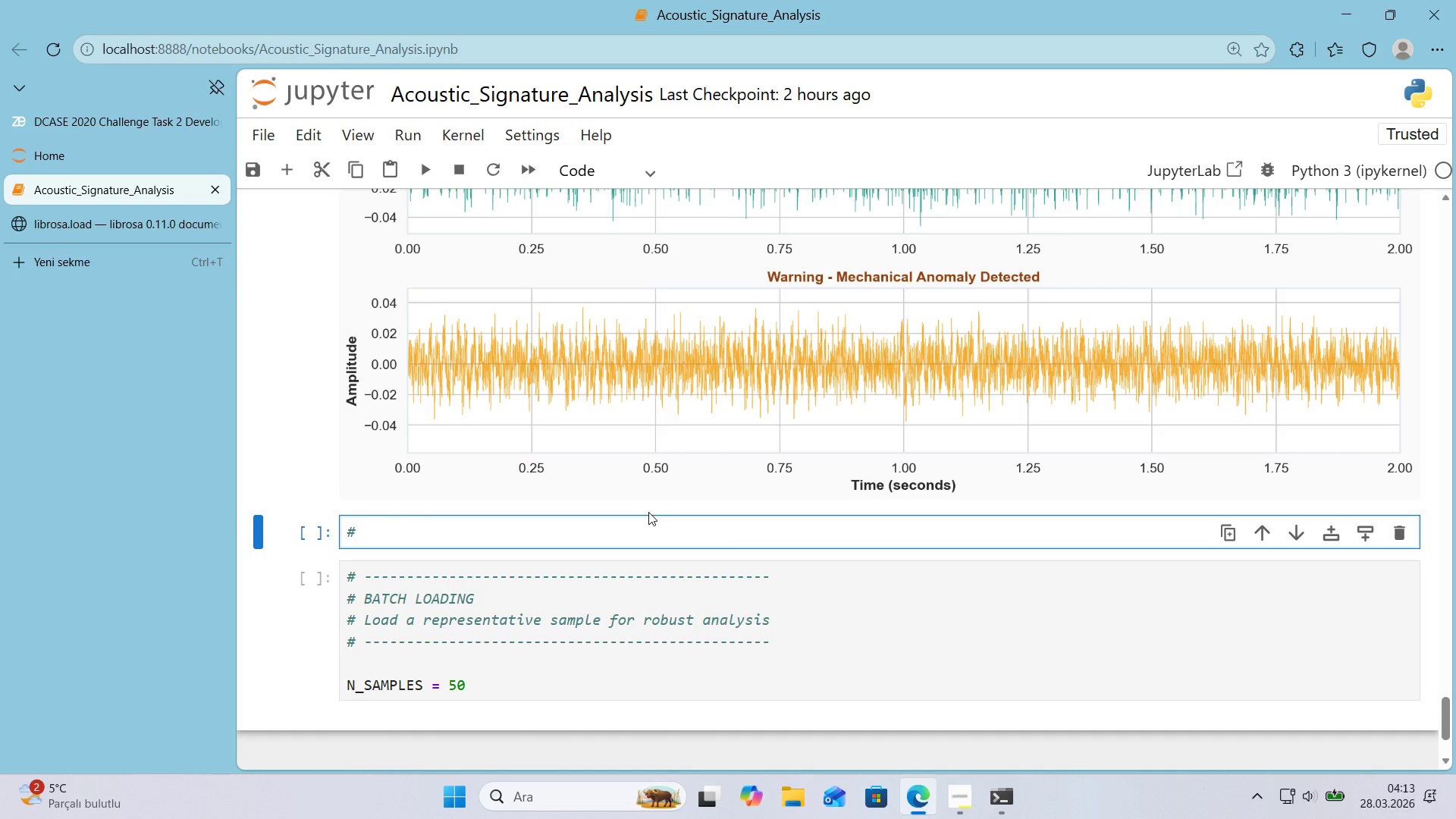 
left_click([603, 171])
 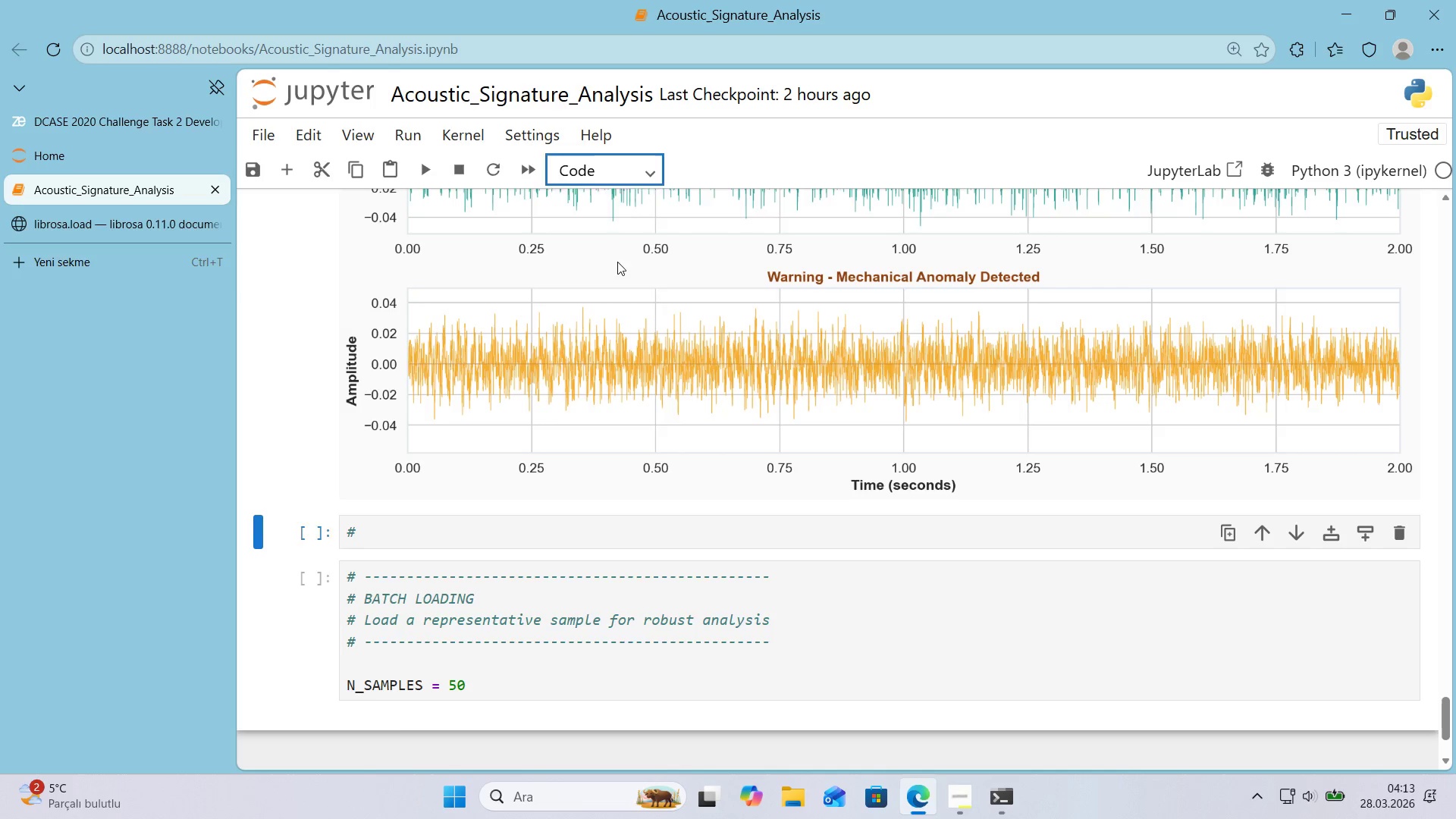 
scroll: coordinate [730, 337], scroll_direction: up, amount: 1.0
 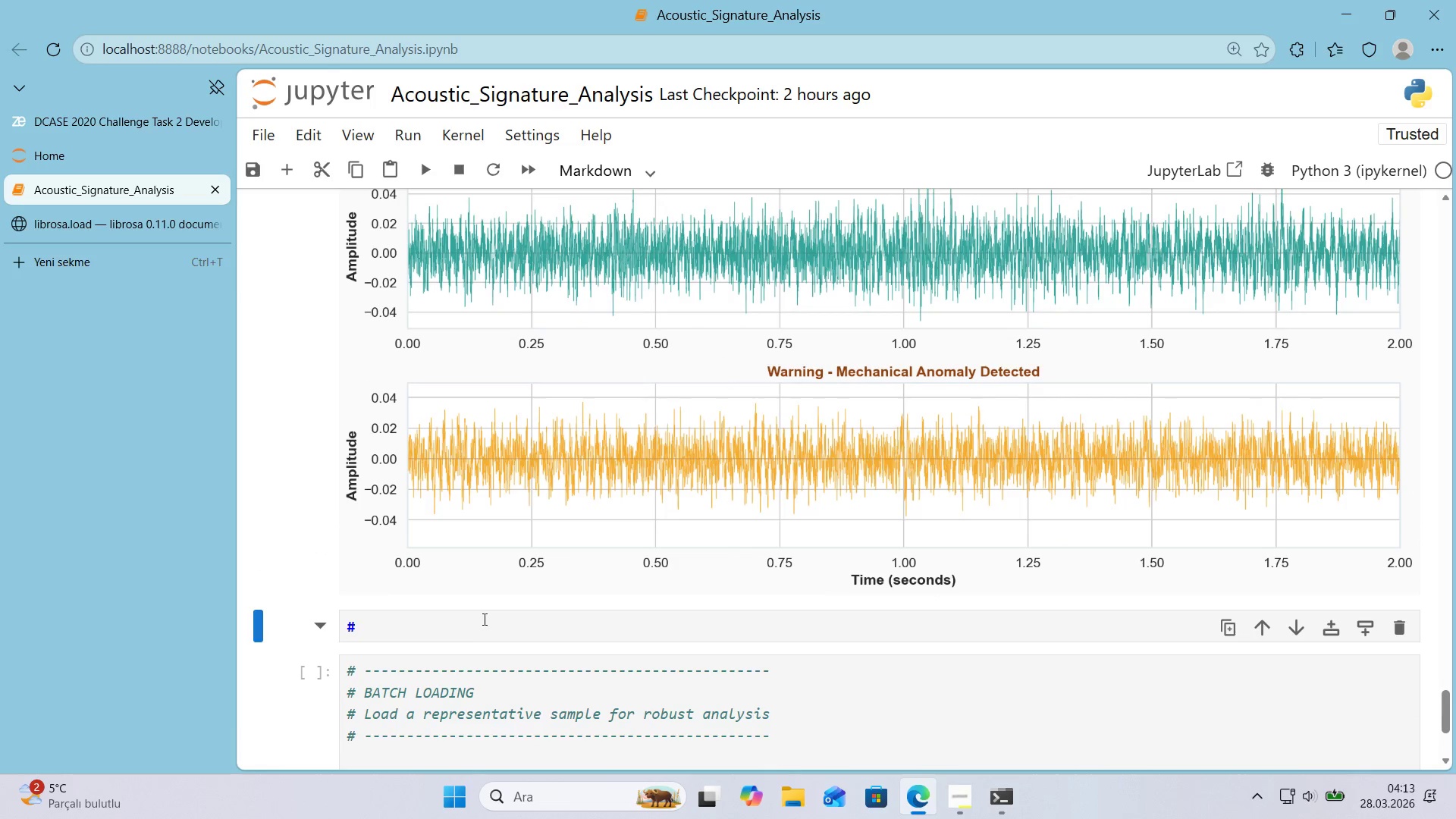 
left_click([457, 631])
 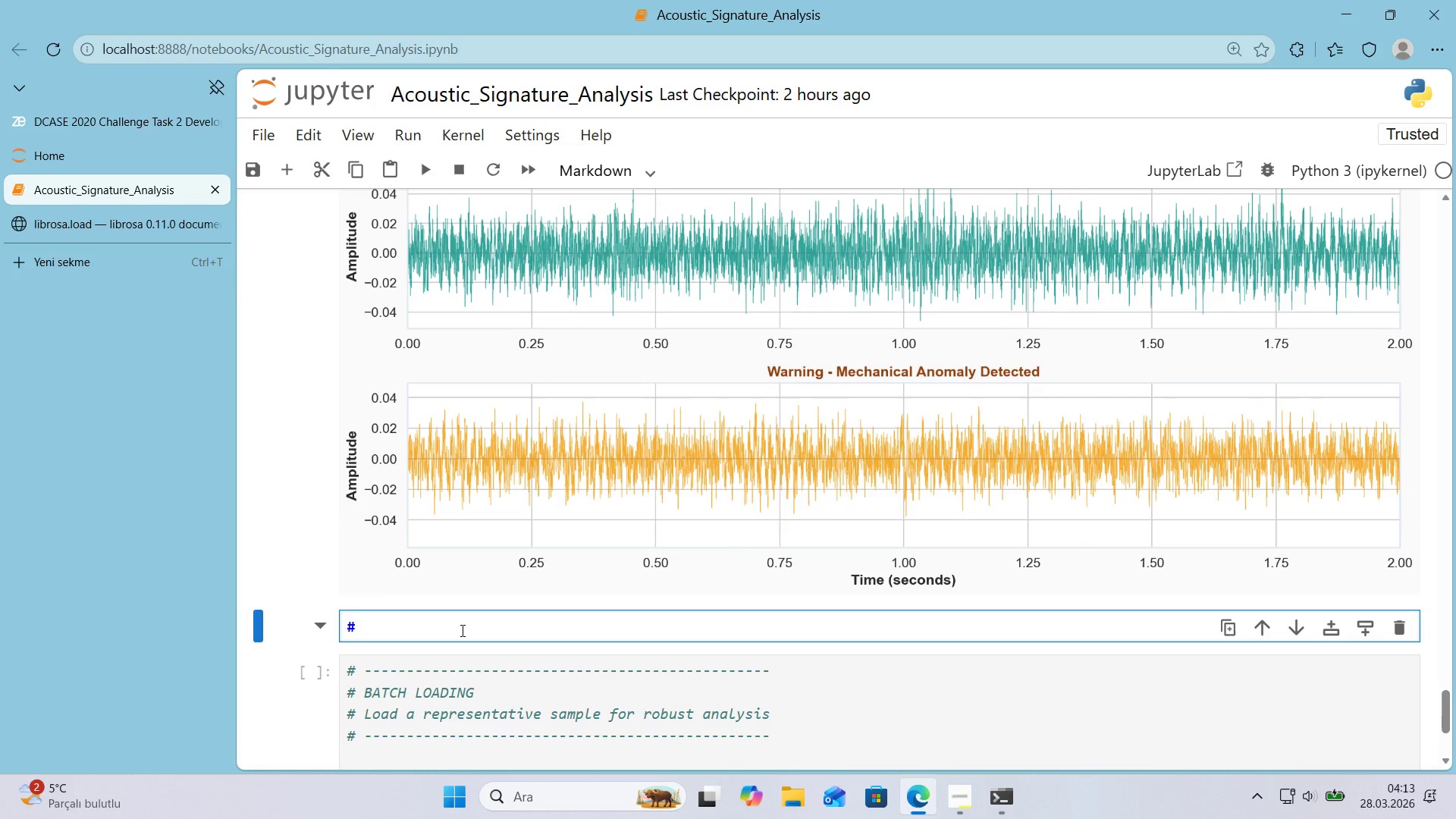 
key(Alt+Control+3)
 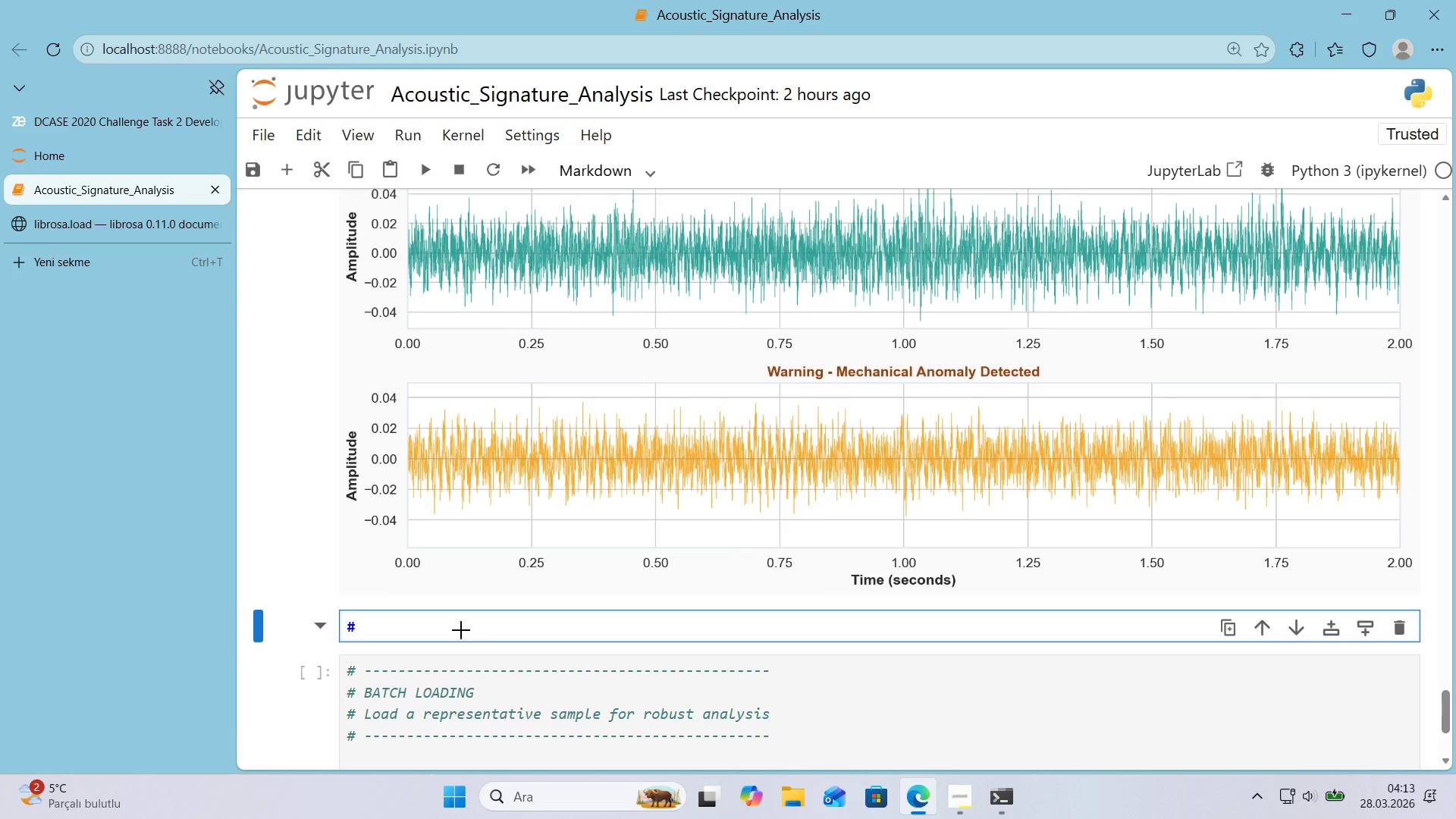 
key(Alt+Control+3)
 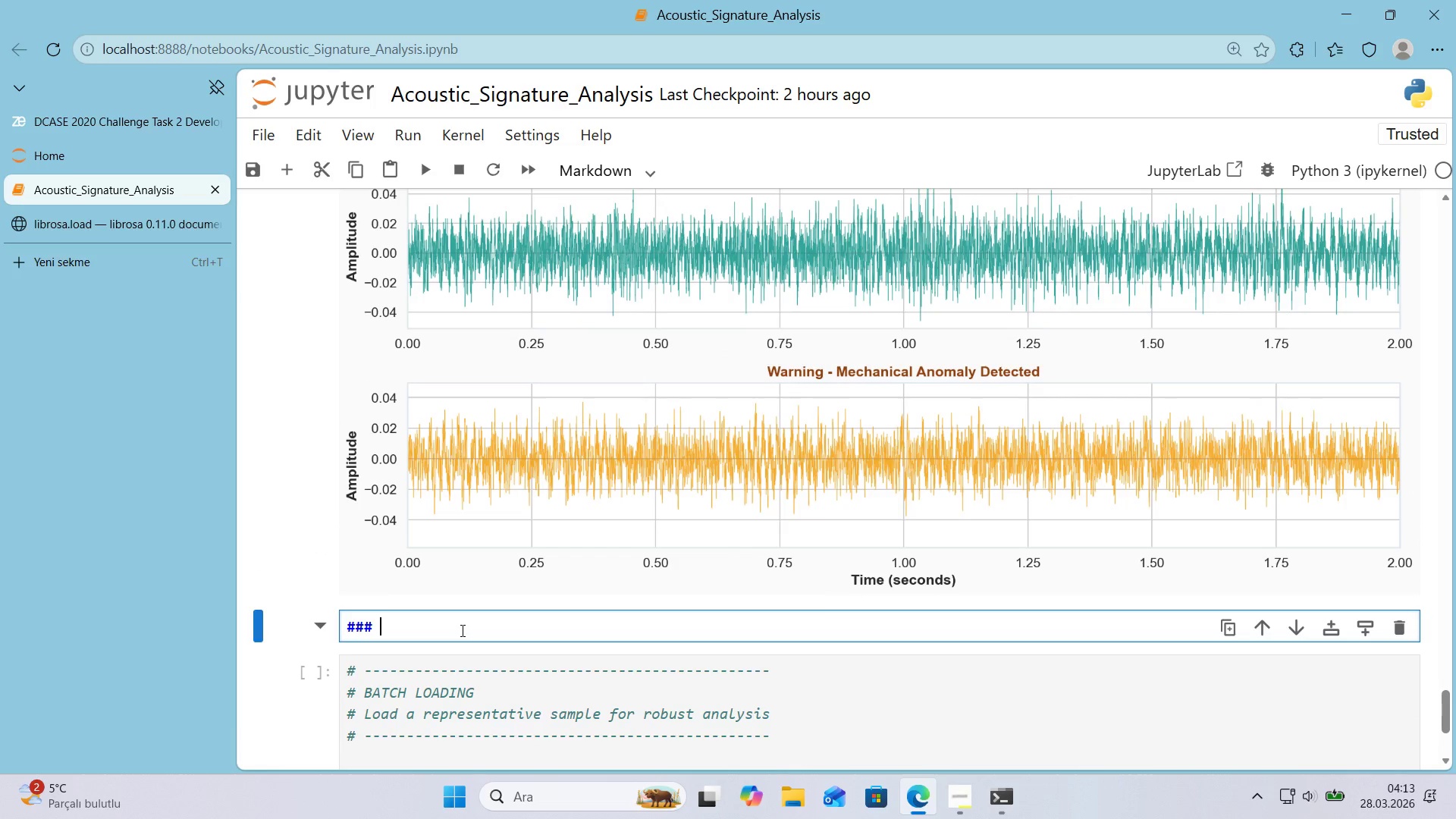 
type( Observat'on)
 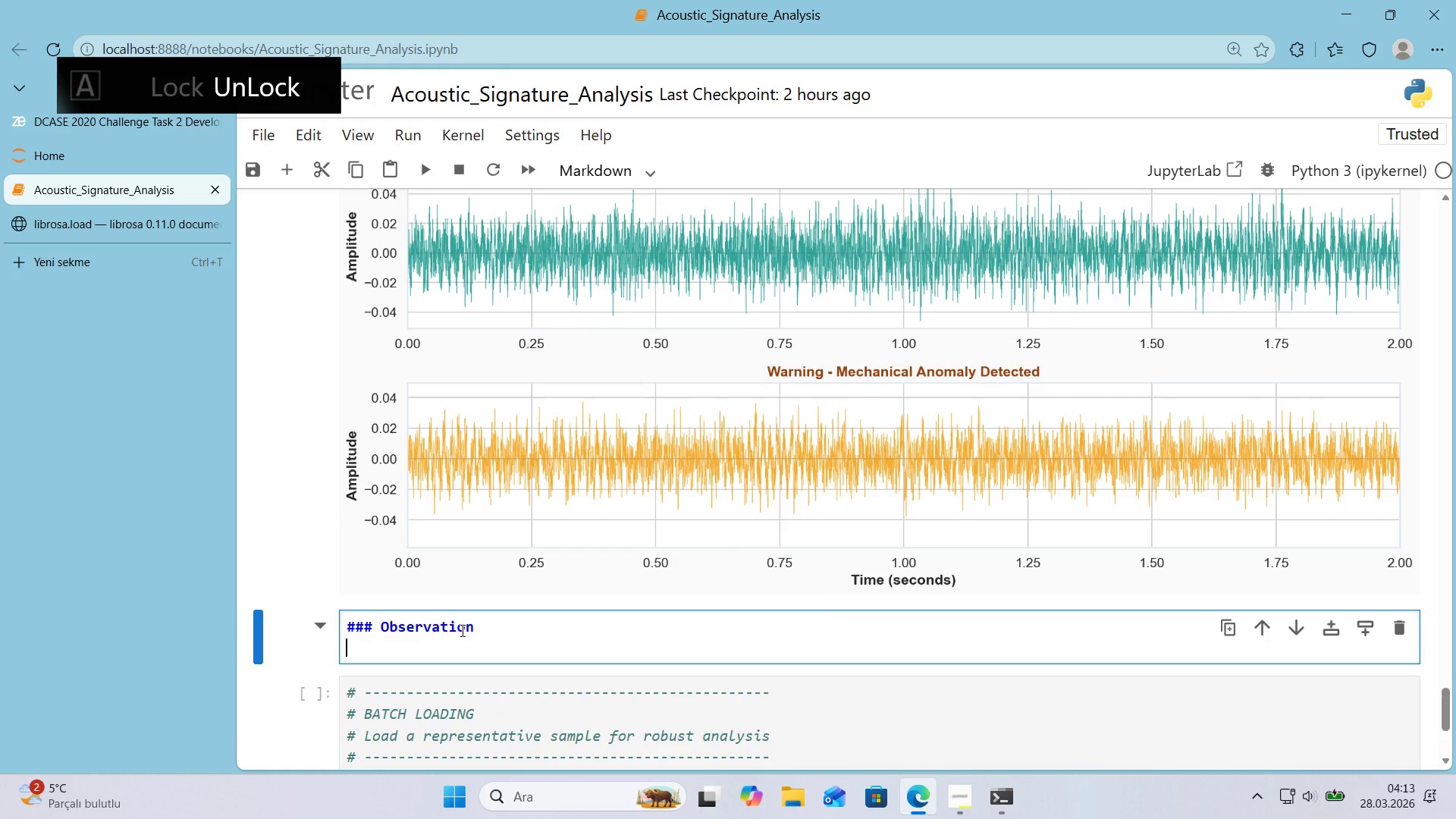 
key(Enter)
 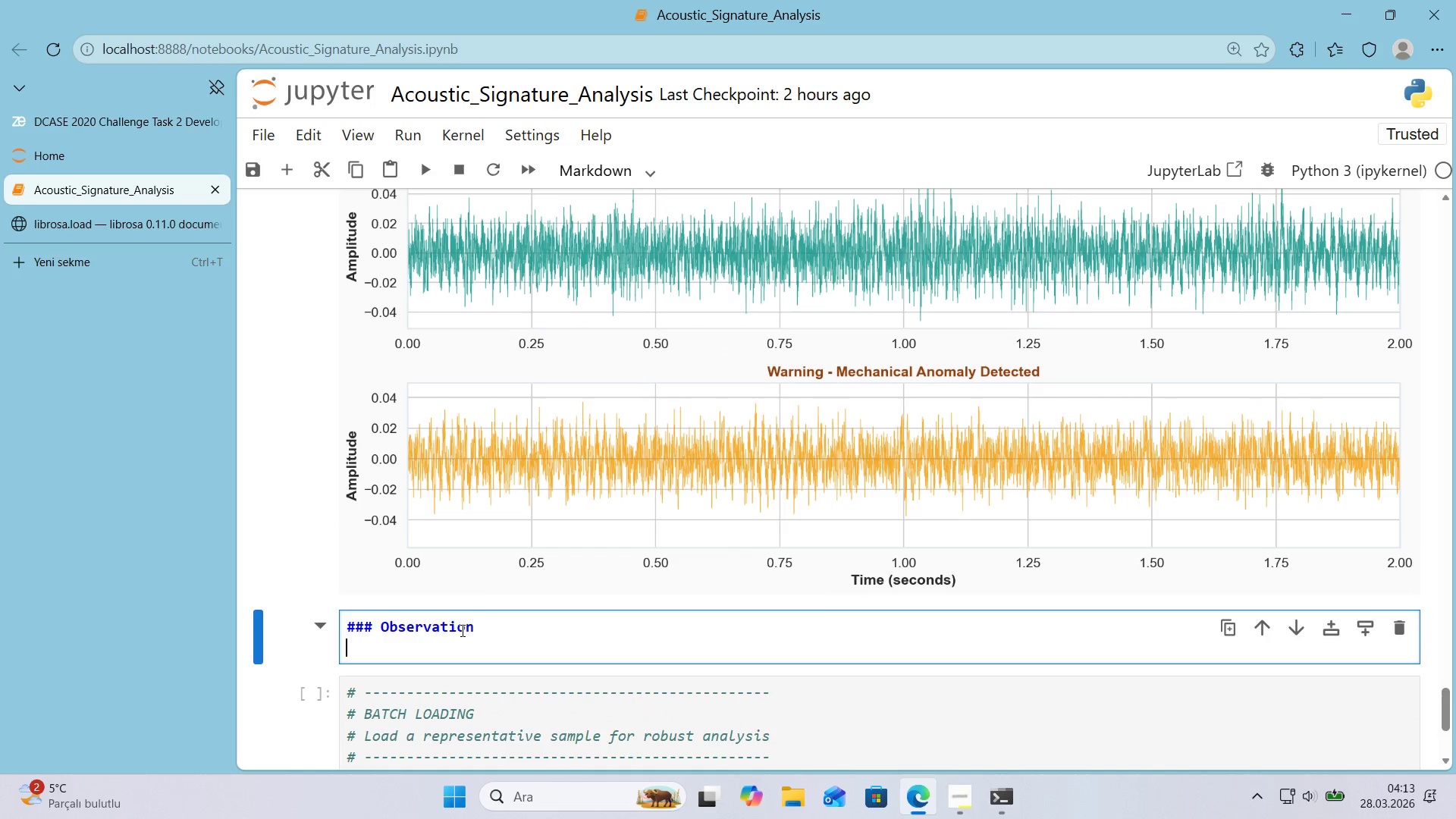 
type(The t'me doma'n)
key(Backspace)
type(n wwave)
key(Backspace)
key(Backspace)
key(Backspace)
key(Backspace)
type(aveforms appear v'sually s'm'lar between)
 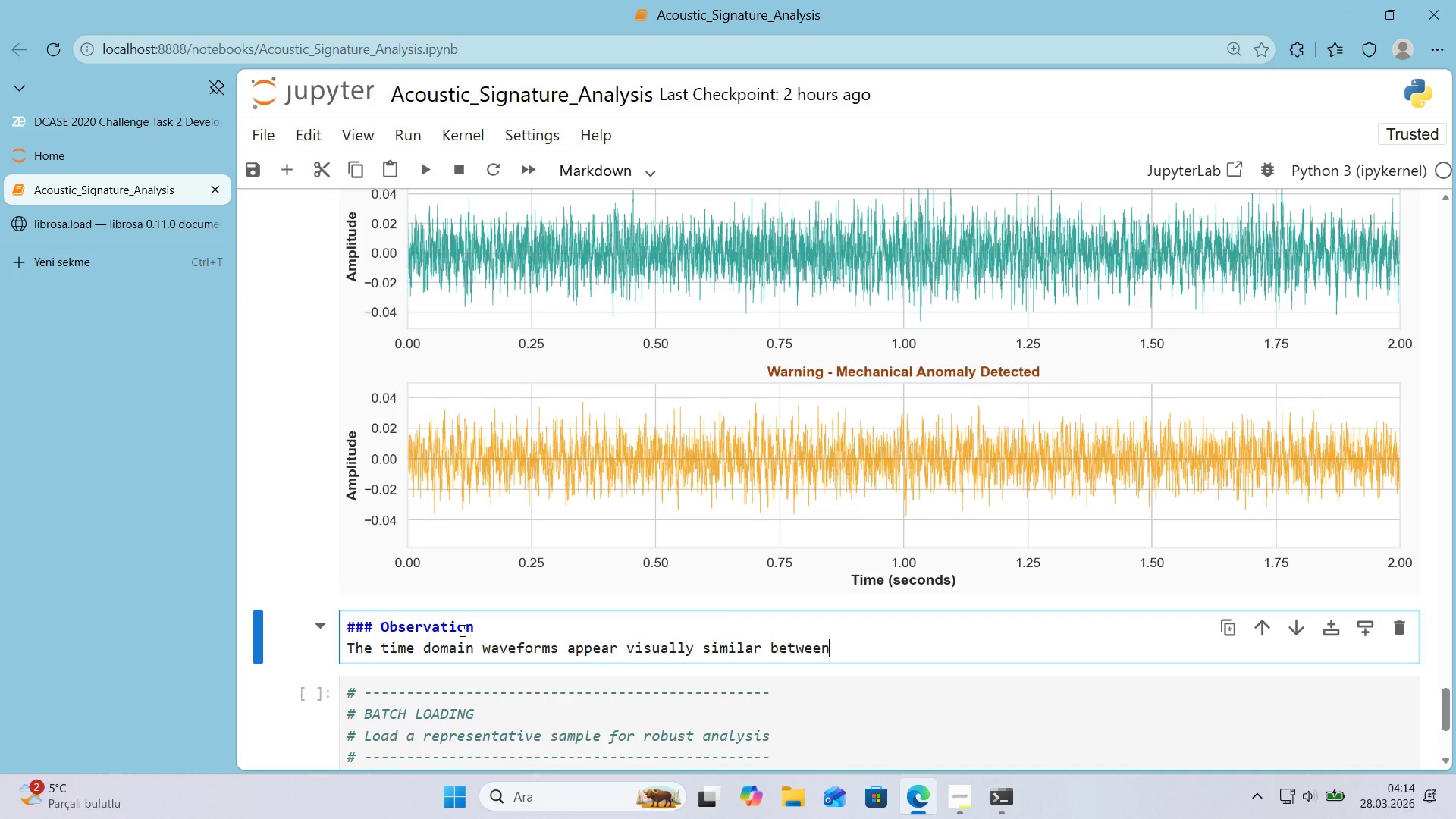 
type( normal and anomalous fans. Th's 's expected mechan'cal faut)
key(Backspace)
type(lts l'ke bear'ng wear)
 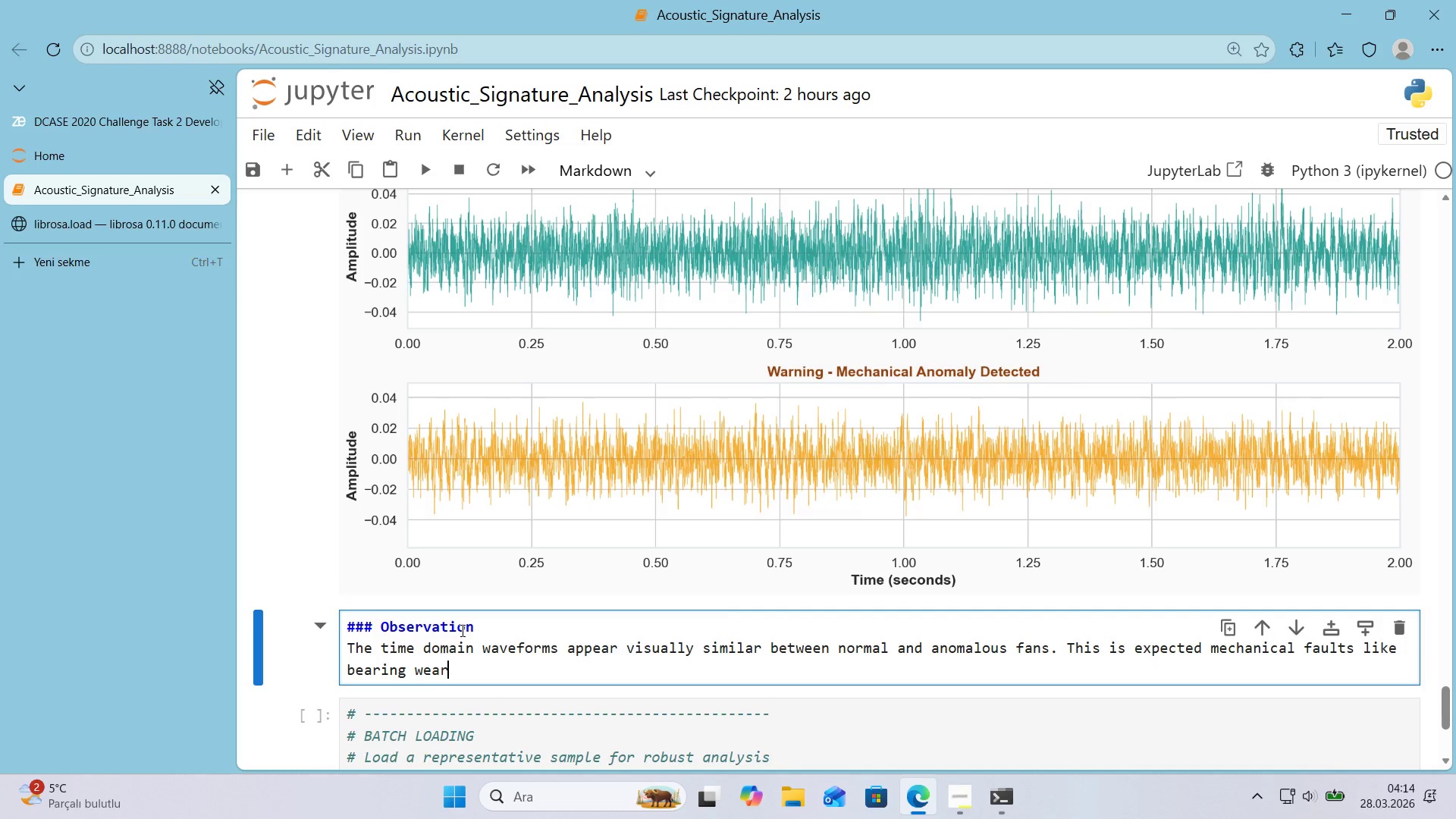 
type( or ba)
key(Backspace)
type(lade 'mbalance produce subtle)
 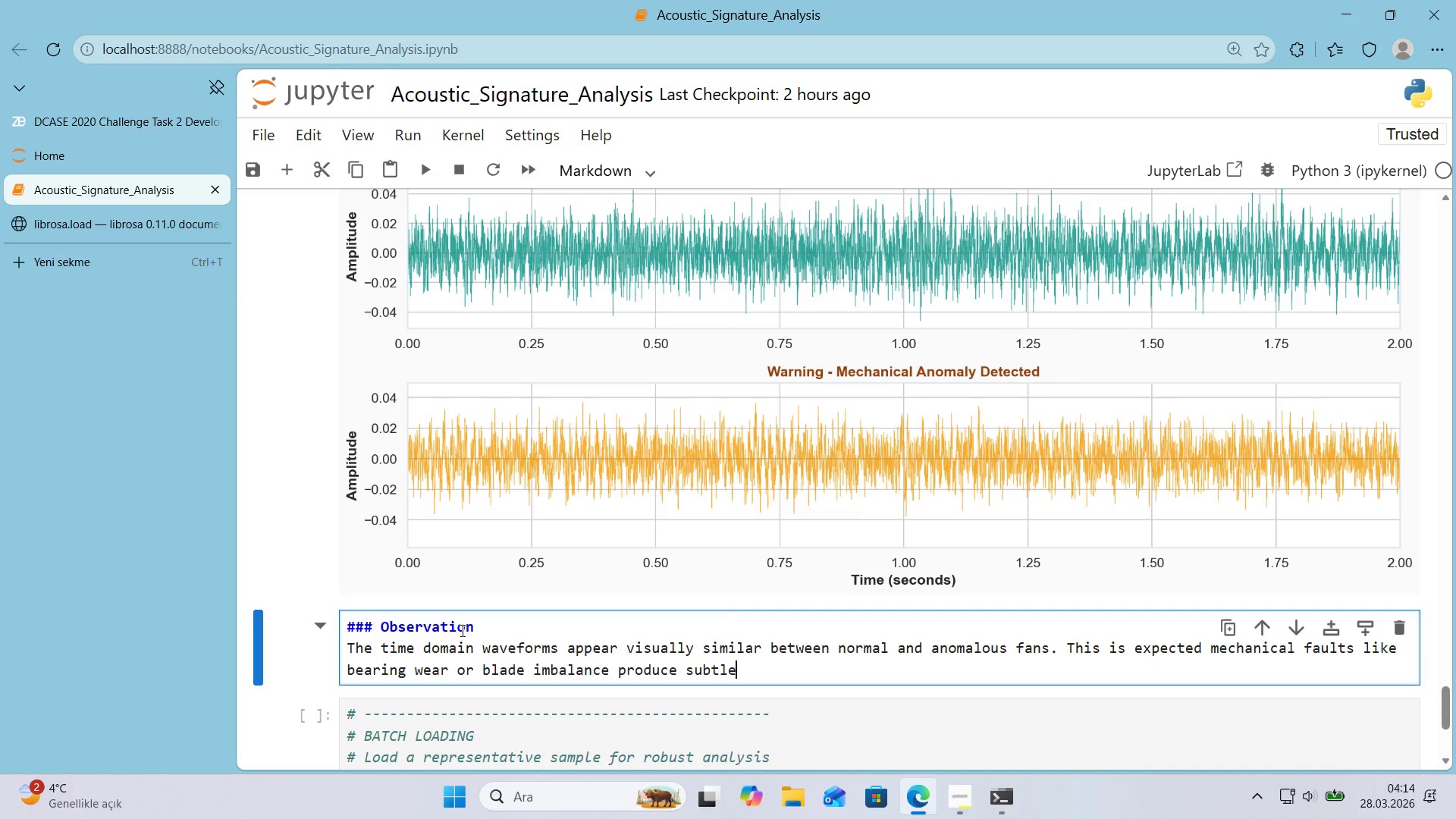 
wait(5.38)
 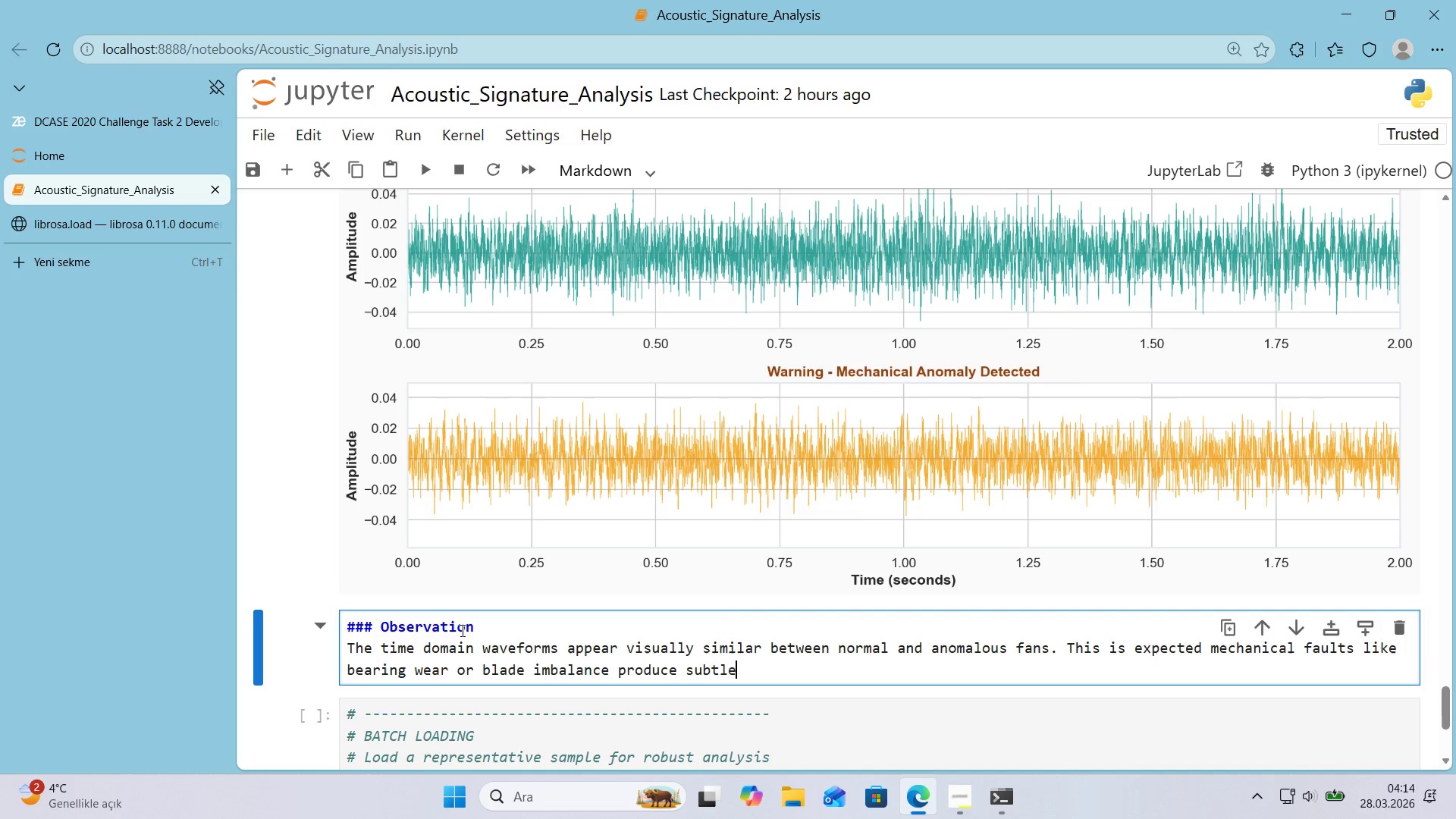 
type( pec)
key(Backspace)
key(Backspace)
key(Backspace)
key(Backspace)
type( spectral changes that are not eas'ly v's'ble 'n raw waveforms. Th's mot'vates our frequency doma'n analys's)
 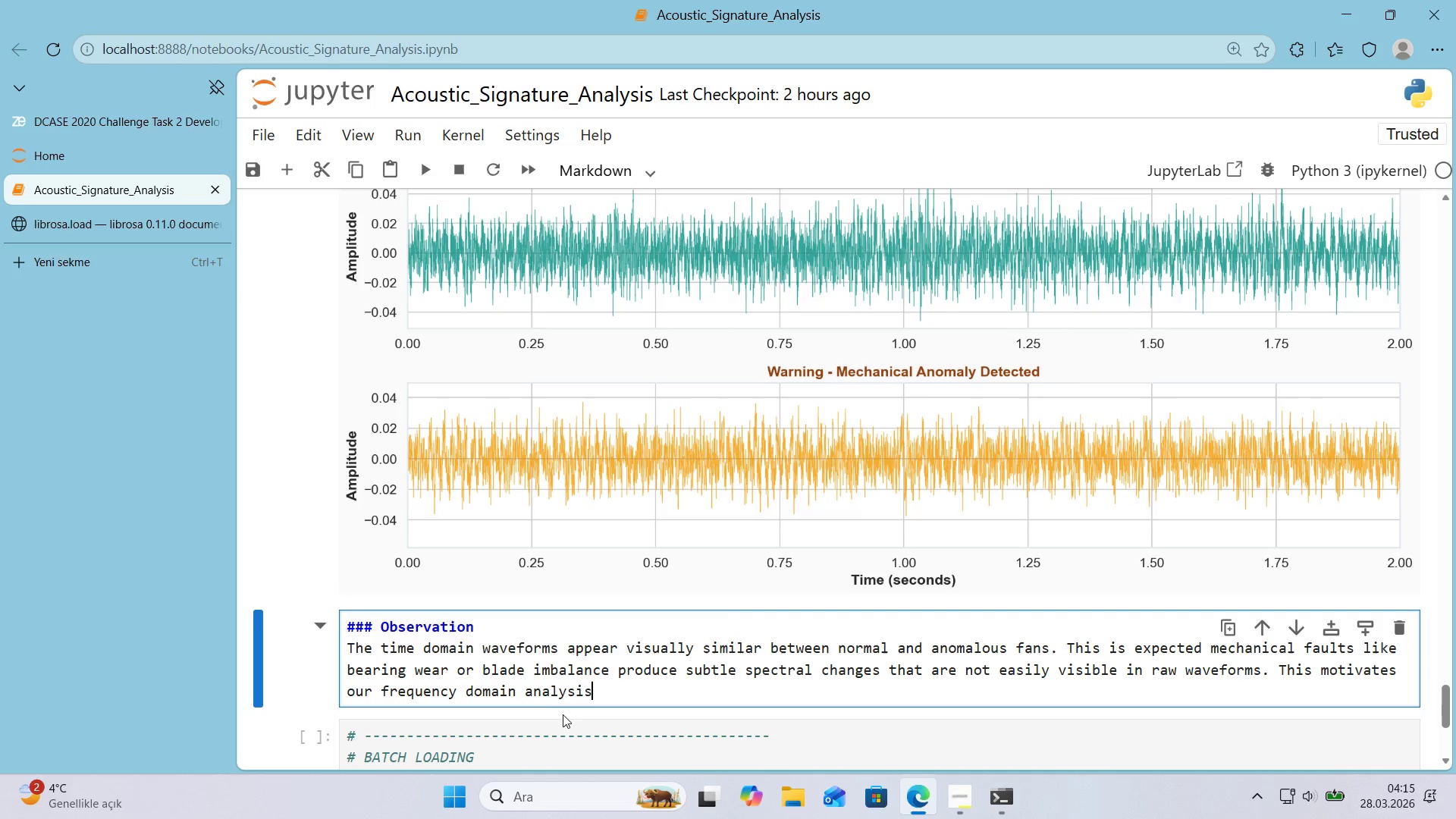 
left_click_drag(start_coordinate=[524, 699], to_coordinate=[515, 699])
 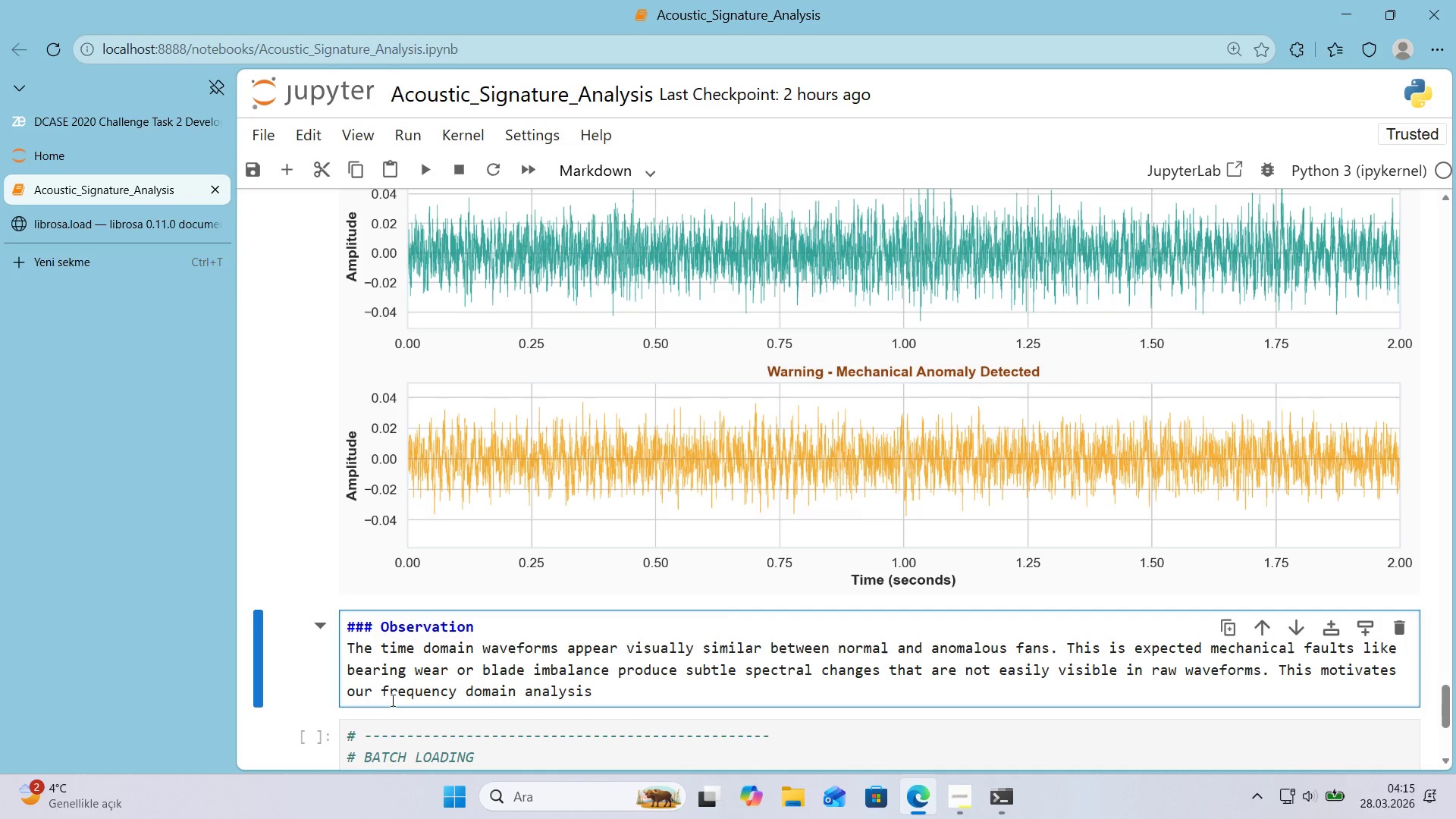 
left_click_drag(start_coordinate=[382, 697], to_coordinate=[351, 697])
 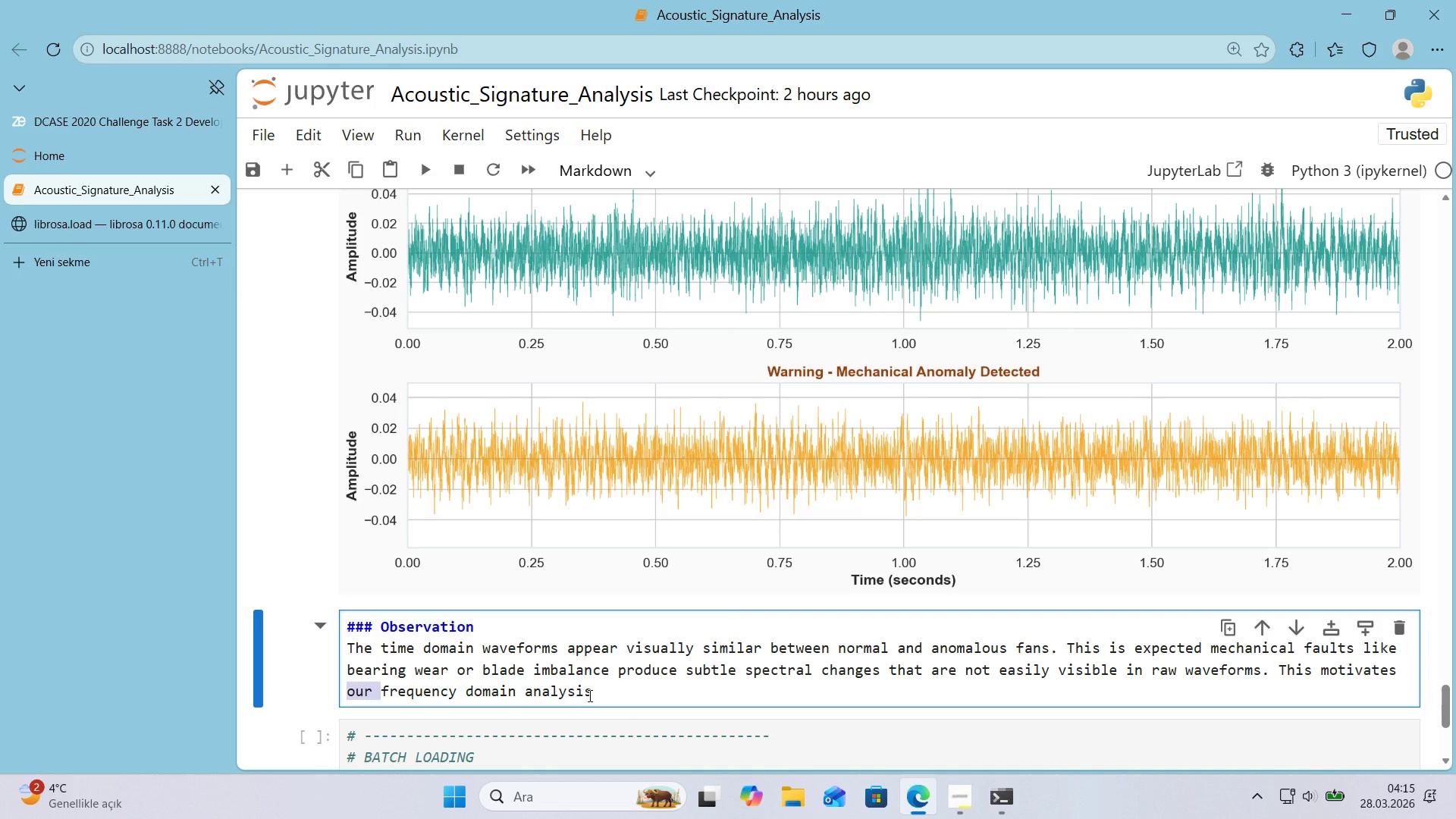 
hold_key(key=ControlLeft, duration=1.58)
 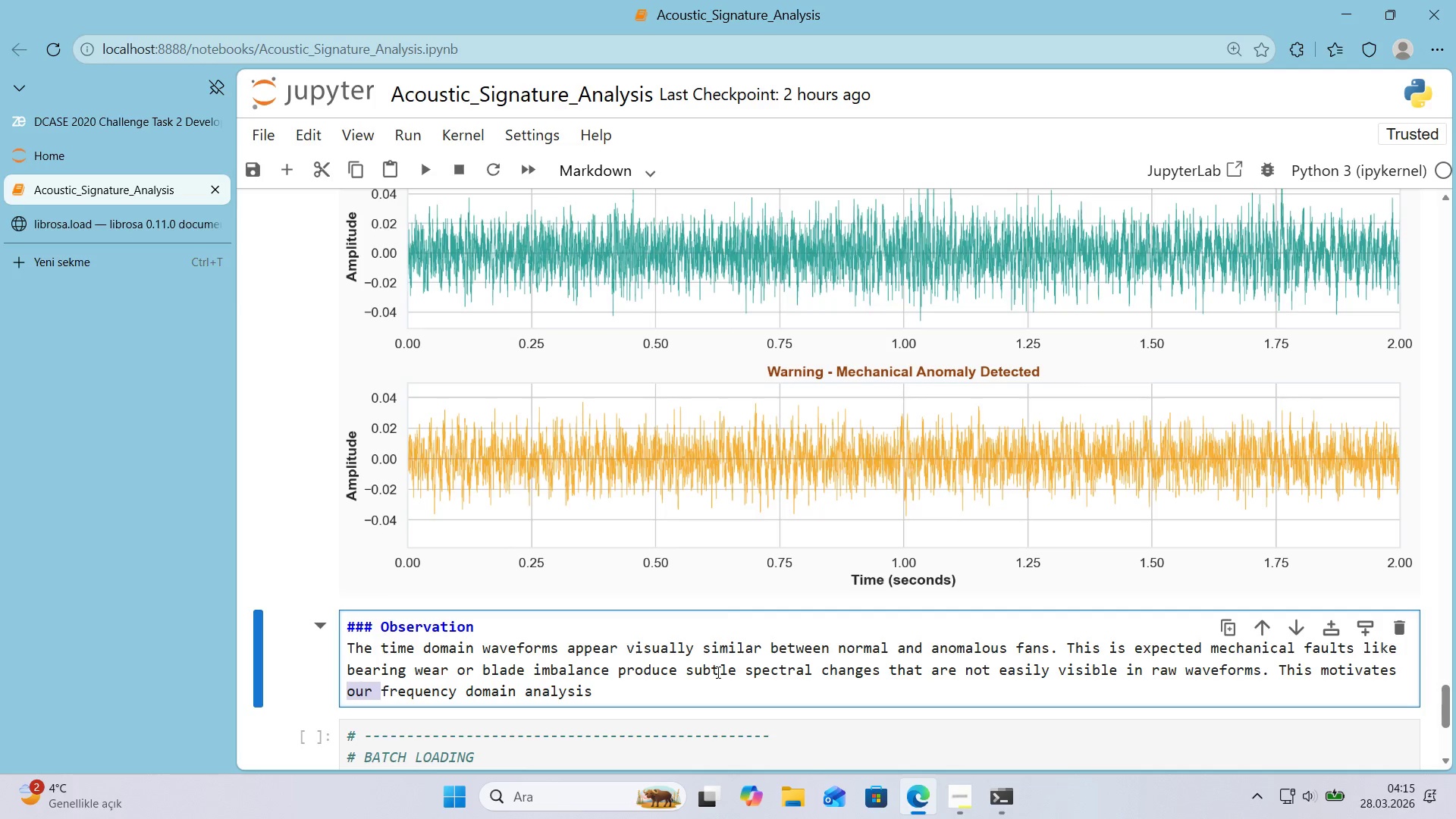 
left_click([717, 672])
 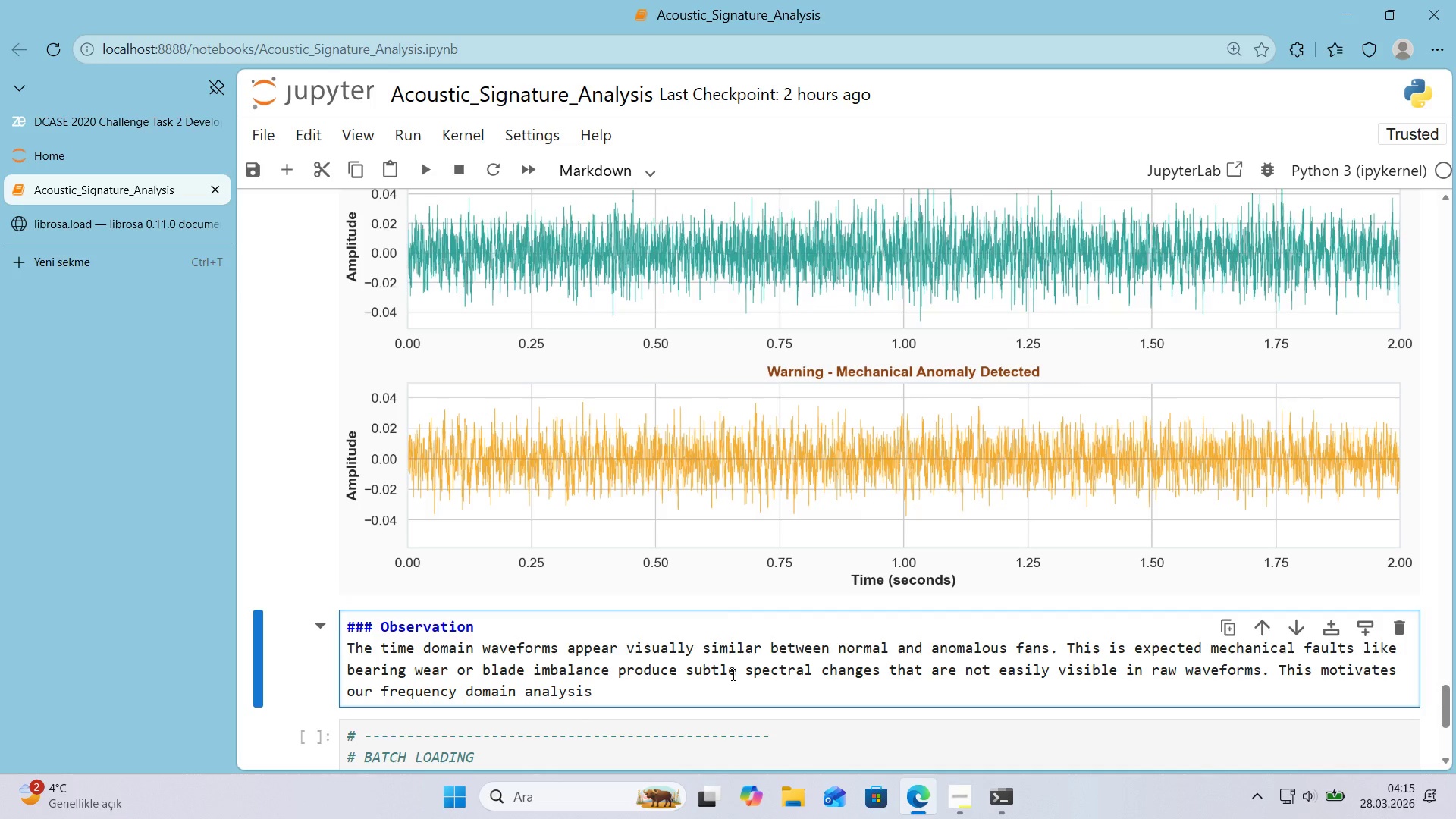 
key(Quote)
 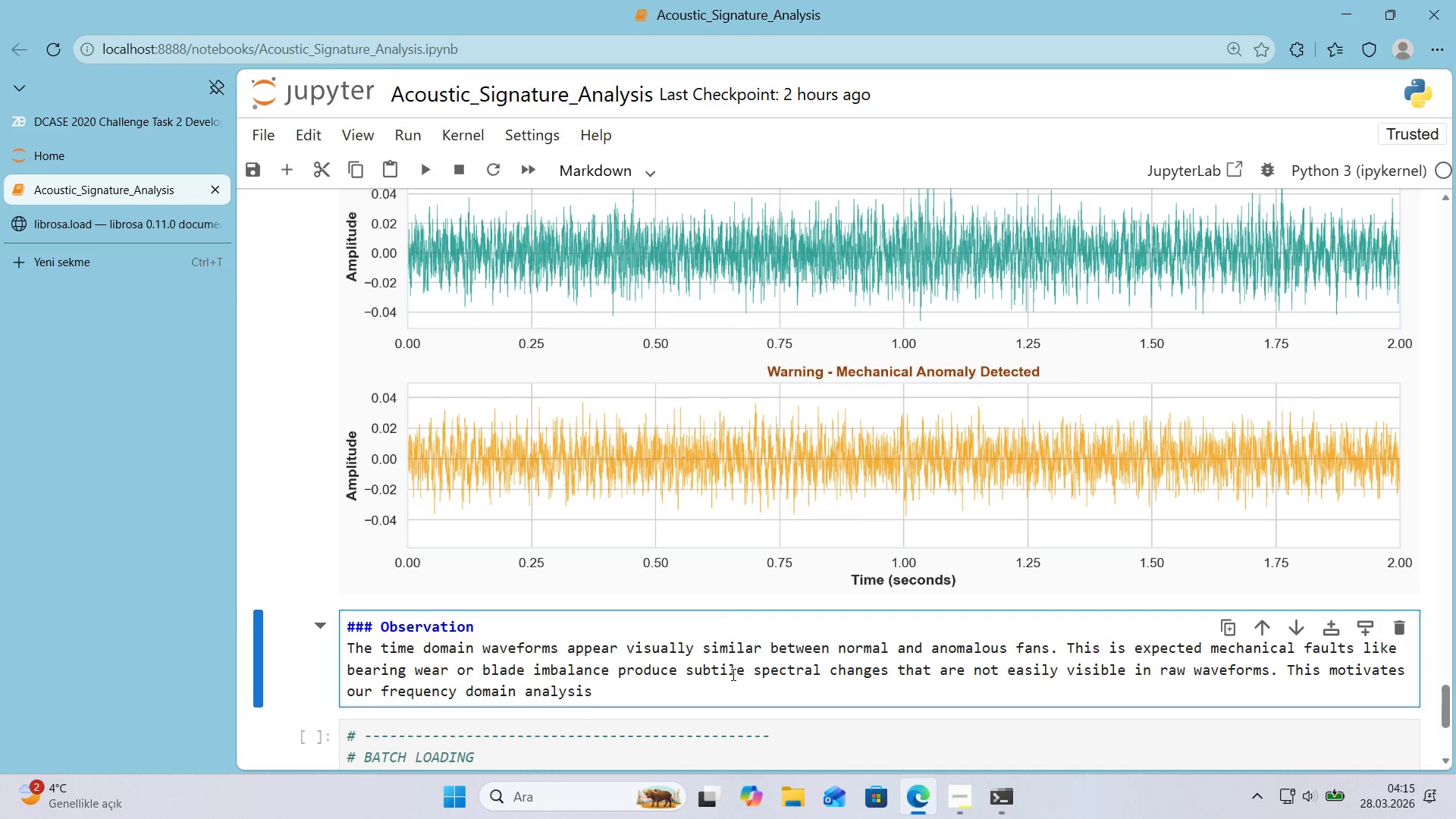 
key(T)
 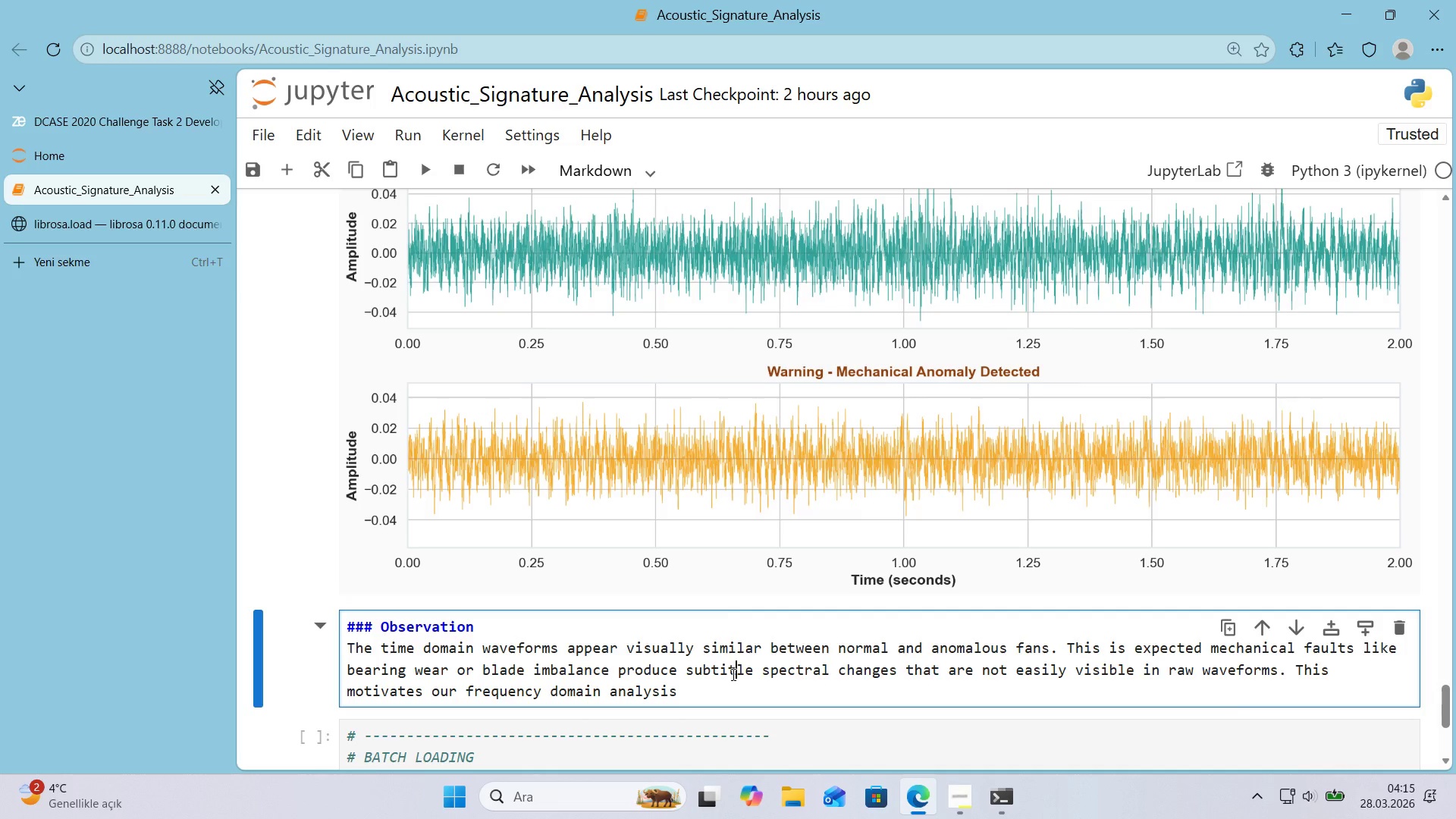 
wait(5.31)
 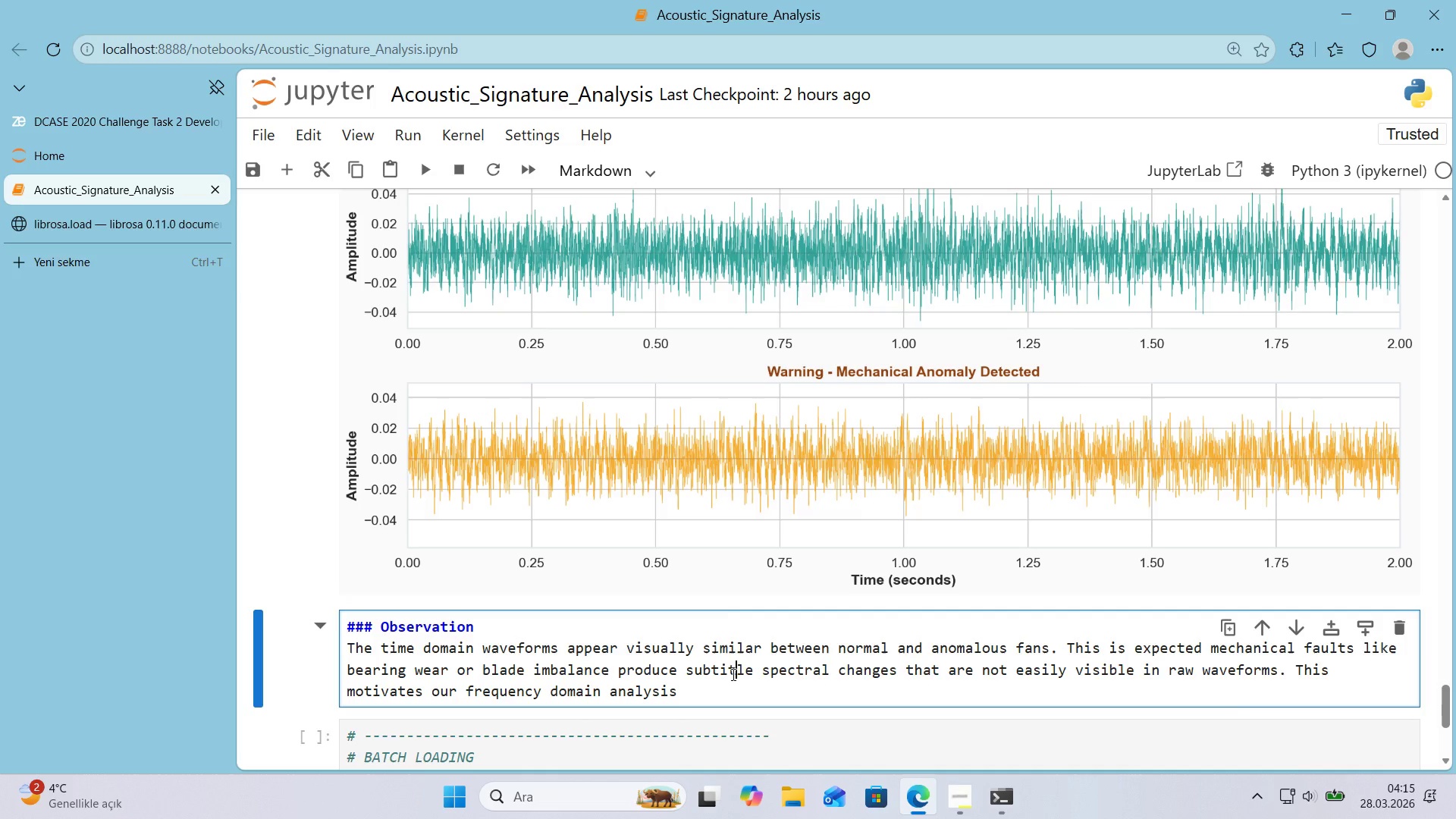 
key(Backspace)
 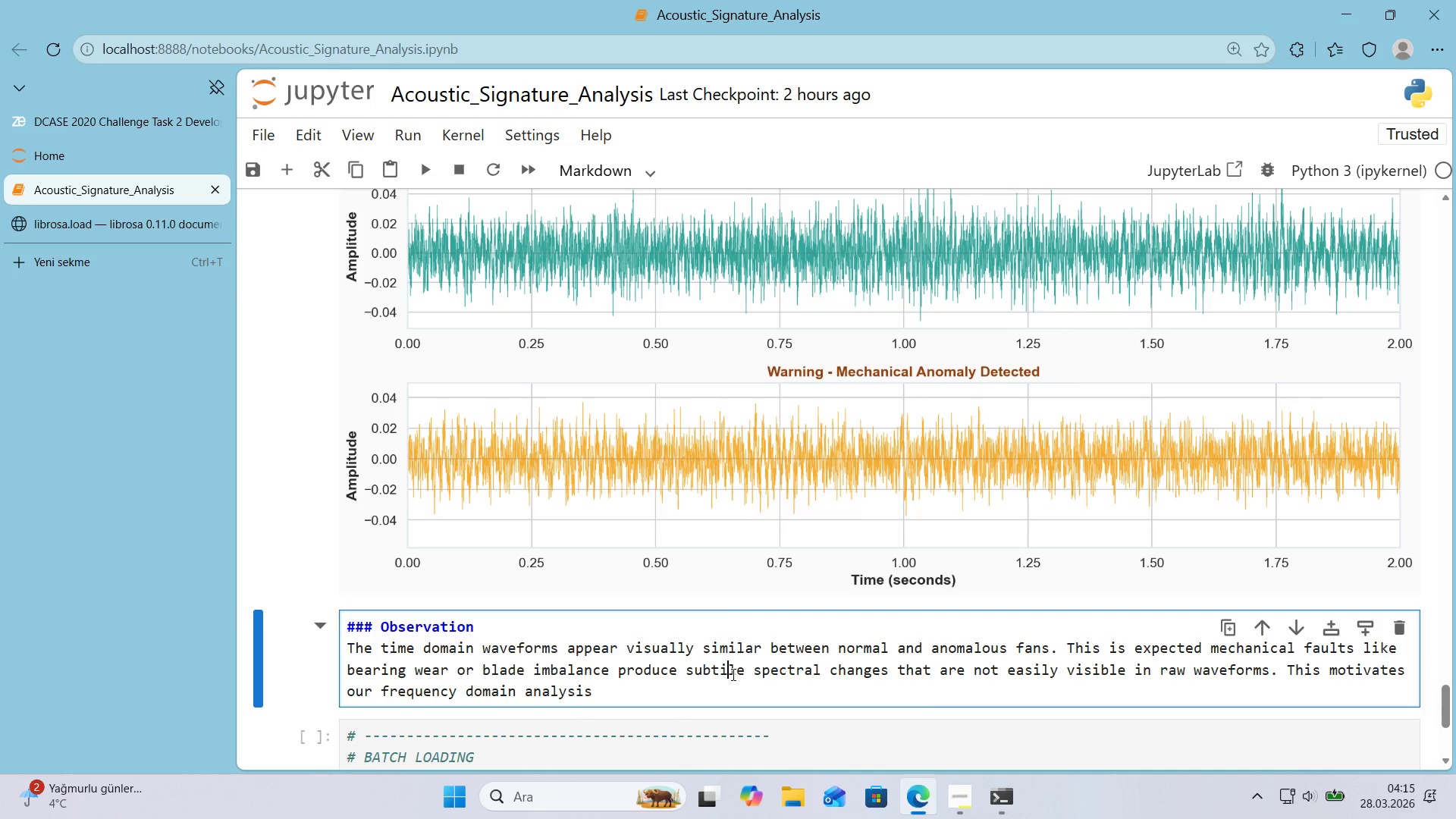 
key(Backspace)
 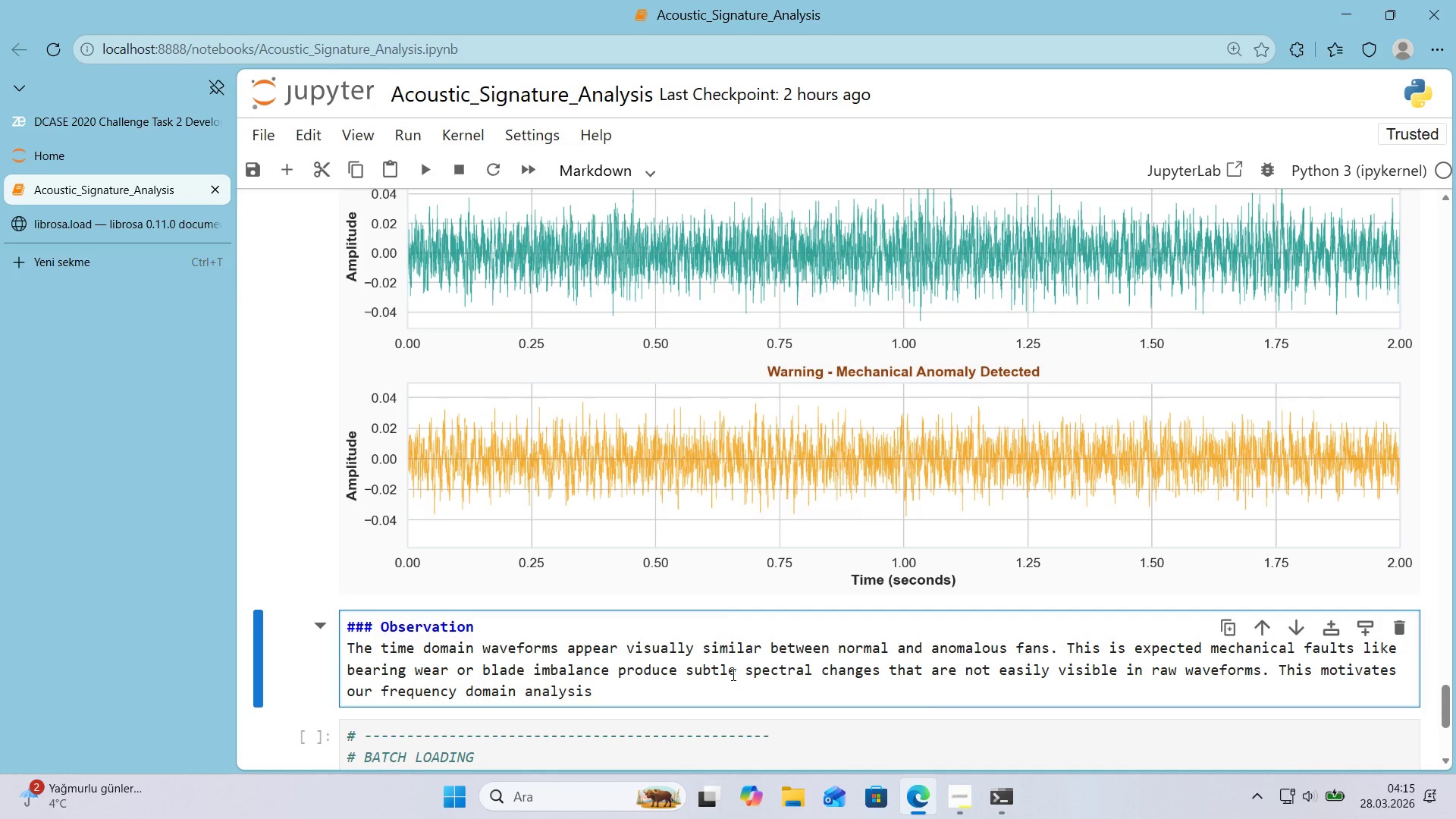 
key(ArrowDown)
 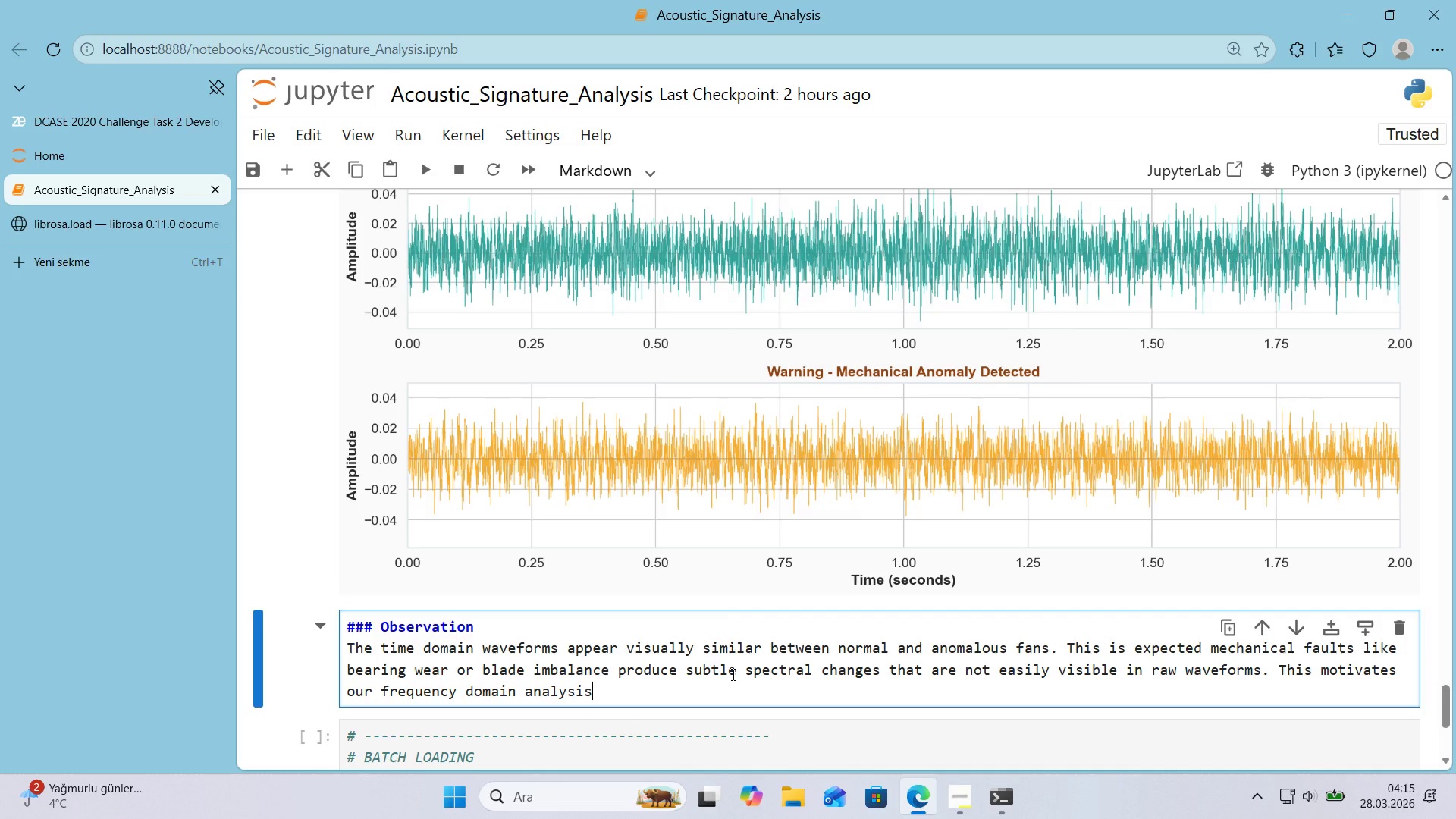 
wait(6.81)
 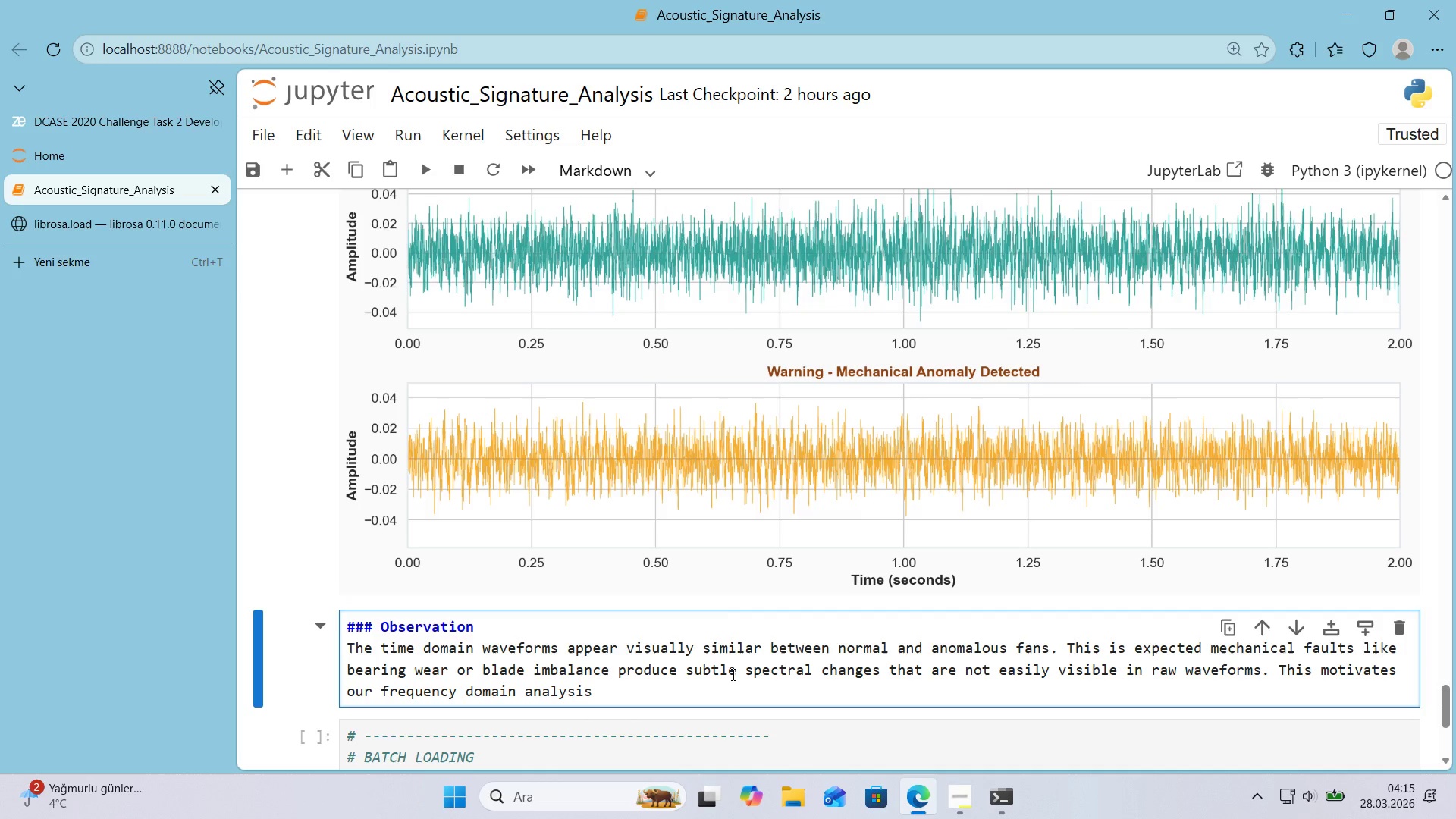 
key(Shift+ShiftRight)
 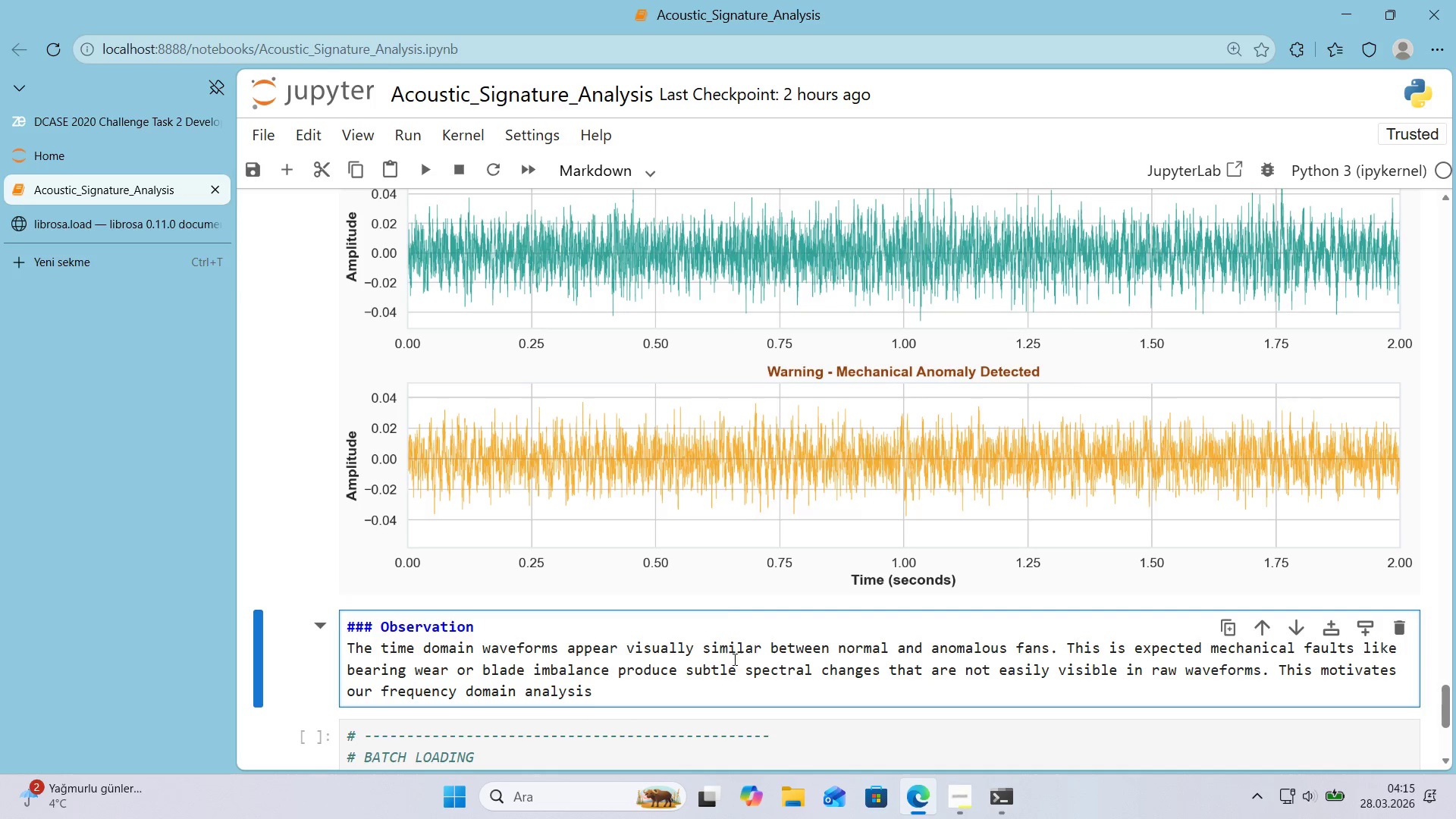 
key(Shift+Period)
 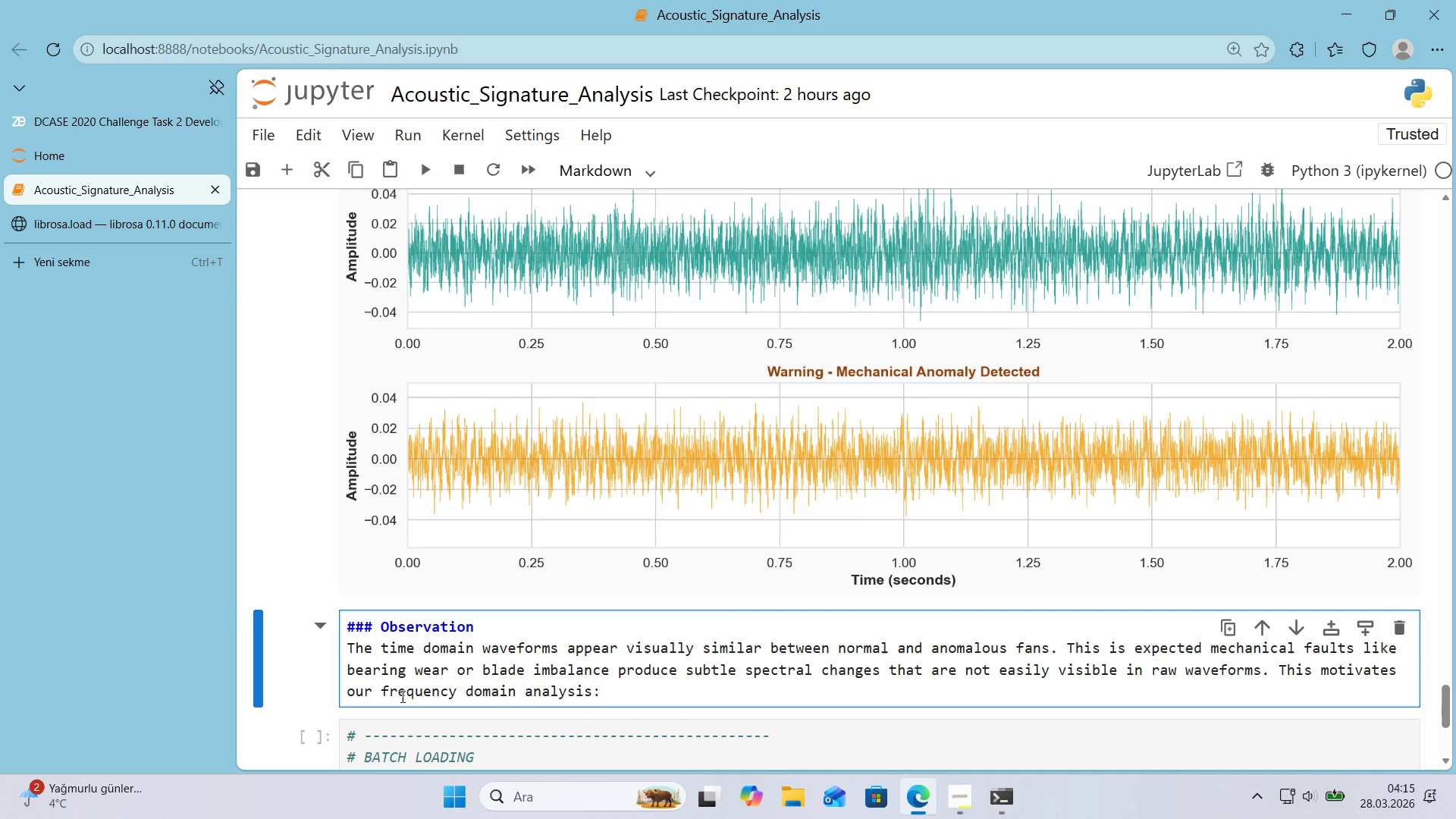 
left_click_drag(start_coordinate=[386, 692], to_coordinate=[373, 692])
 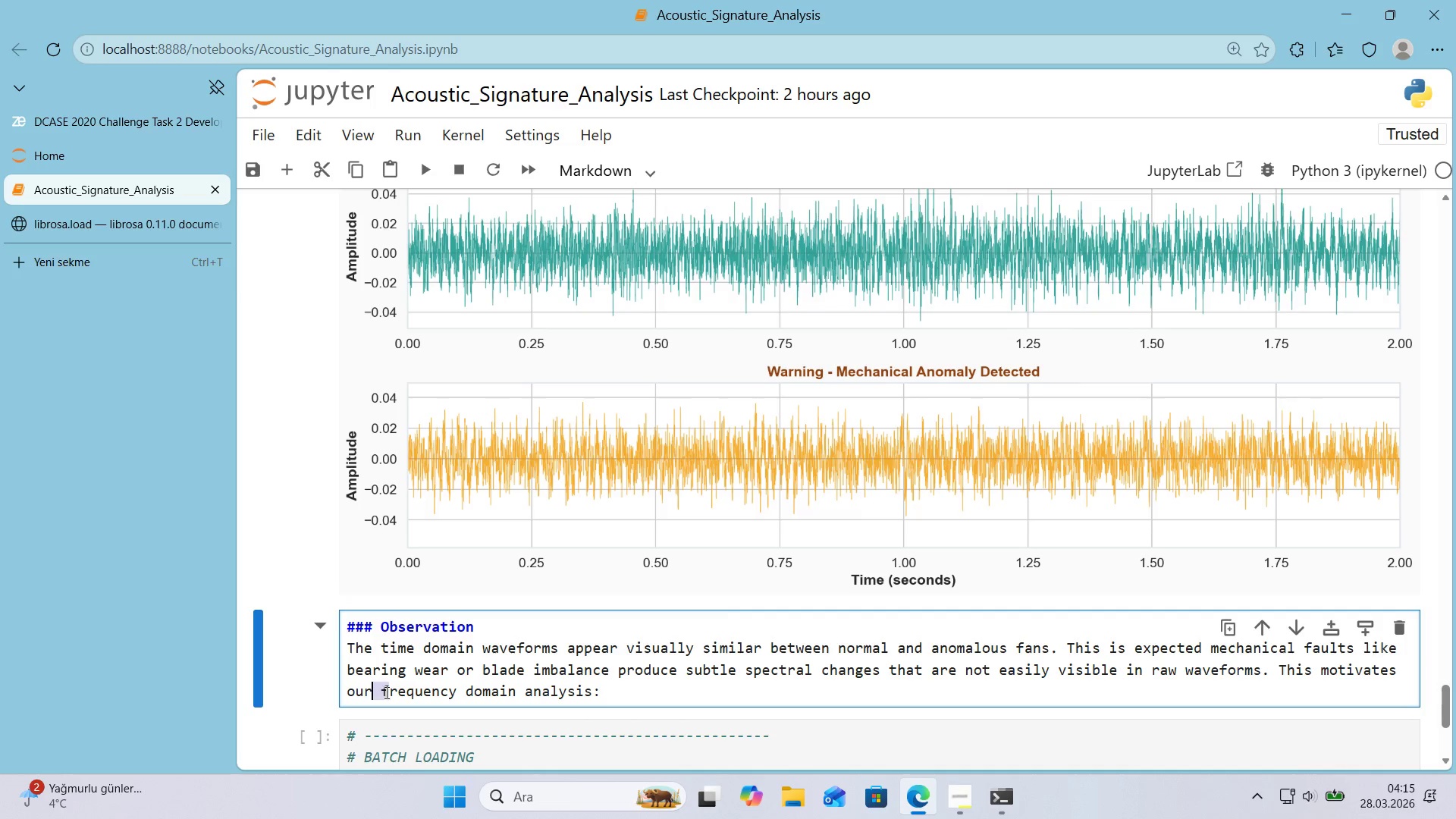 
double_click([385, 692])
 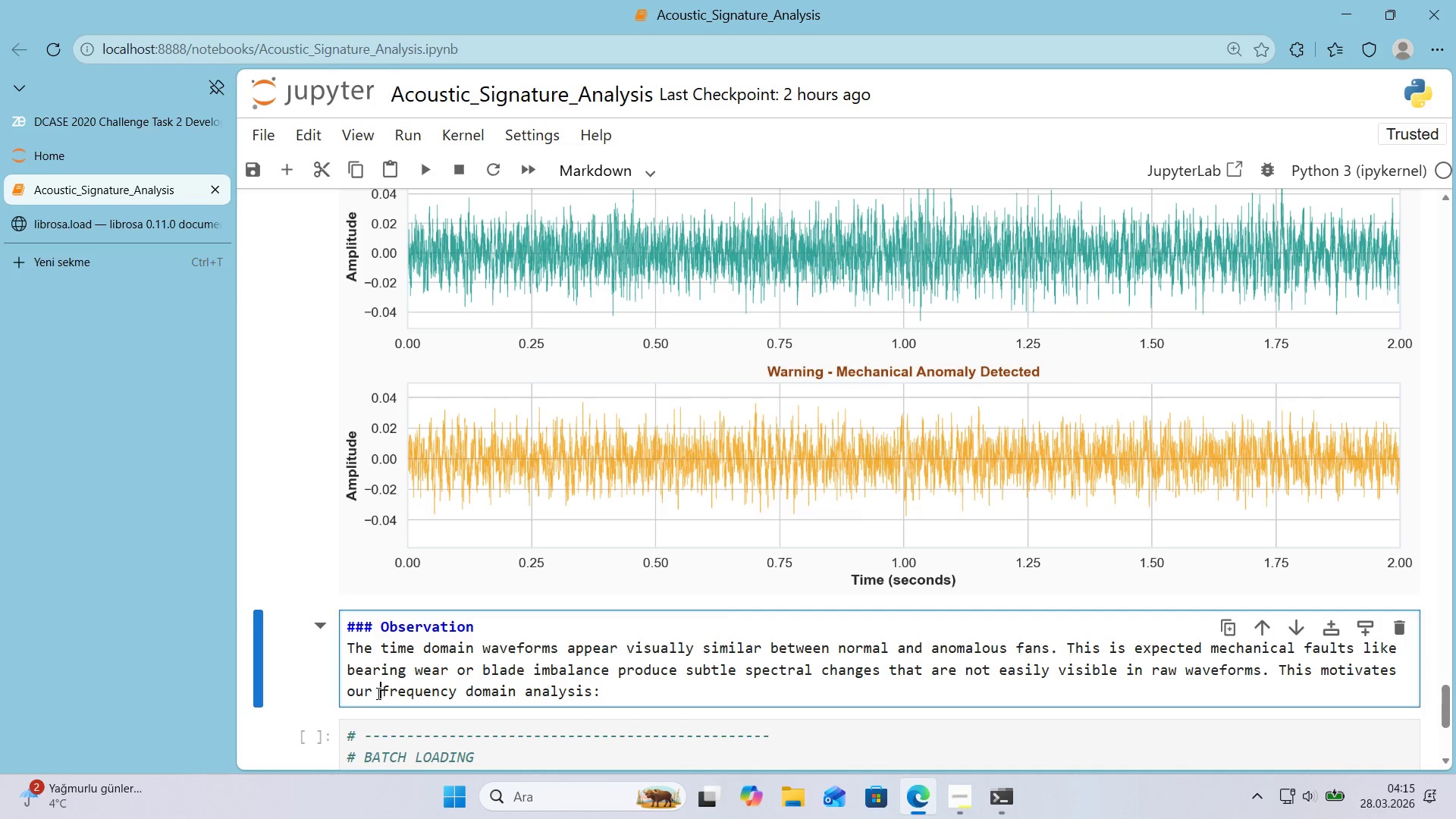 
left_click_drag(start_coordinate=[383, 692], to_coordinate=[352, 695])
 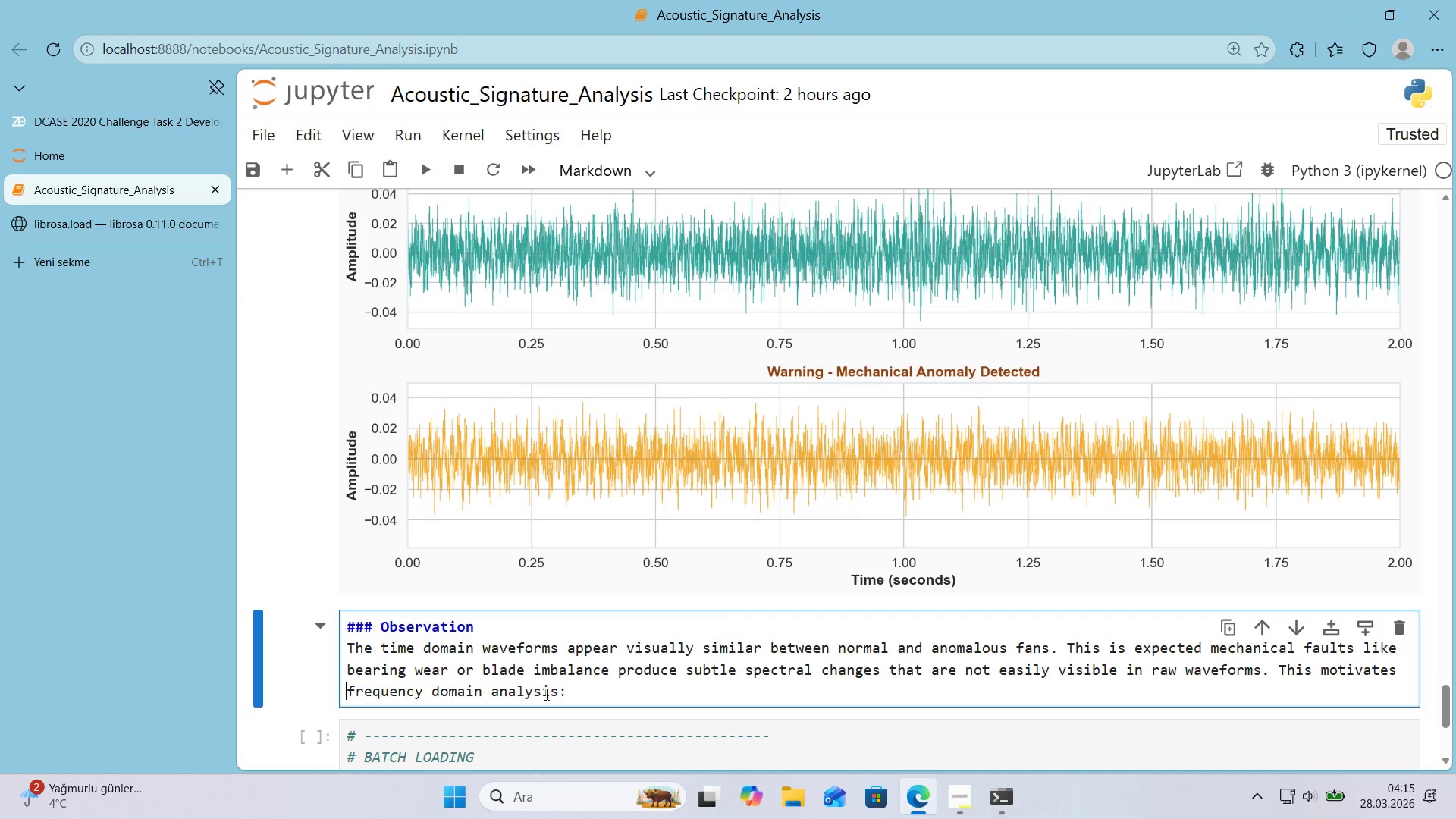 
key(Backspace)
type( FFT, PSD, and )
 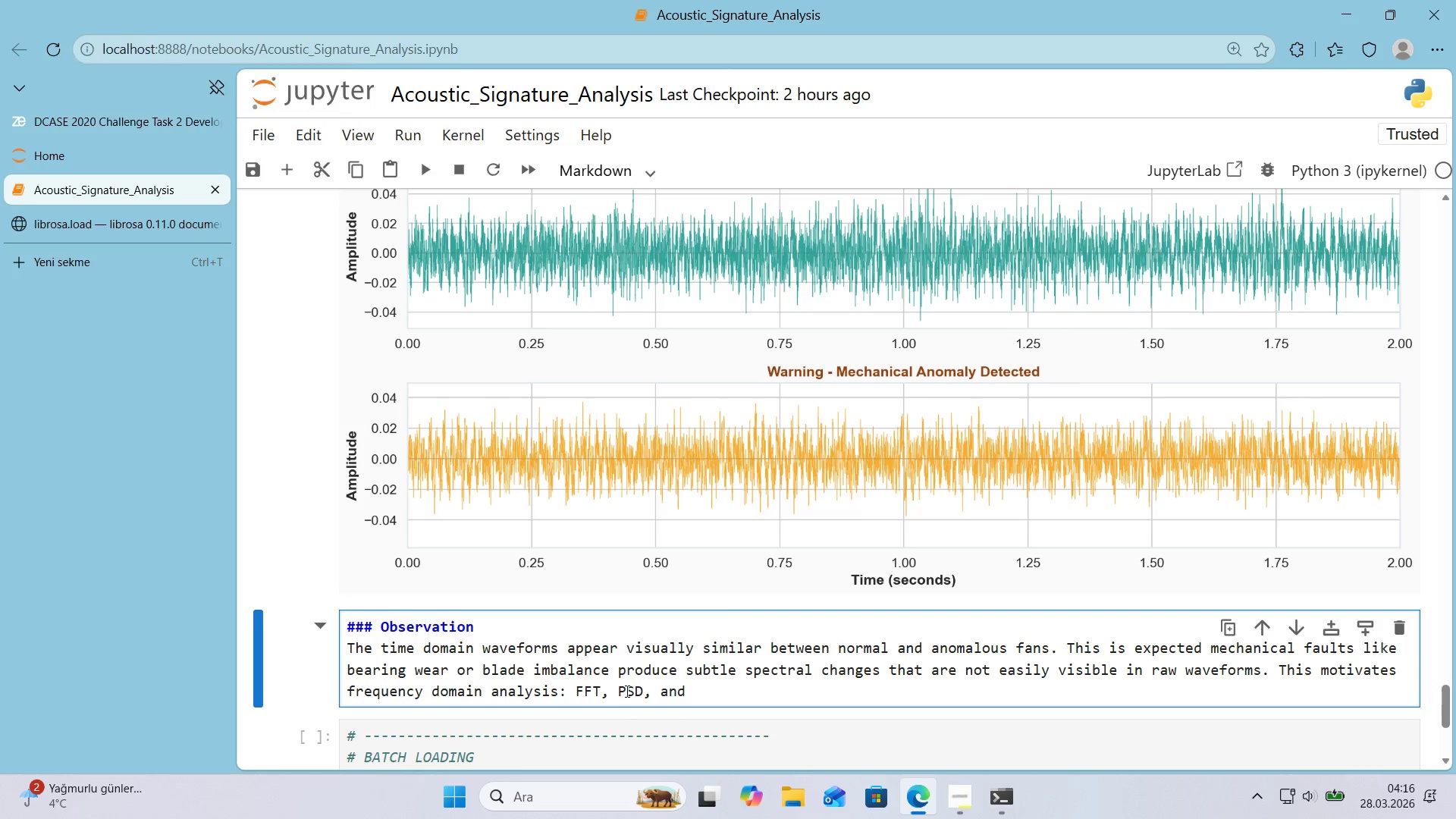 
type(soec)
key(Backspace)
key(Backspace)
key(Backspace)
type(pectrograms 'll r)
key(Backspace)
key(Backspace)
key(Backspace)
key(Backspace)
key(Backspace)
key(Backspace)
key(Backspace)
type( w)
key(Backspace)
key(Backspace)
type(s w'll reveal the h'dden )
 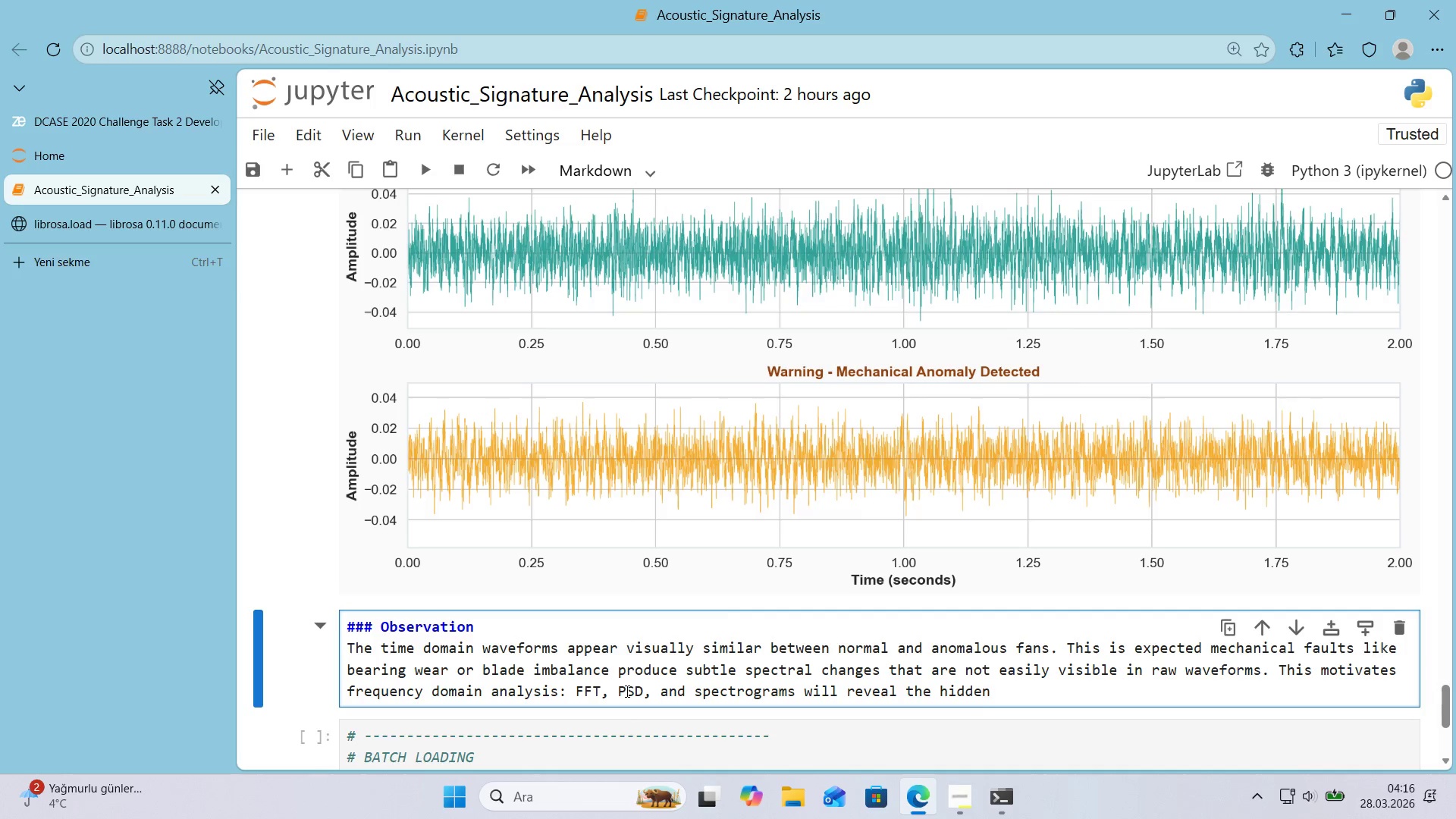 
type(acoust'c)
 